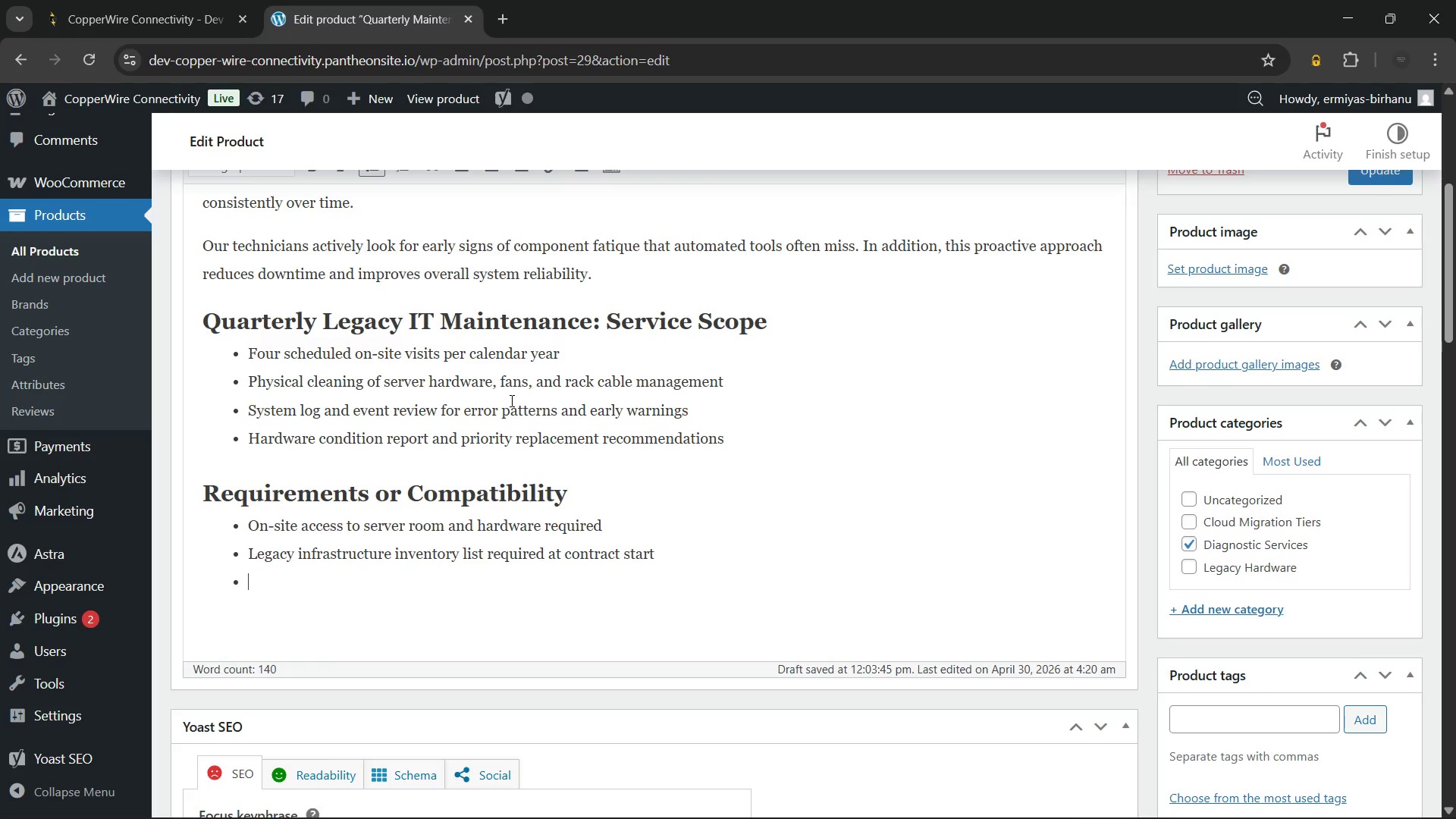 
 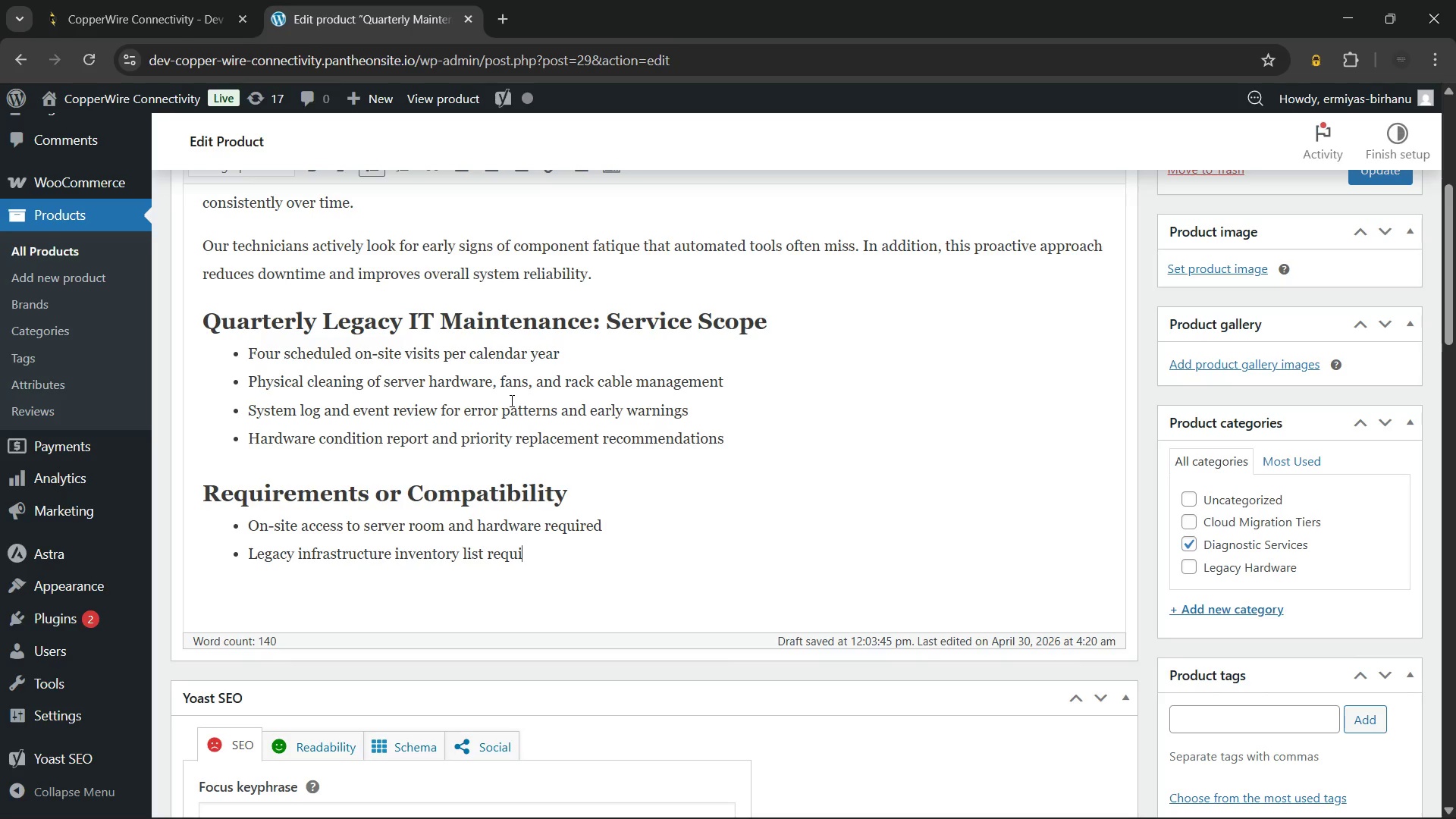 
key(Enter)
 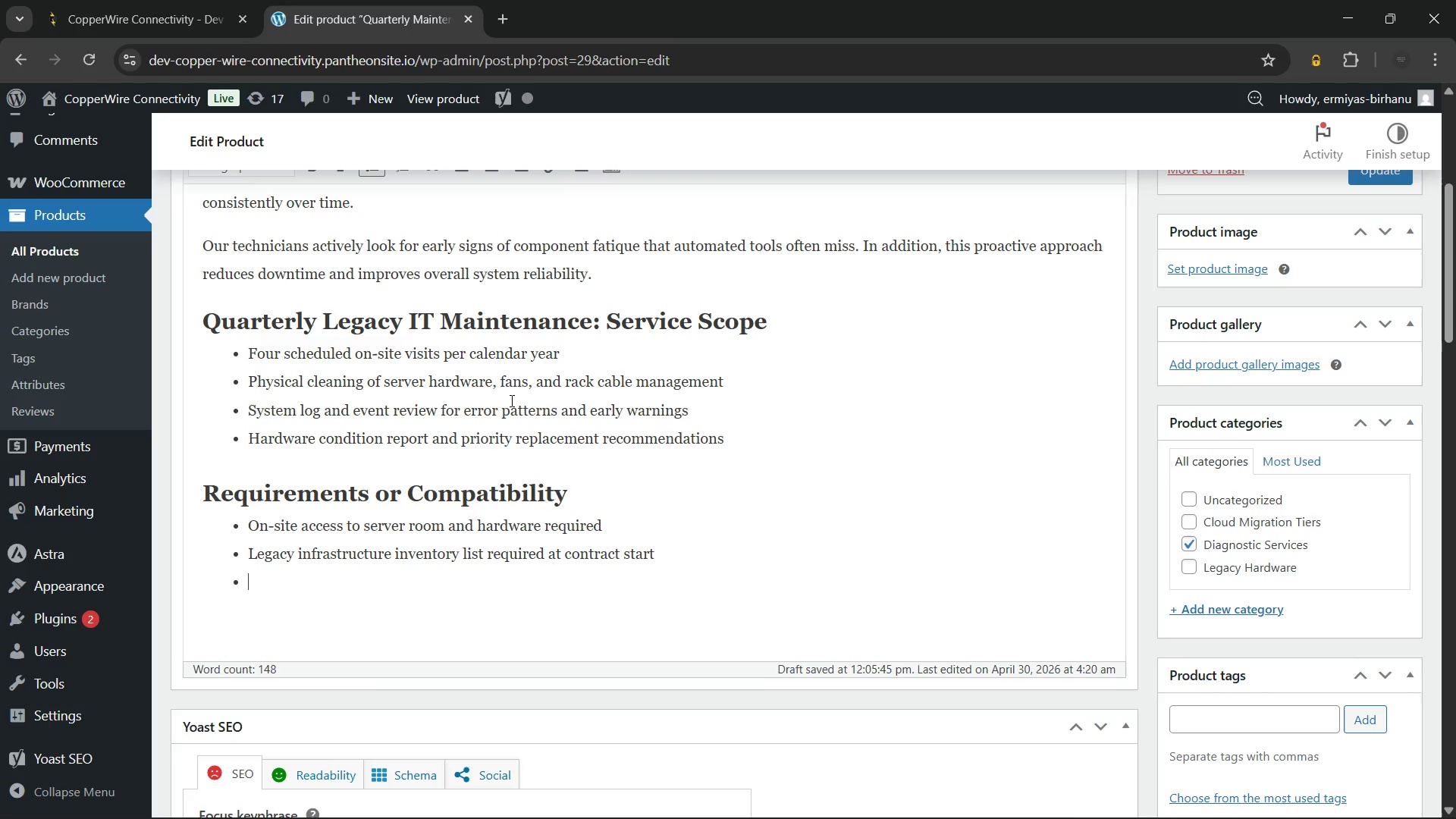 
type(Service covers hardware)
 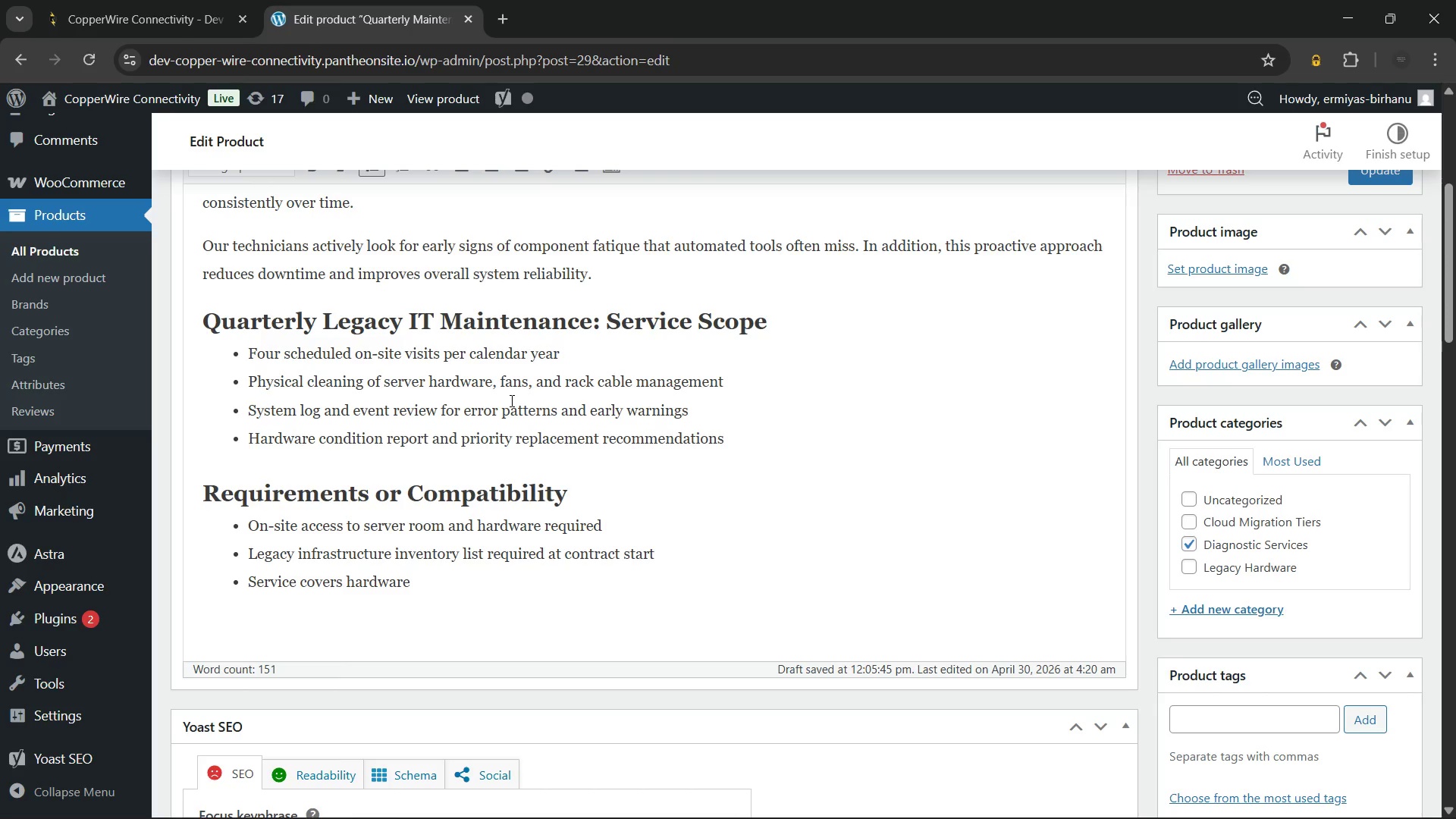 
wait(12.84)
 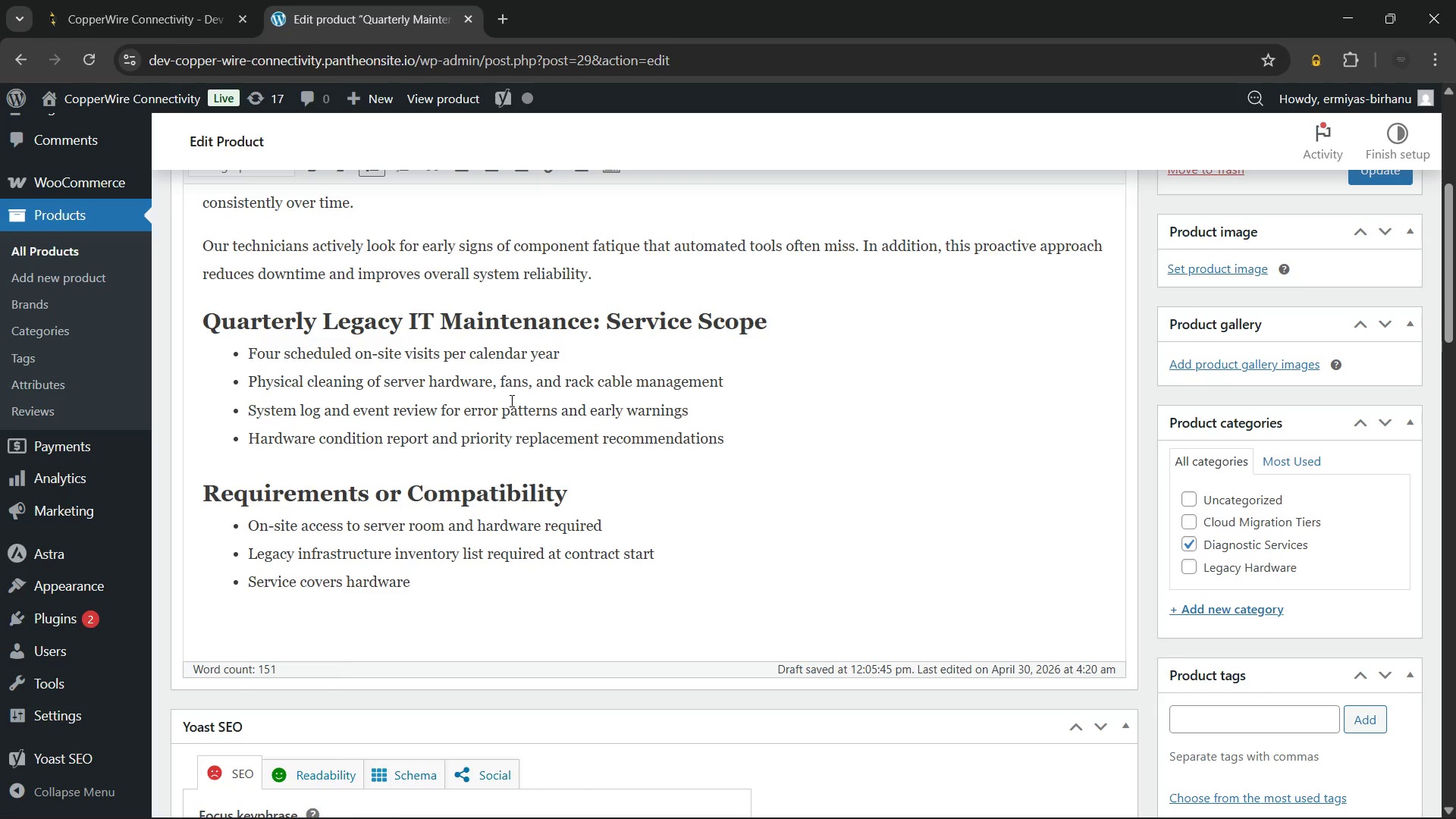 
type( - software licencing is not included)
 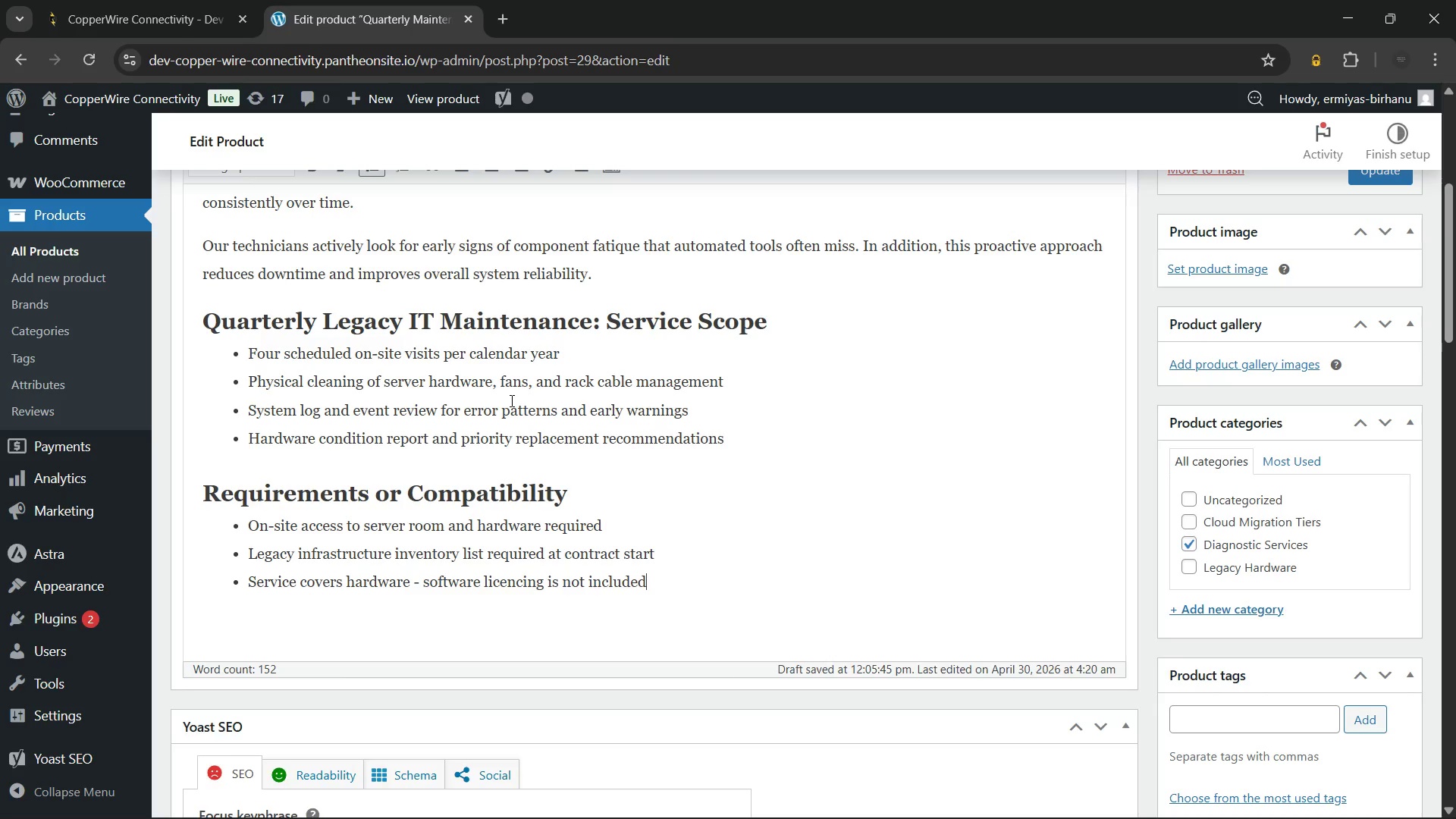 
key(Enter)
 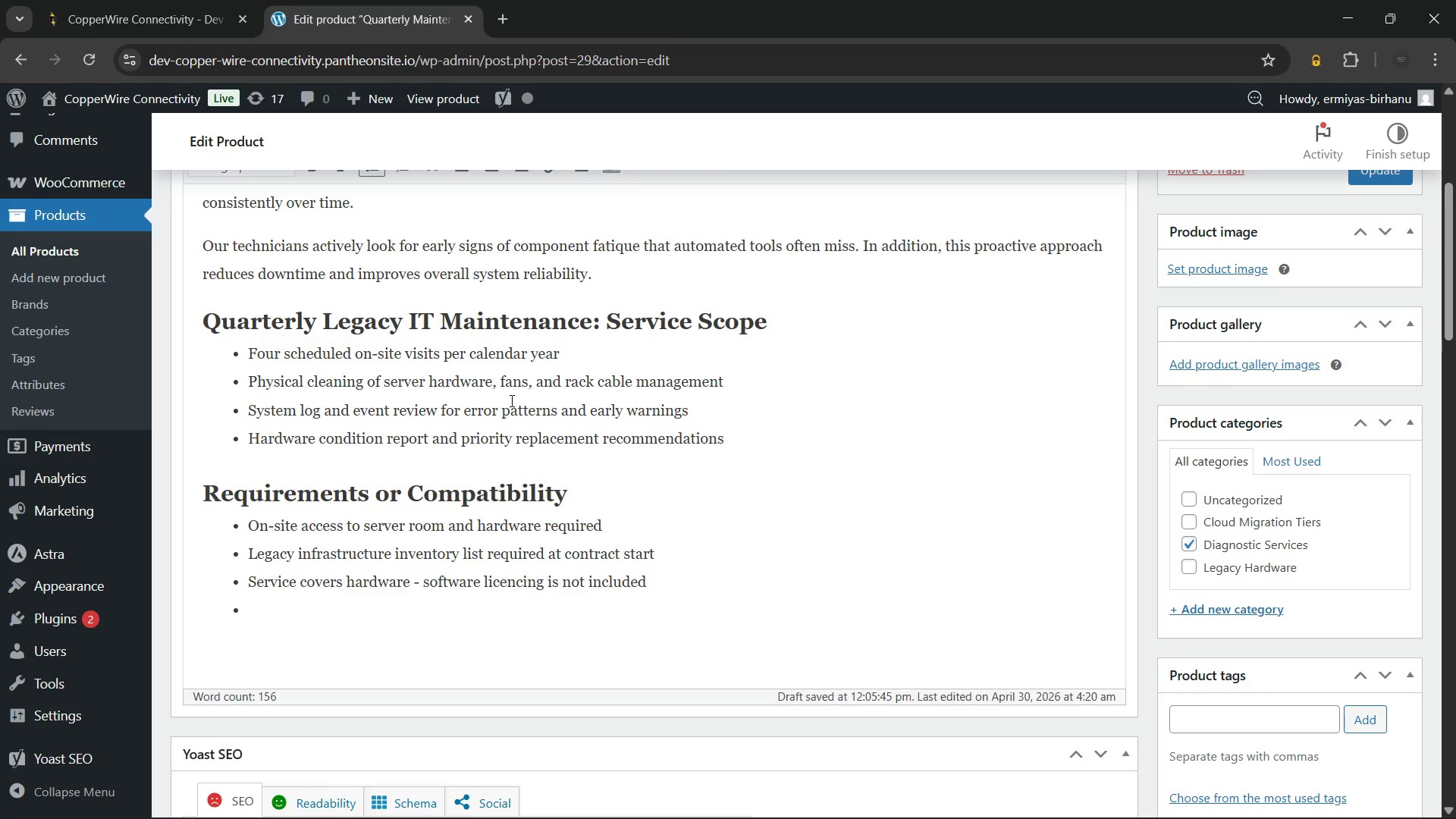 
type(Scheduling agreed at contract signing:)
key(Backspace)
type(; minimum 48-hour notice required)
 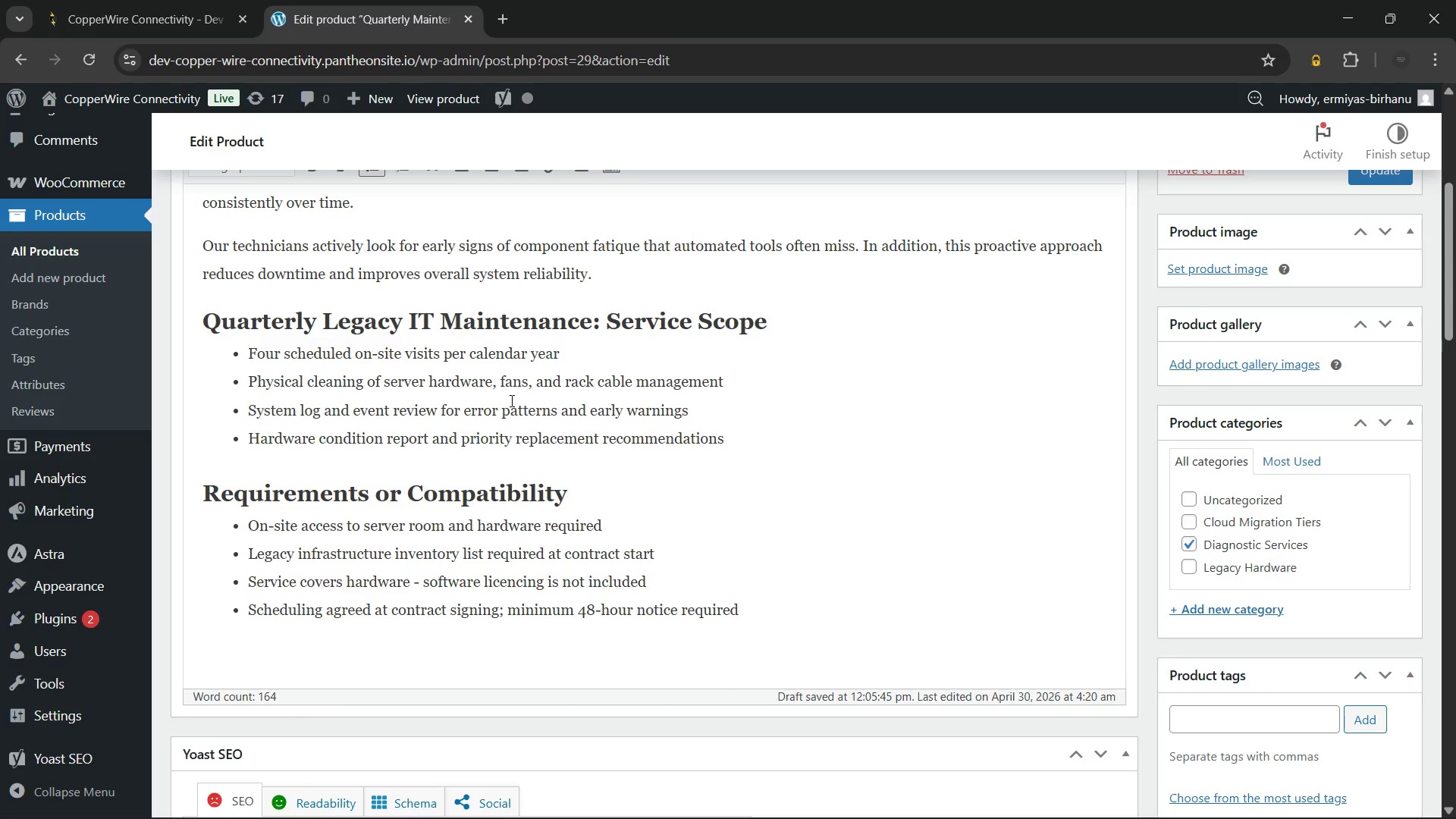 
key(Enter)
 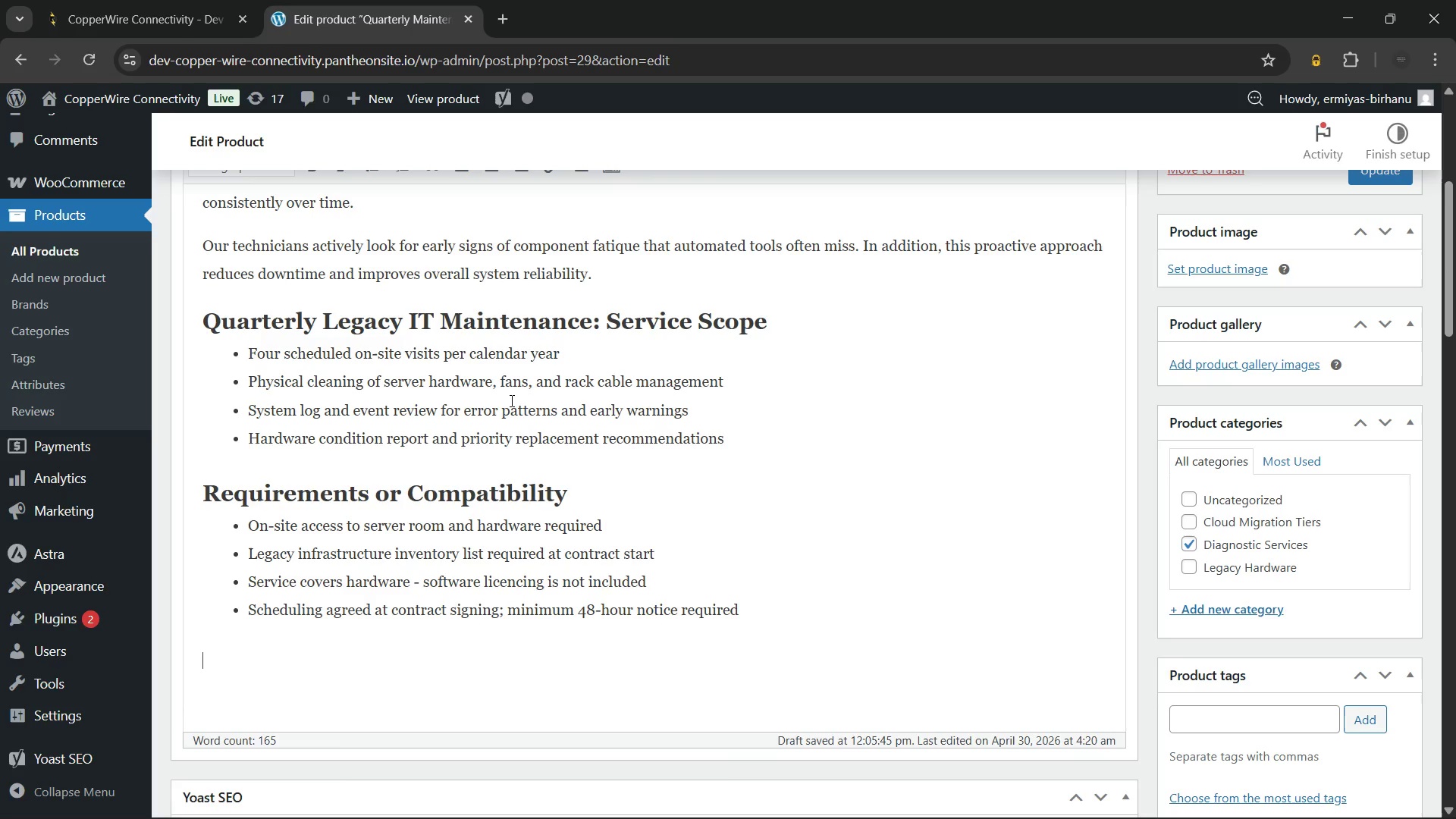 
key(Enter)
 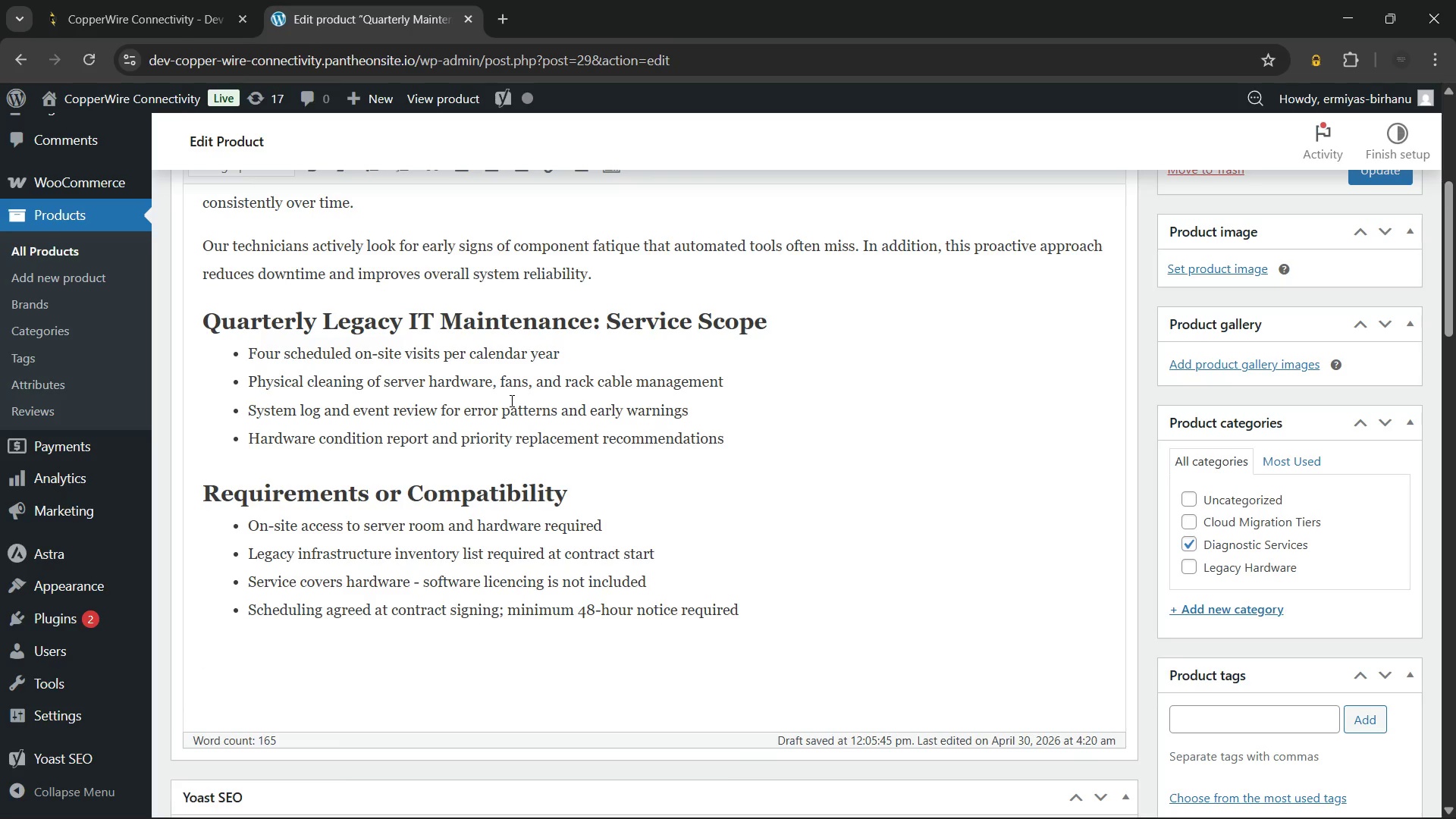 
type(Additionally, a written condition report is provided after each visit. How ever, em)
key(Backspace)
key(Backspace)
key(Backspace)
key(Backspace)
key(Backspace)
key(Backspace)
key(Backspace)
key(Backspace)
key(Backspace)
type(ever, emergency callouts are billed separately. Get started today and protect your legacy investment.)
 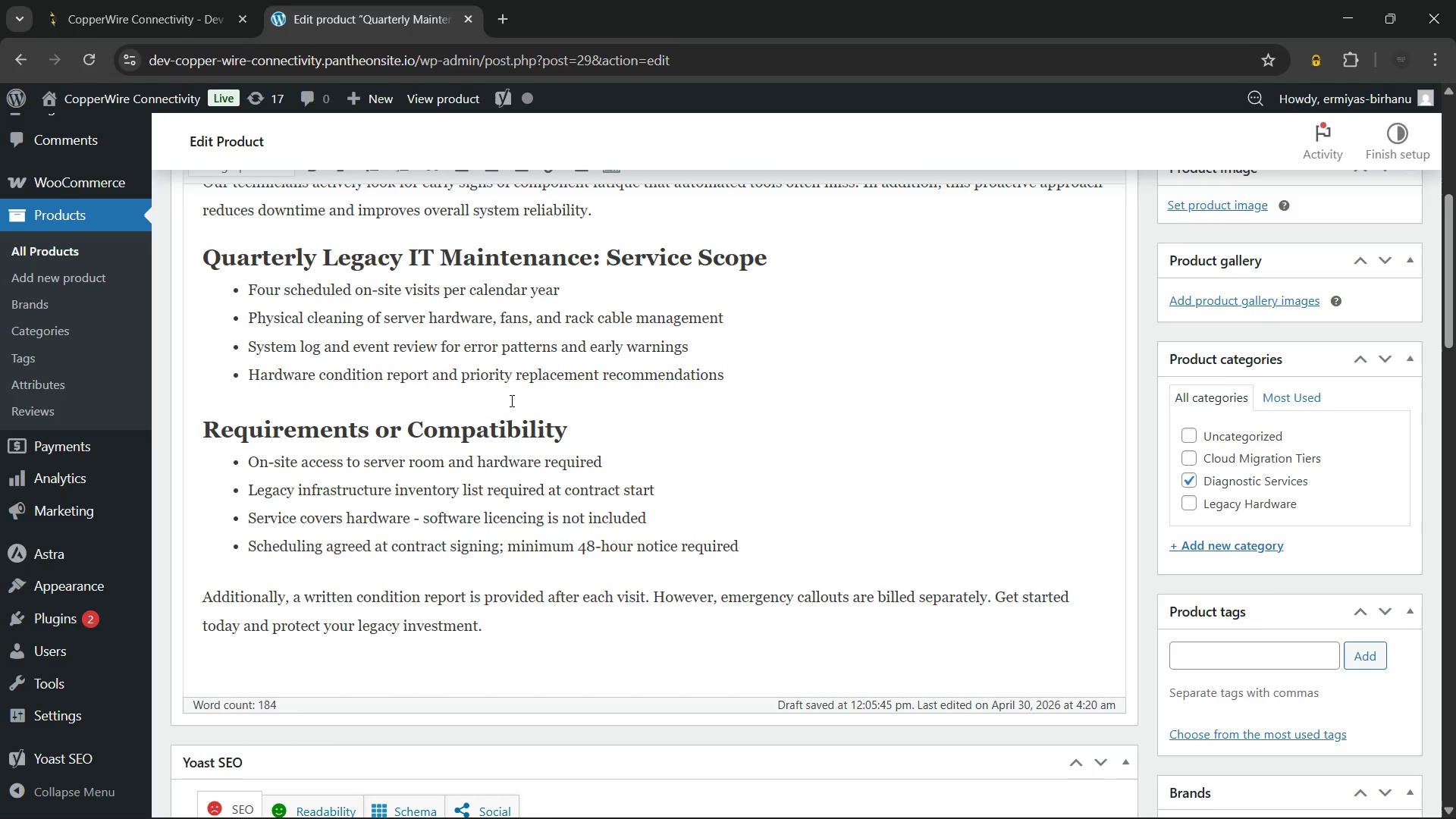 
scroll: coordinate [622, 435], scroll_direction: up, amount: 2.0
 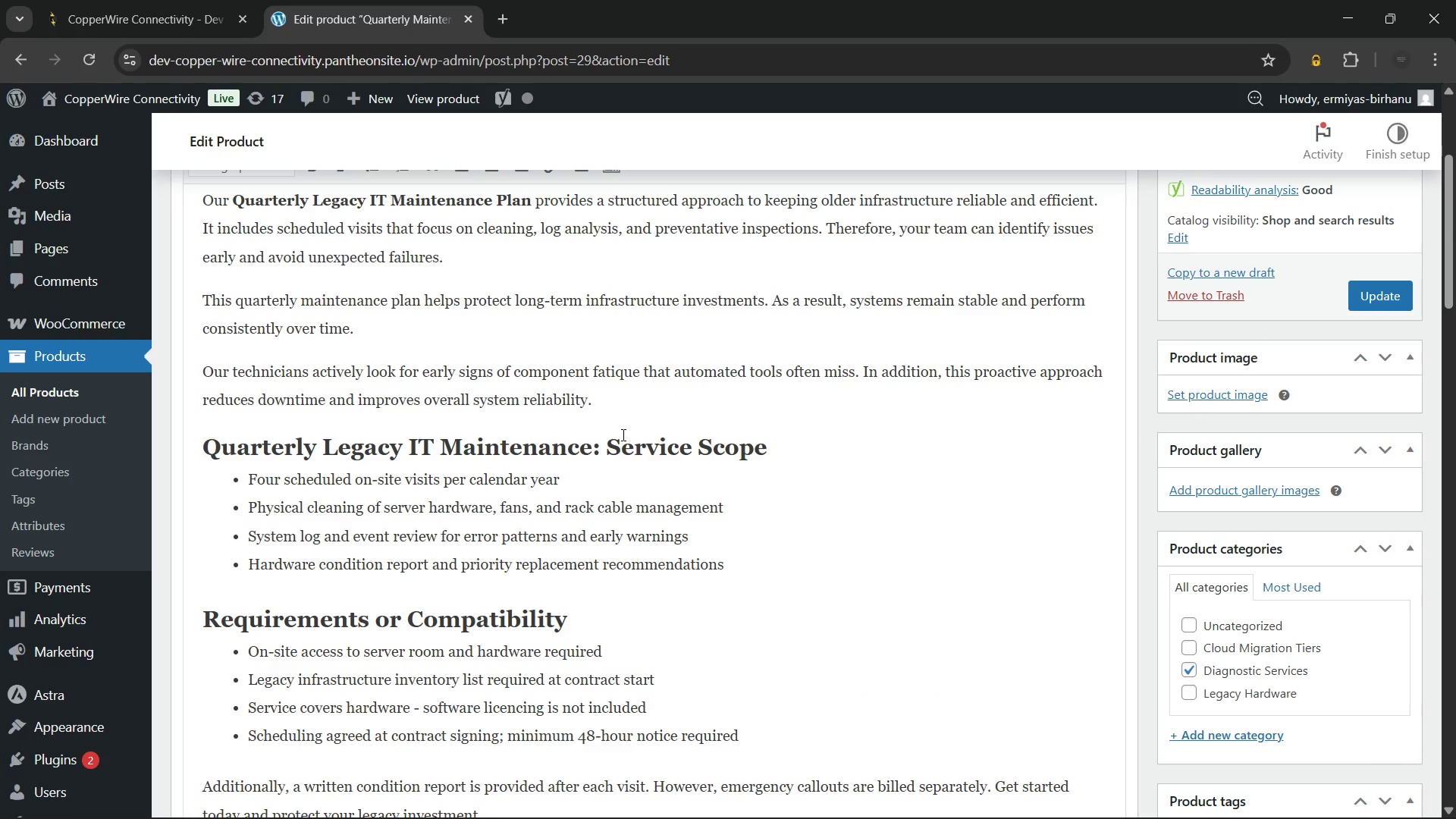 
scroll: coordinate [622, 435], scroll_direction: down, amount: 2.0
 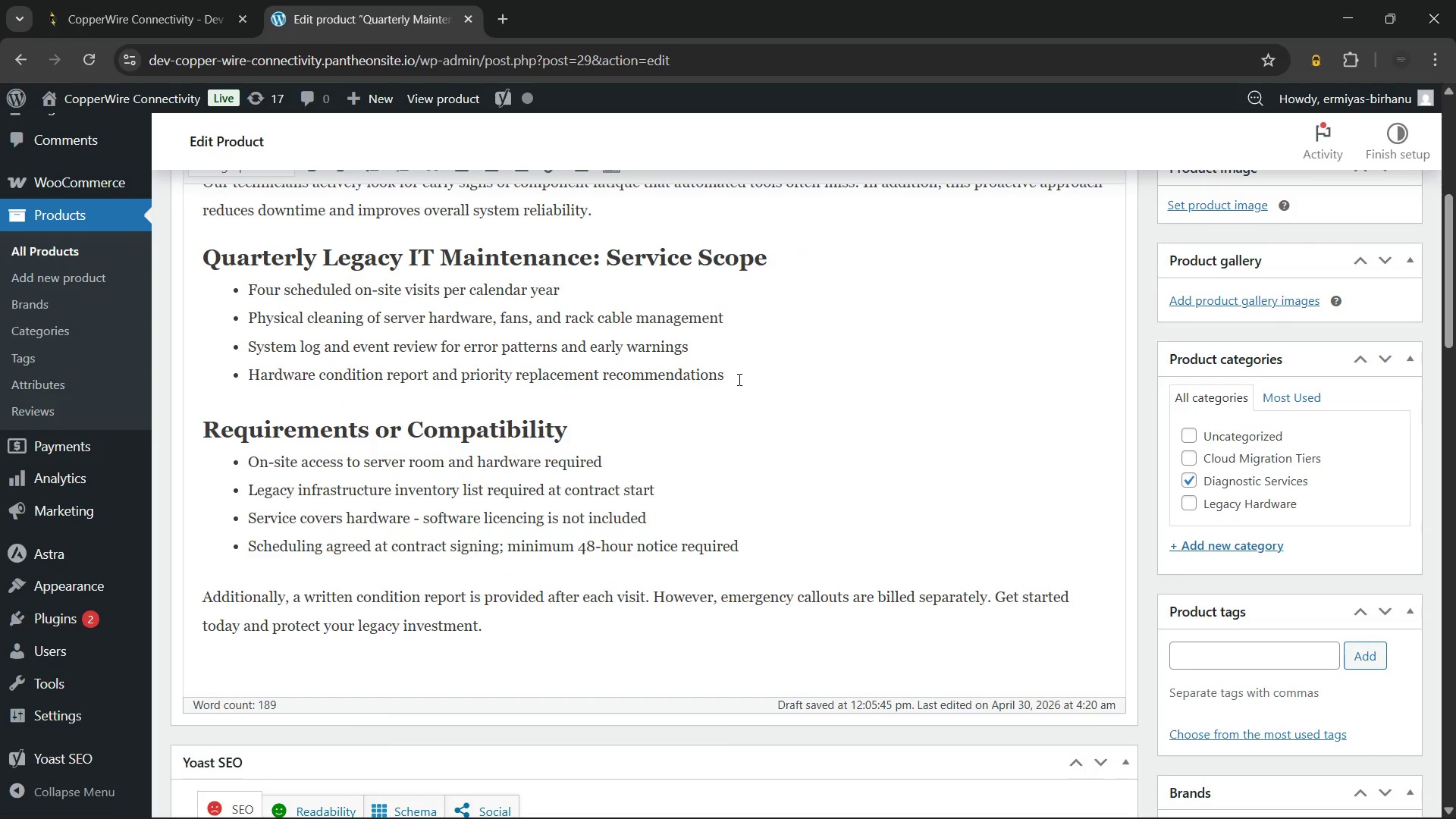 
left_click([738, 377])
 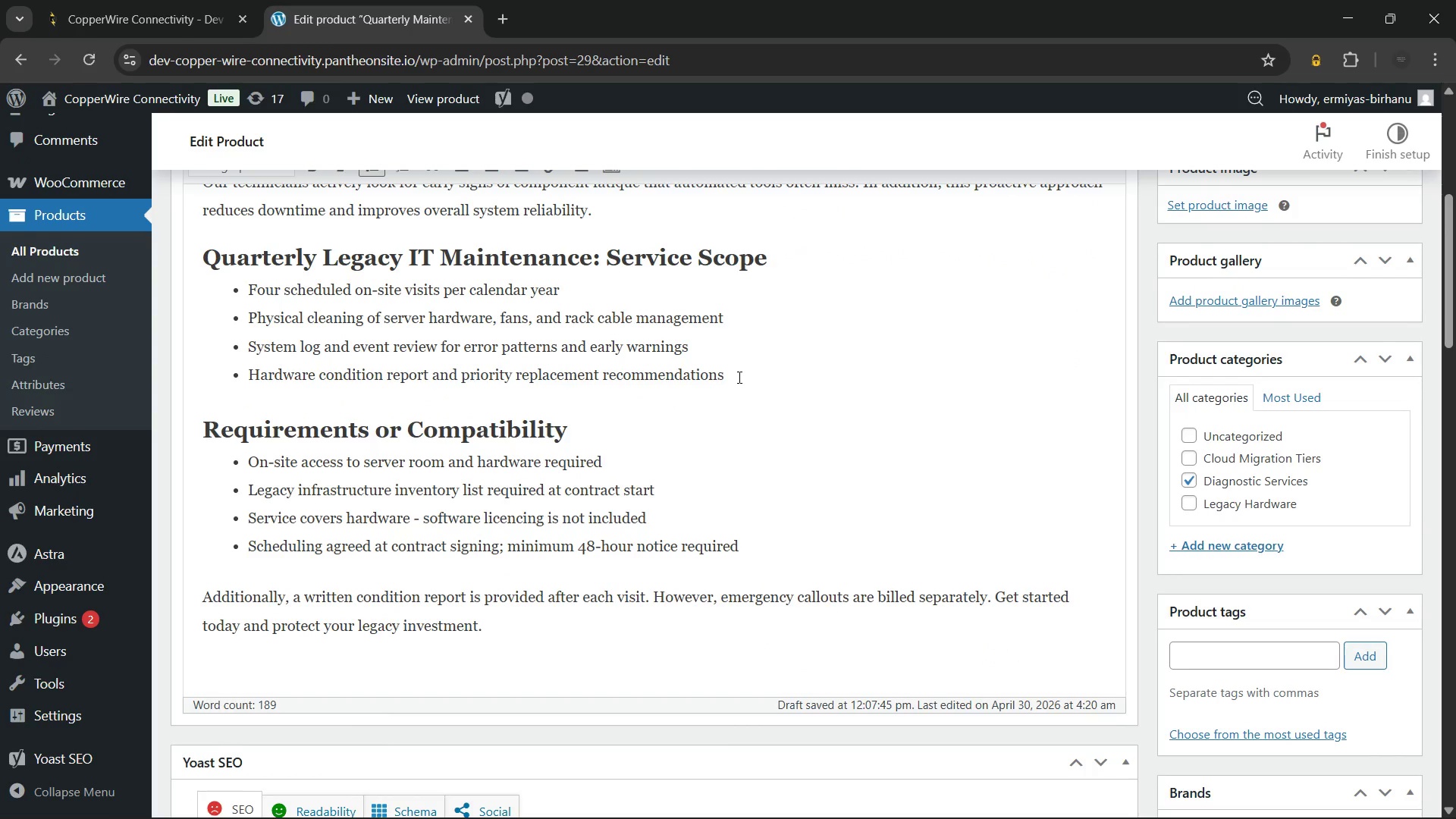 
scroll: coordinate [738, 377], scroll_direction: up, amount: 10.0
 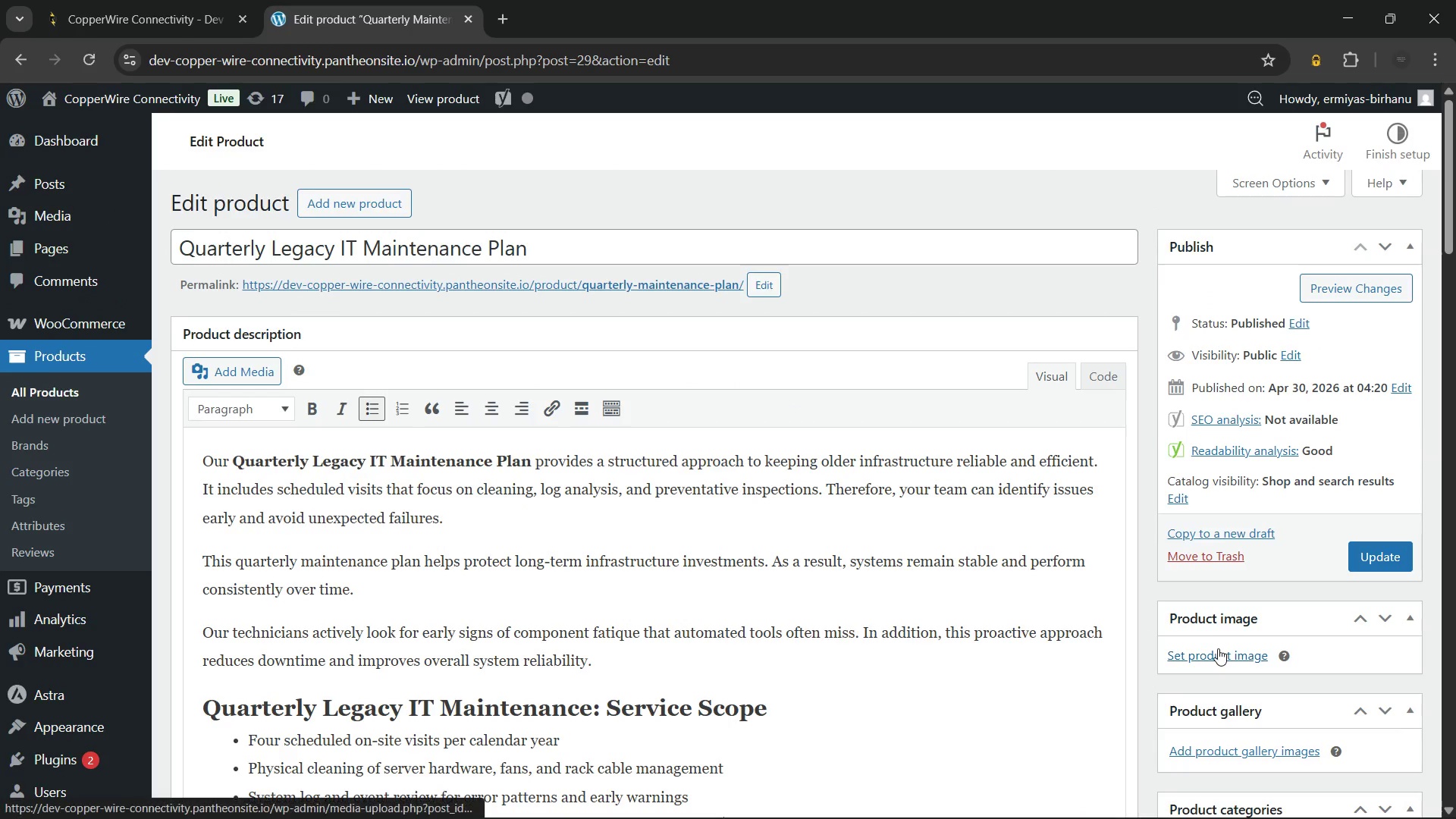 
left_click([1213, 656])
 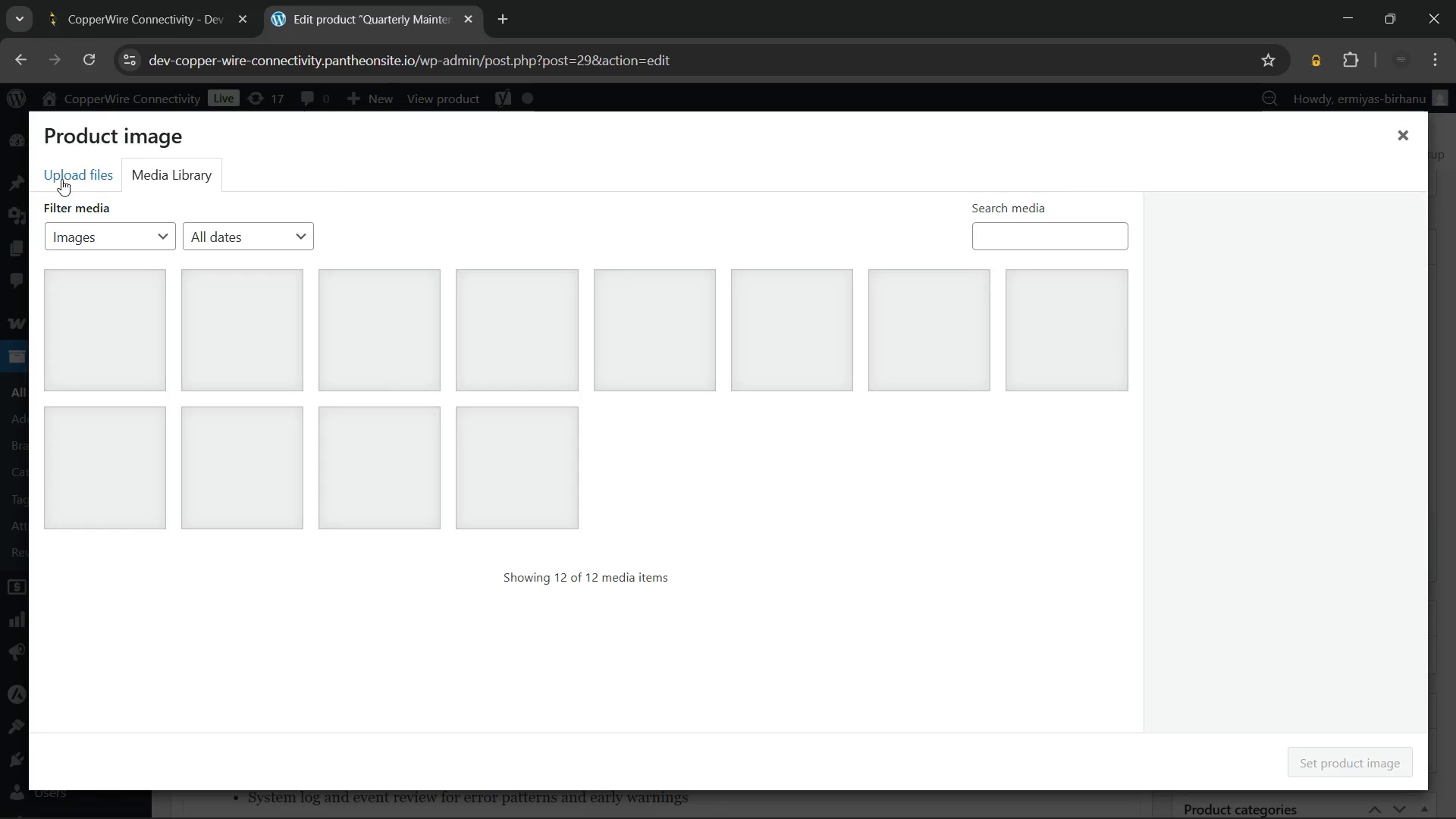 
left_click([64, 168])
 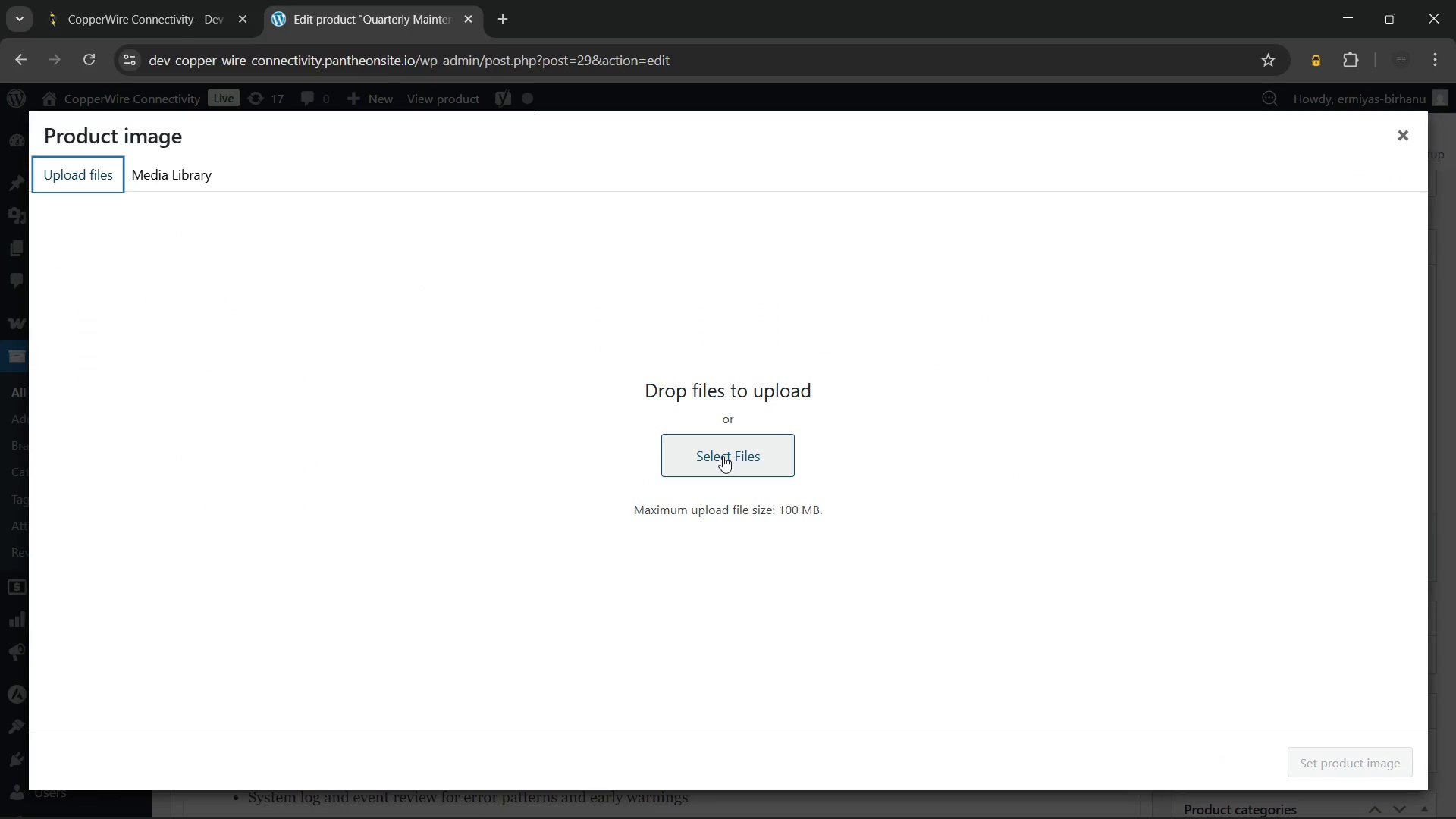 
wait(25.36)
 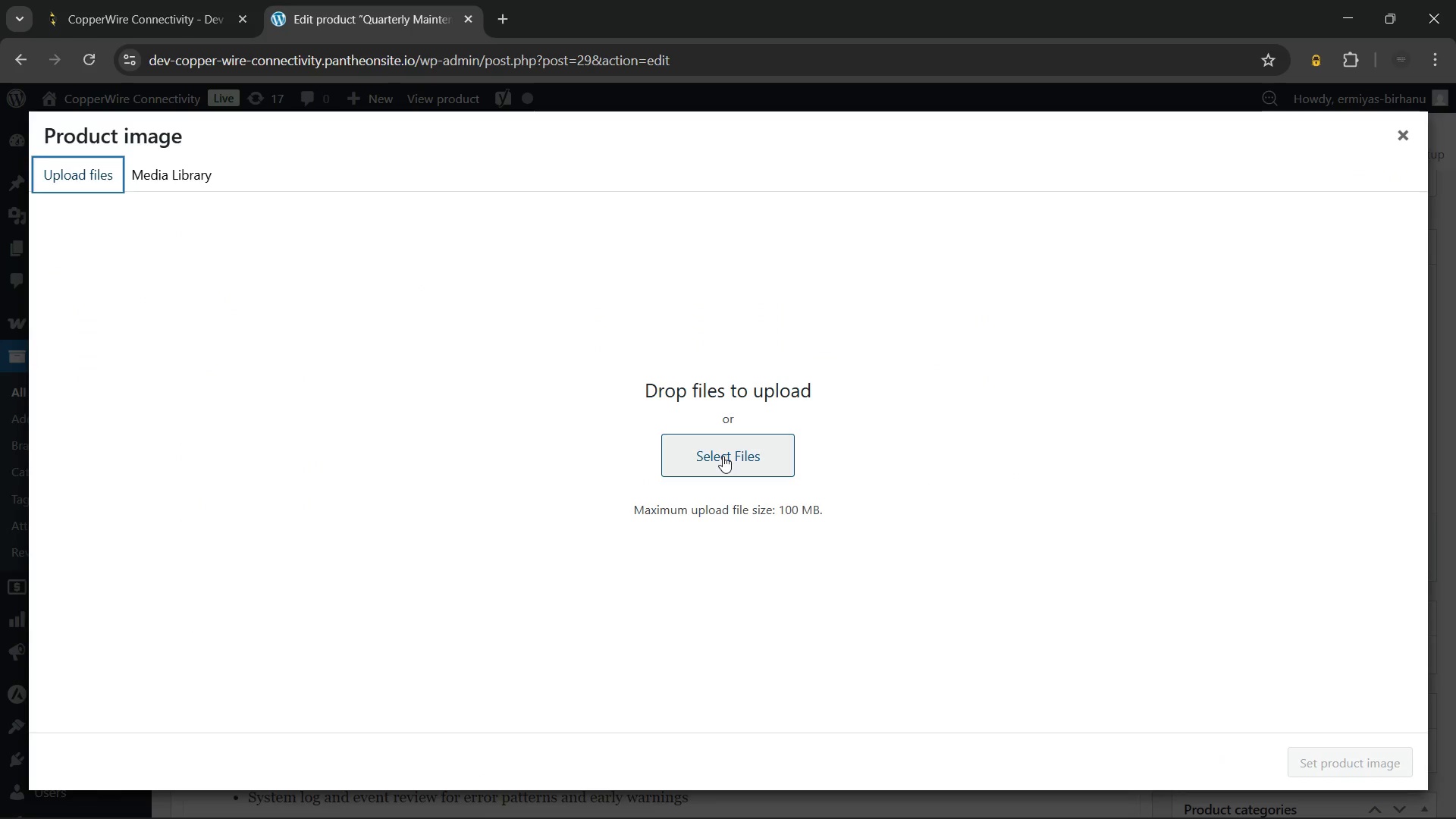 
left_click([694, 442])
 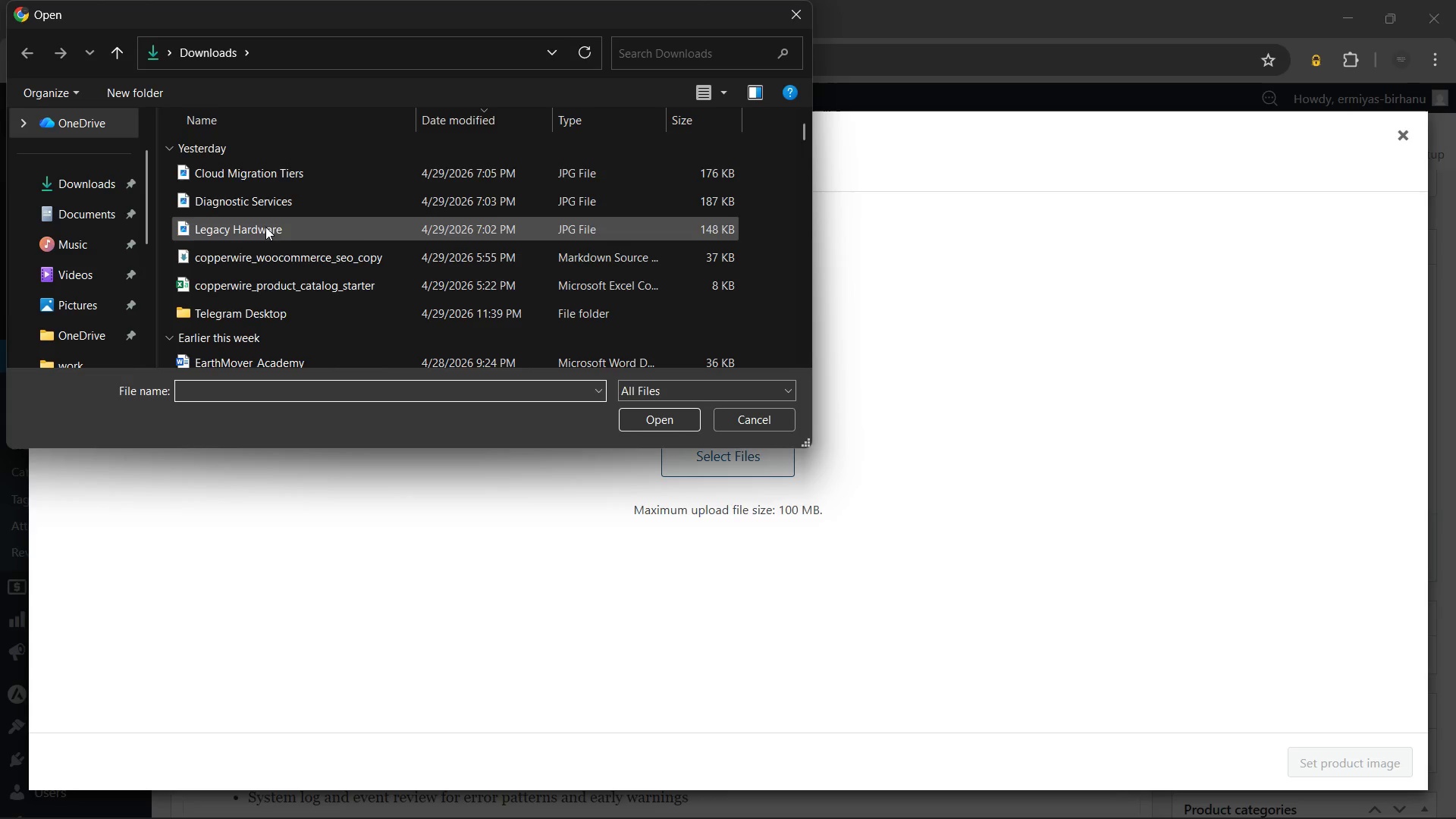 
left_click([266, 189])
 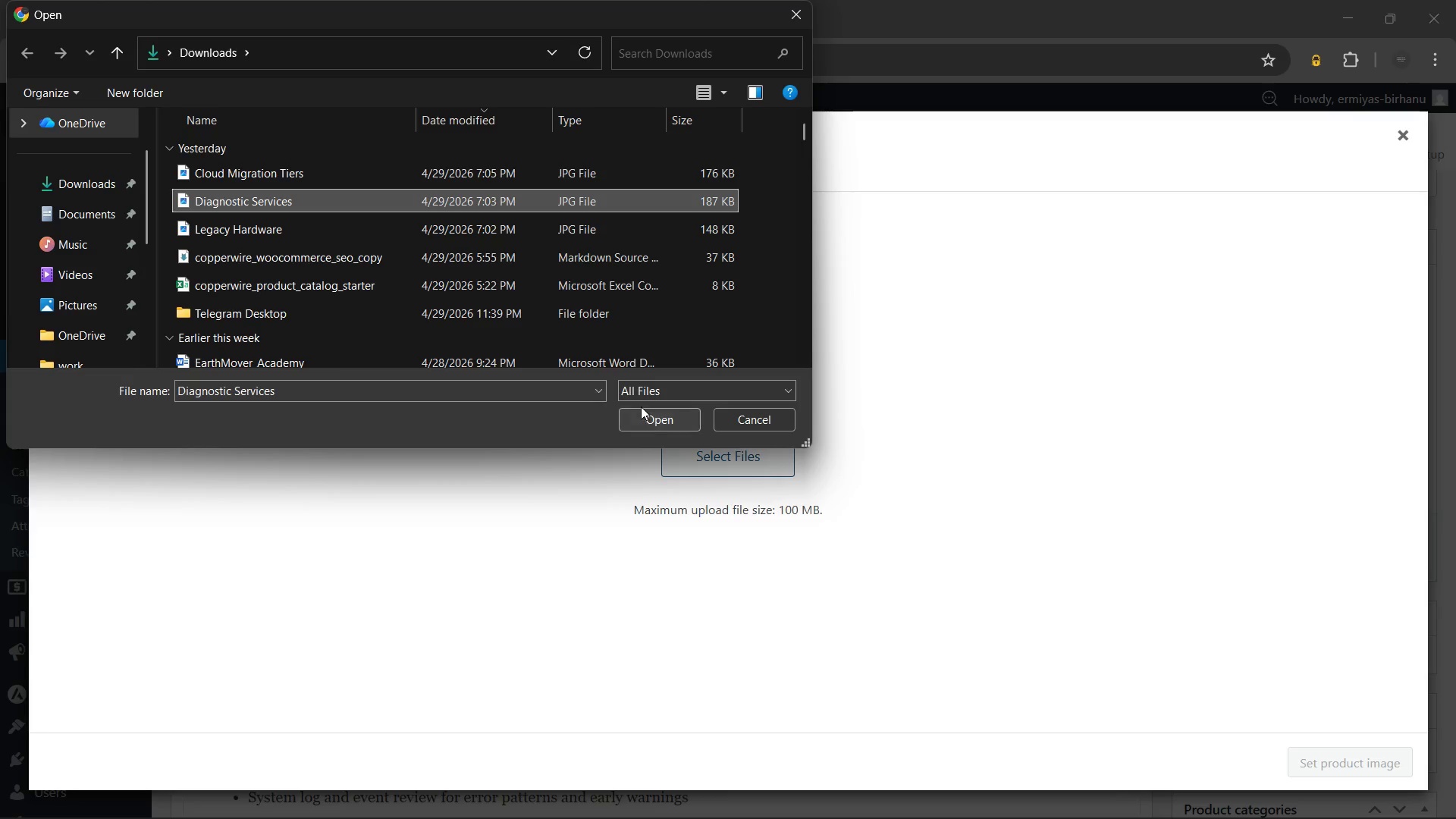 
left_click([664, 417])
 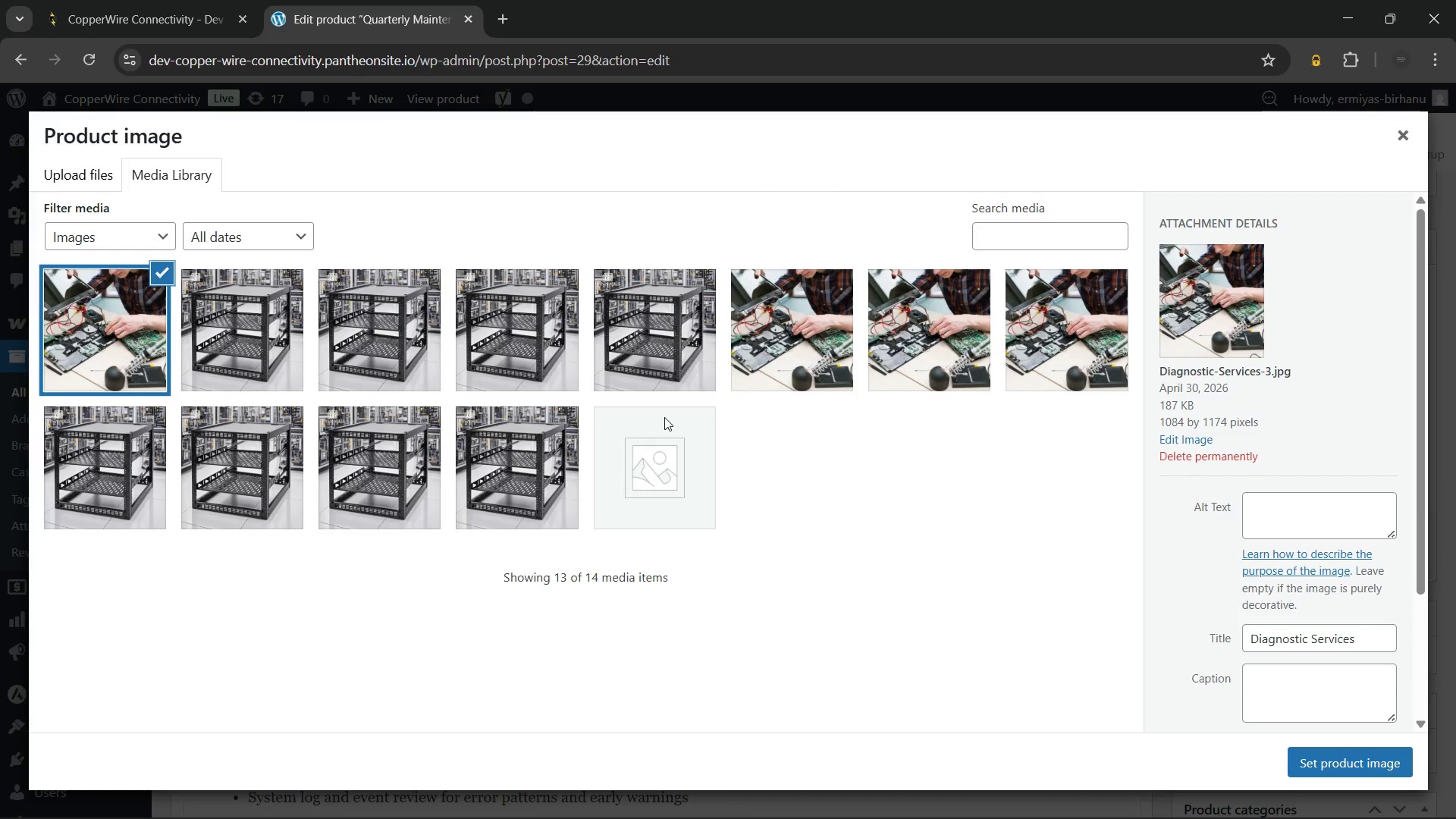 
wait(7.62)
 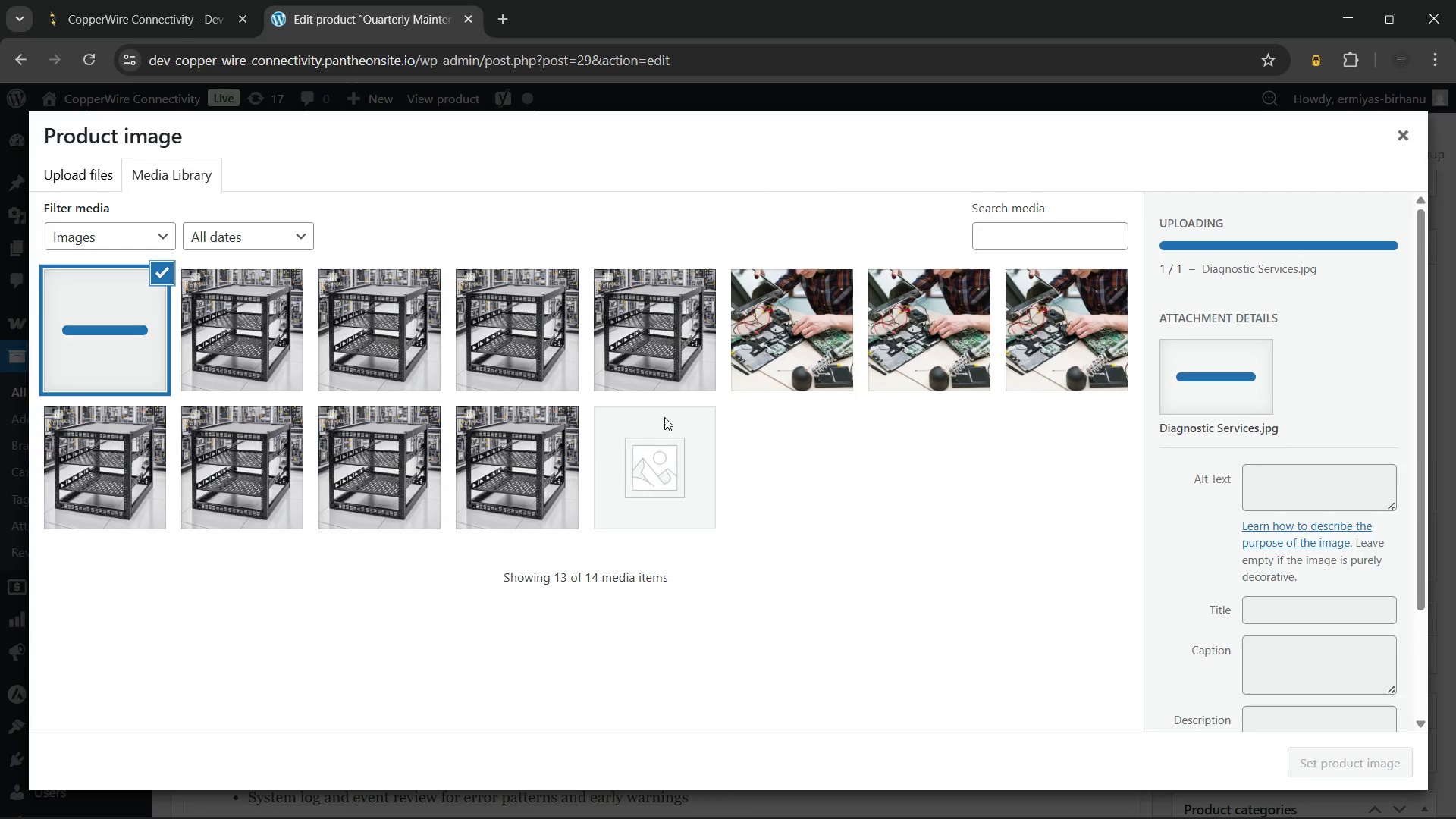 
left_click([1263, 510])
 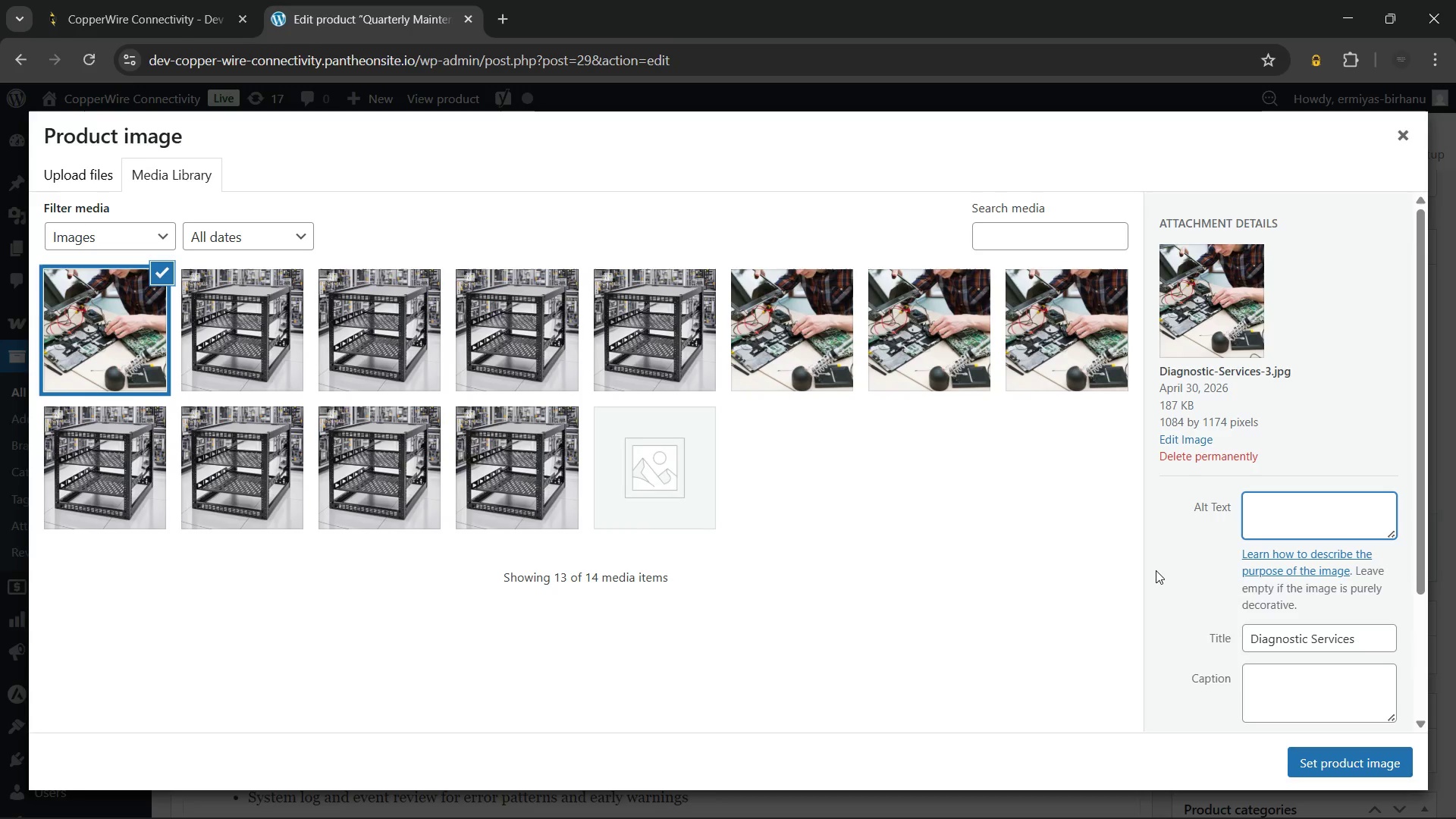 
wait(44.22)
 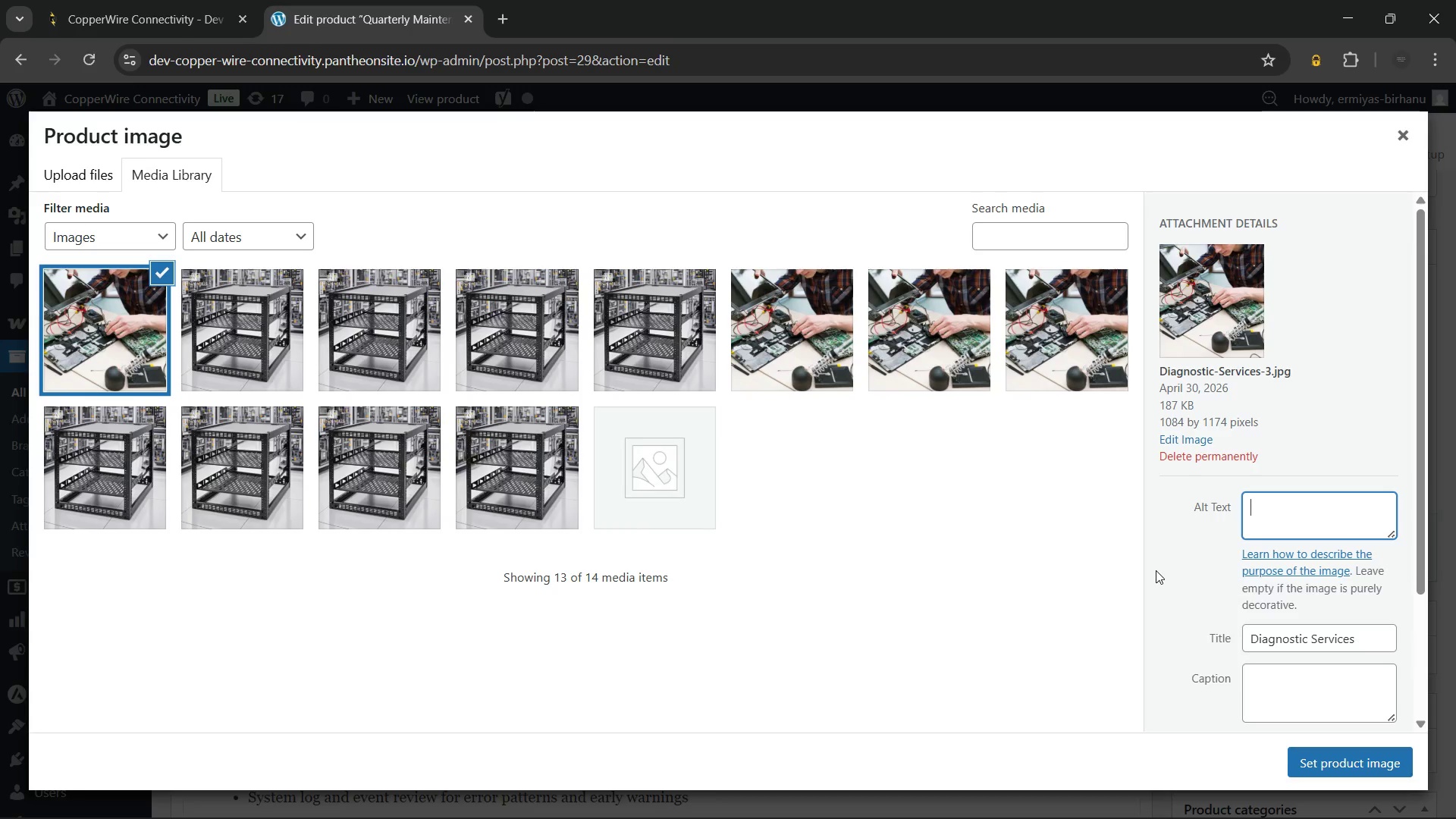 
type(Quarterly legacy IT maintenance performed by technician on rack-mounted servers in data center)
 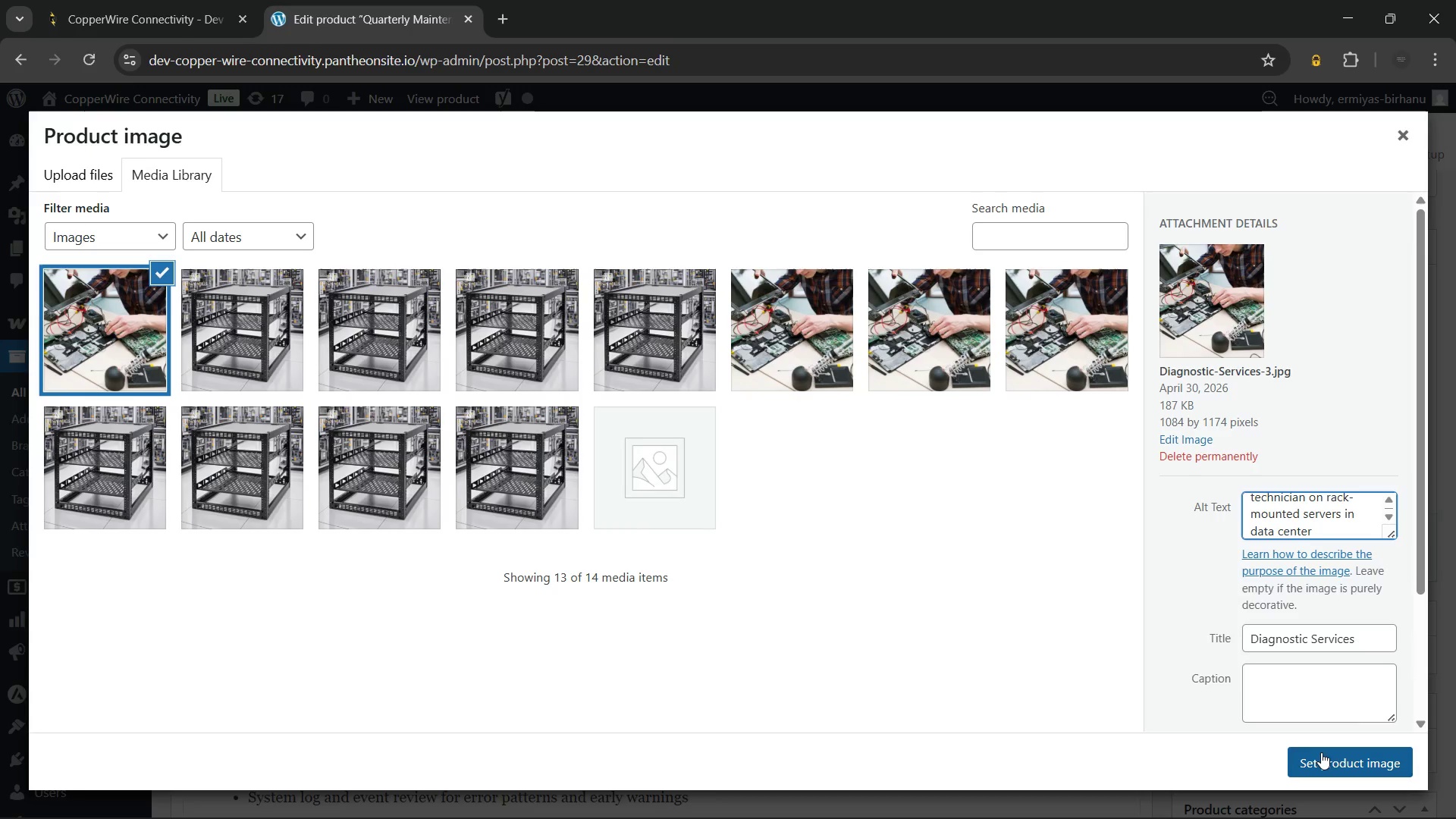 
left_click([1321, 752])
 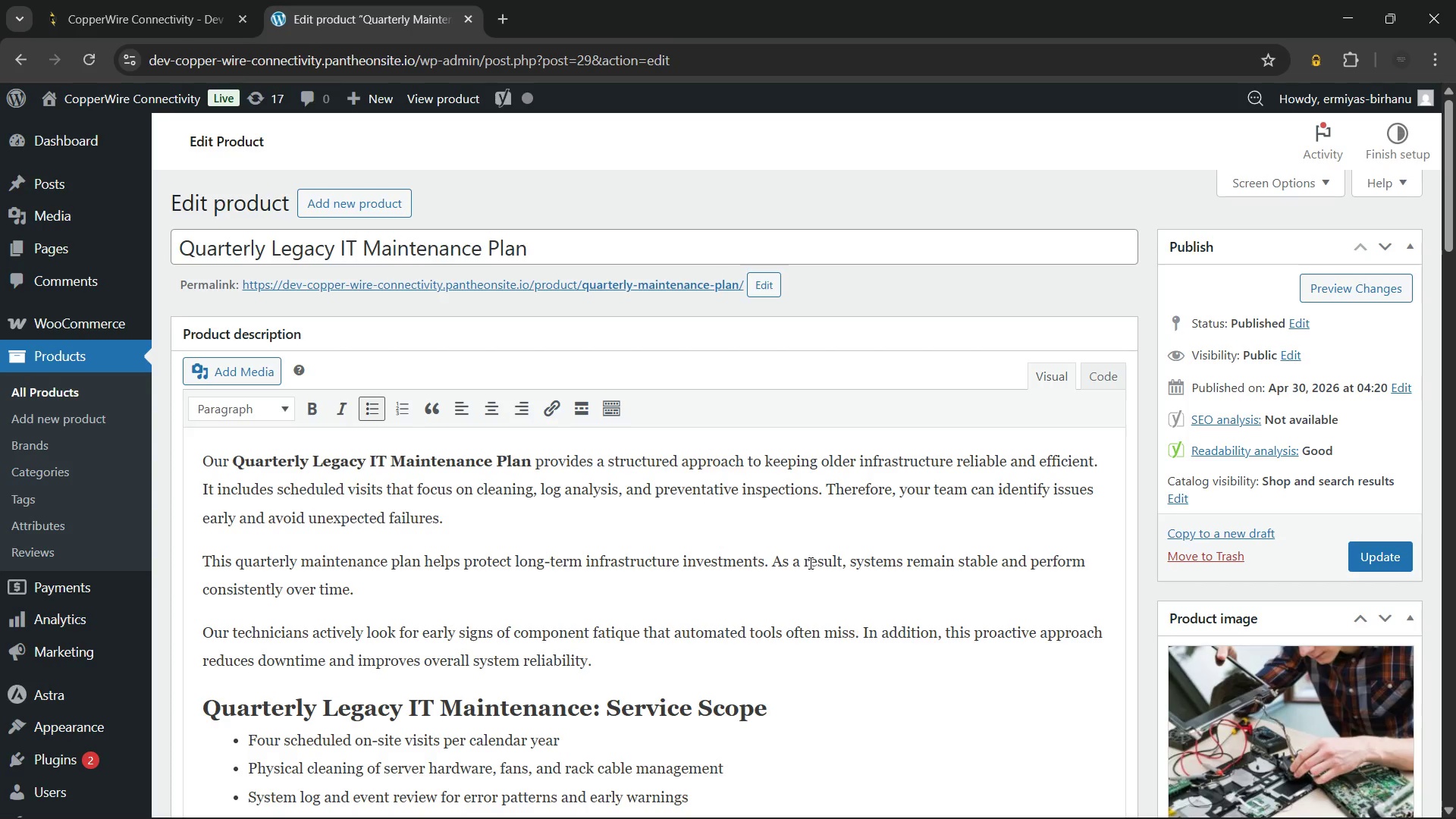 
left_click([809, 563])
 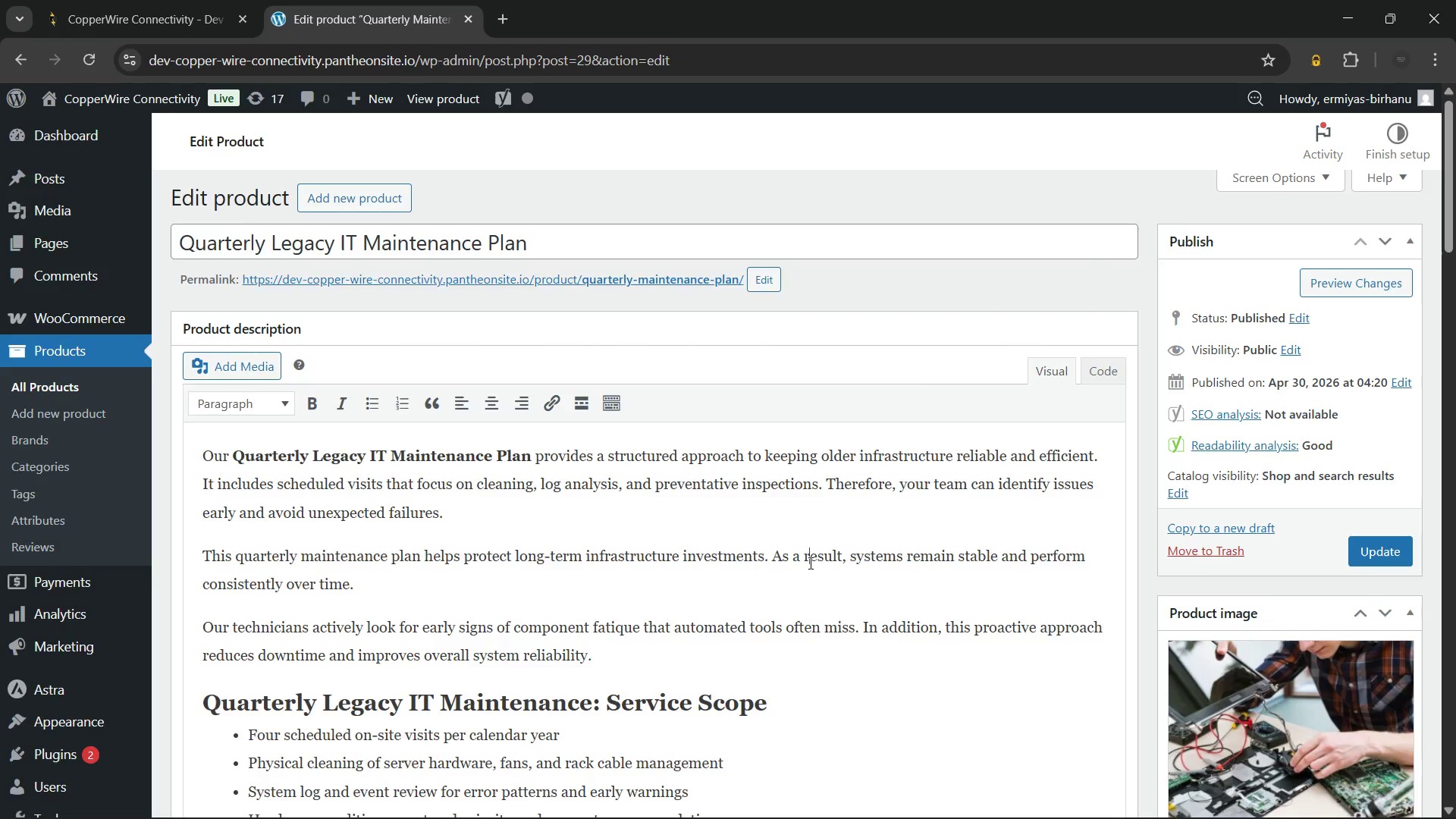 
scroll: coordinate [806, 562], scroll_direction: down, amount: 1.0
 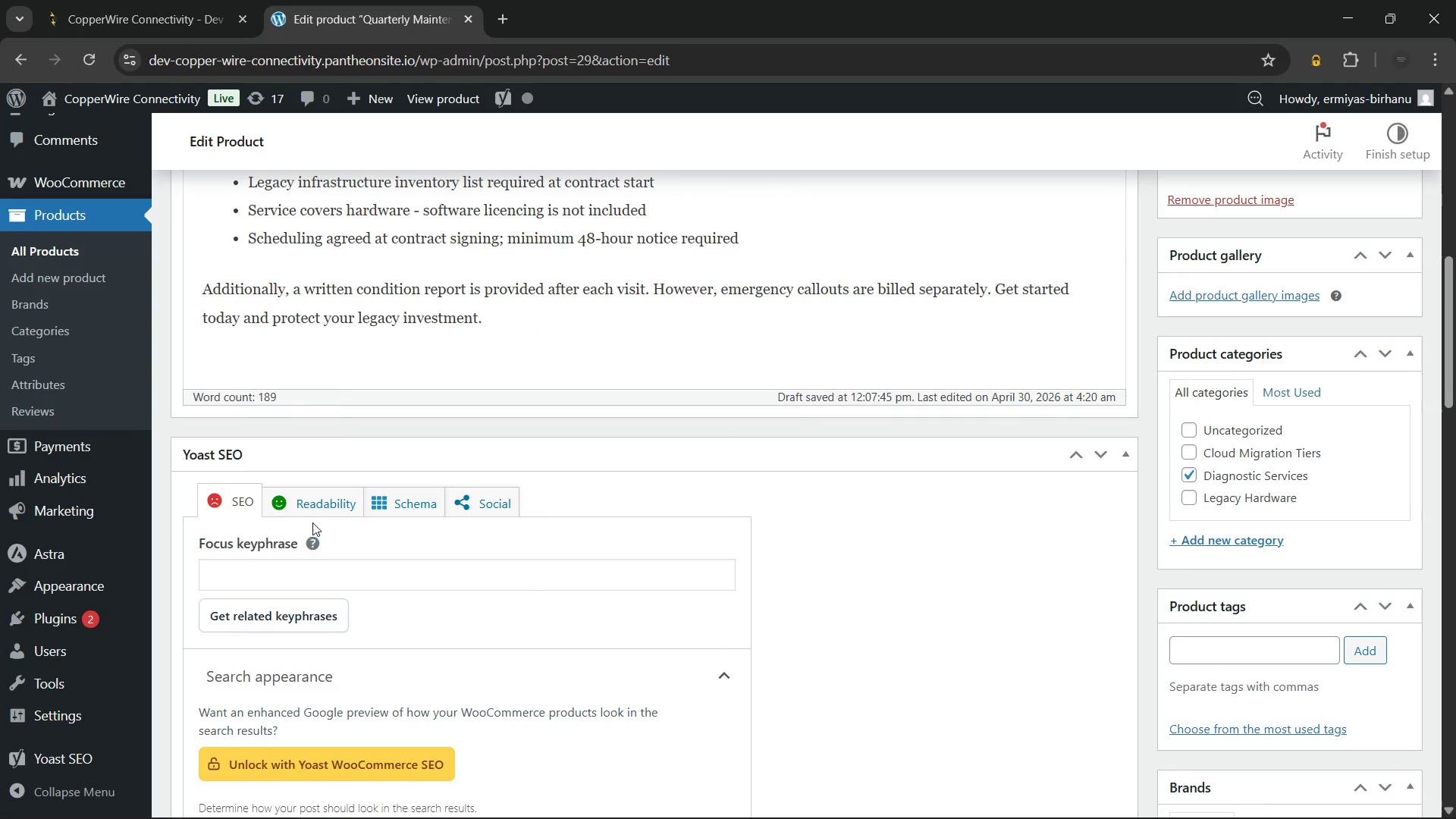 
double_click([309, 510])
 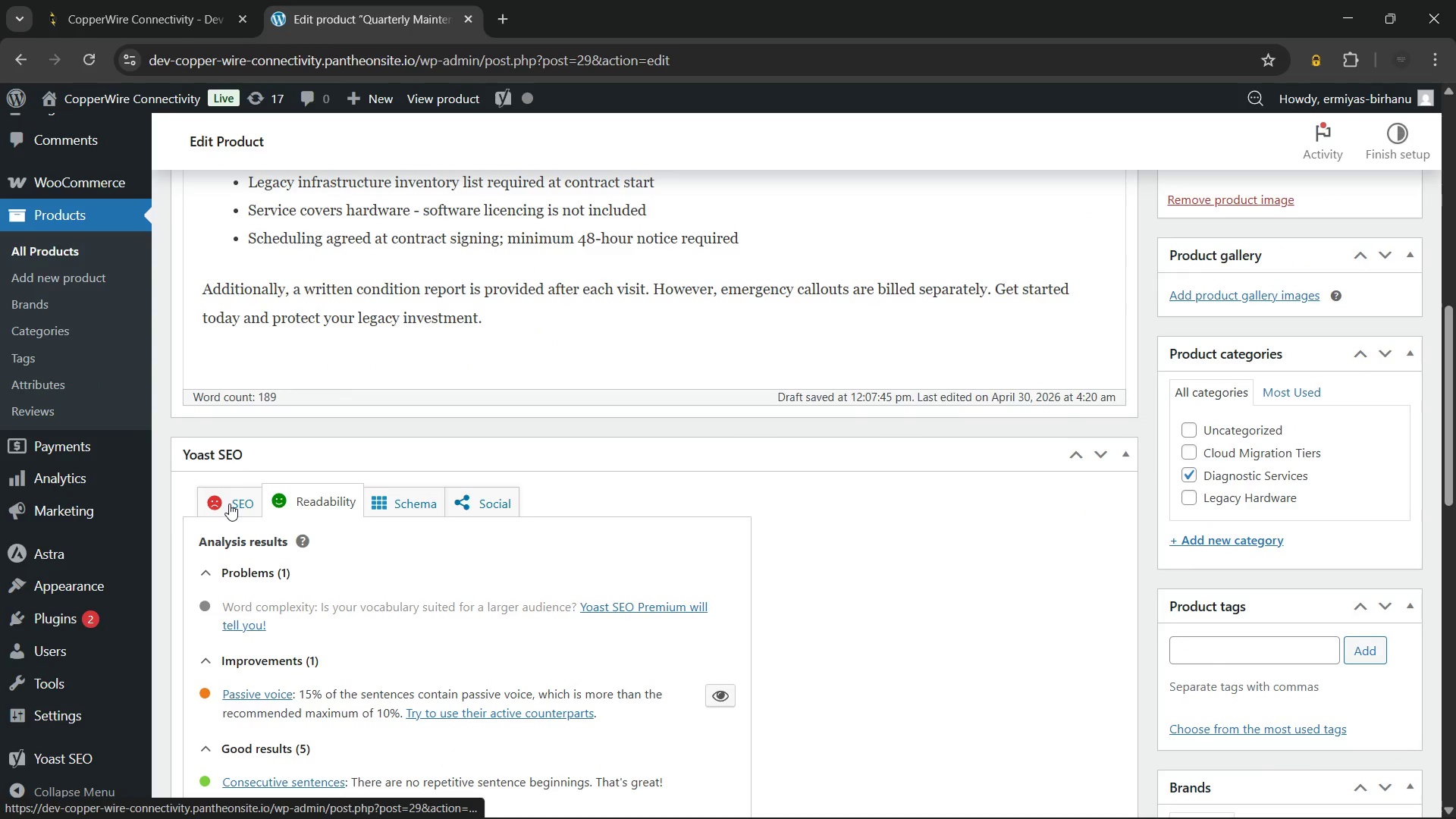 
left_click([229, 504])
 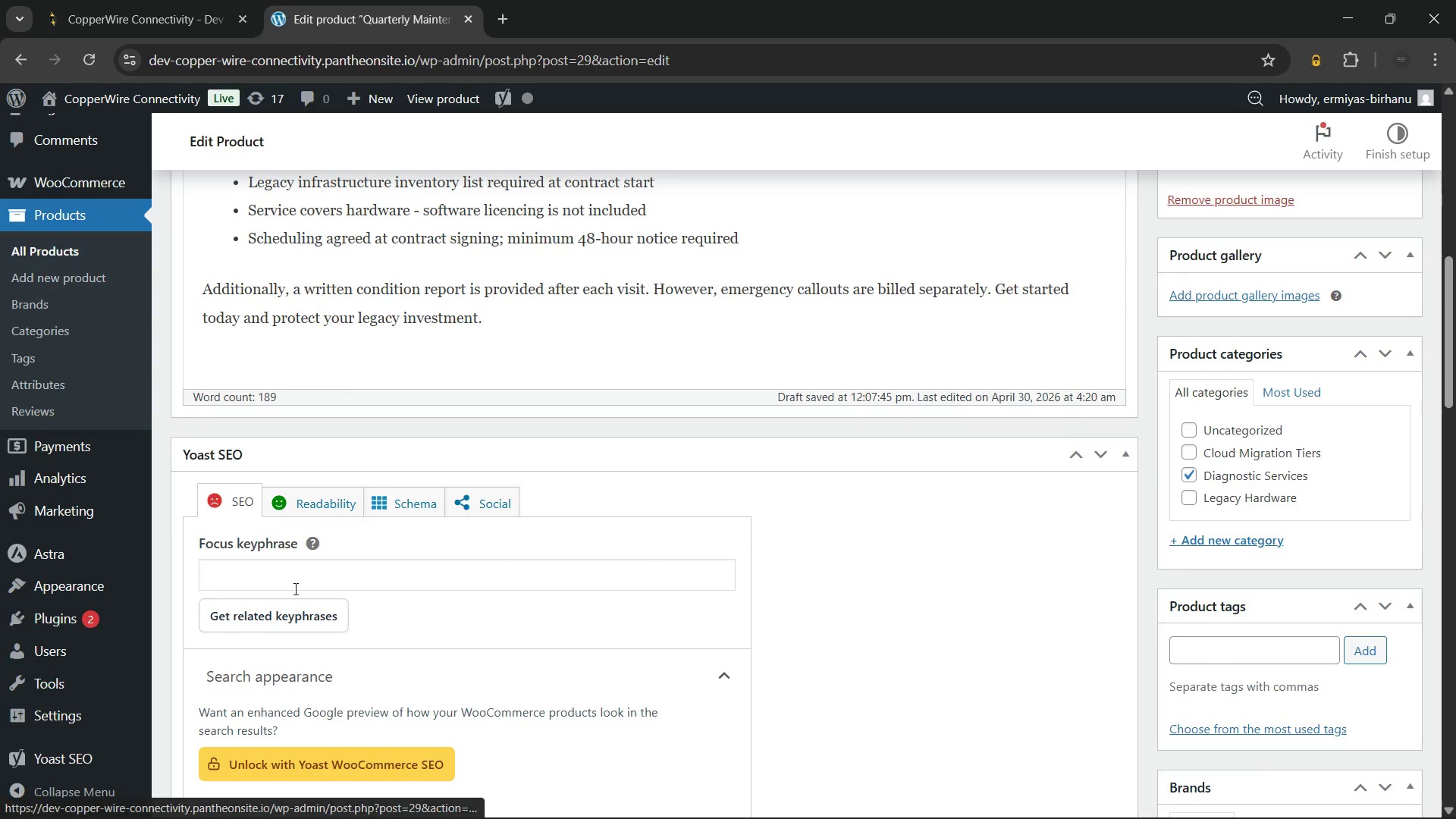 
left_click([294, 587])
 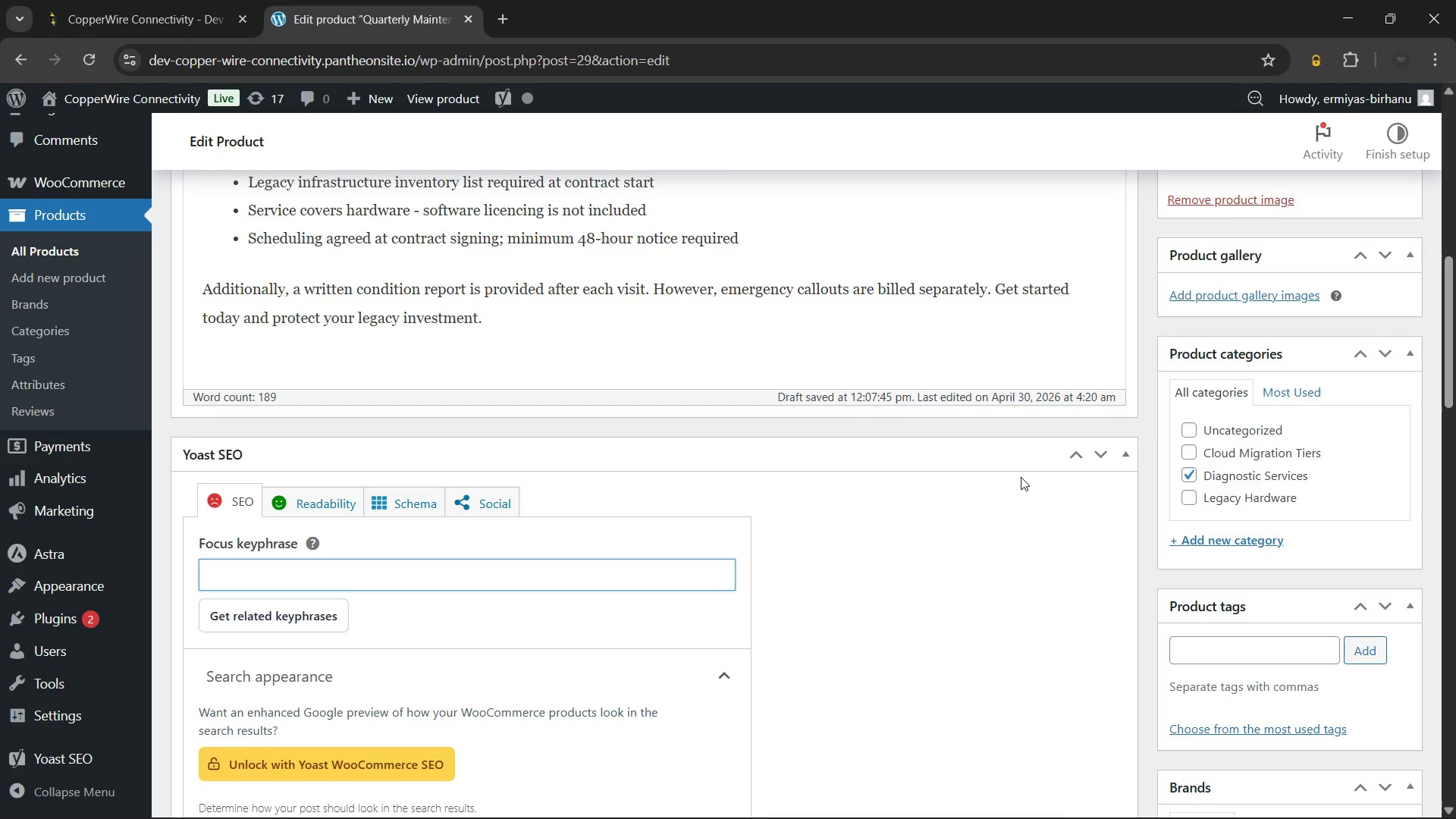 
wait(13.24)
 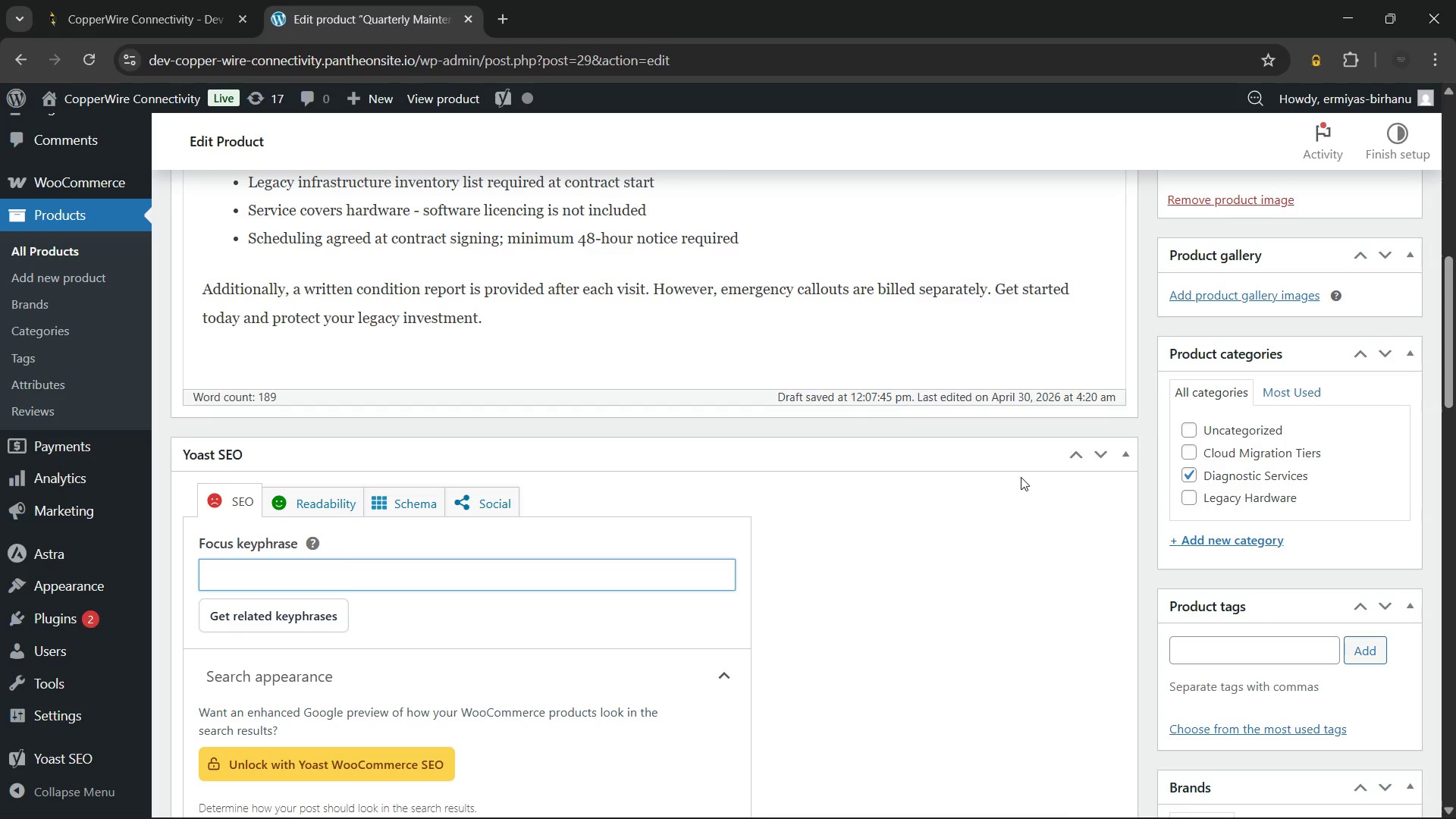 
type(Quarterly legacy IT maintenance)
 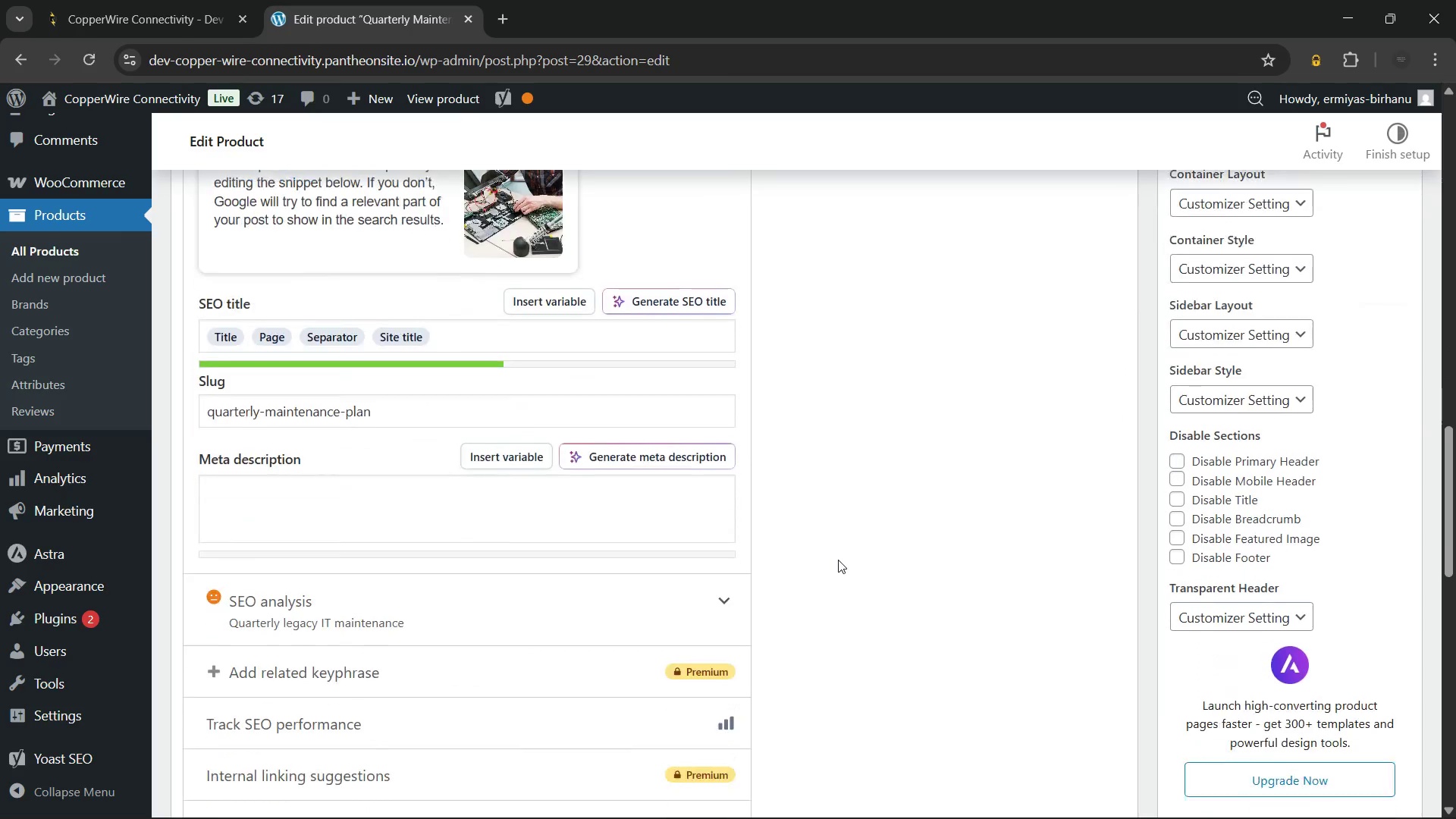 
left_click([592, 596])
 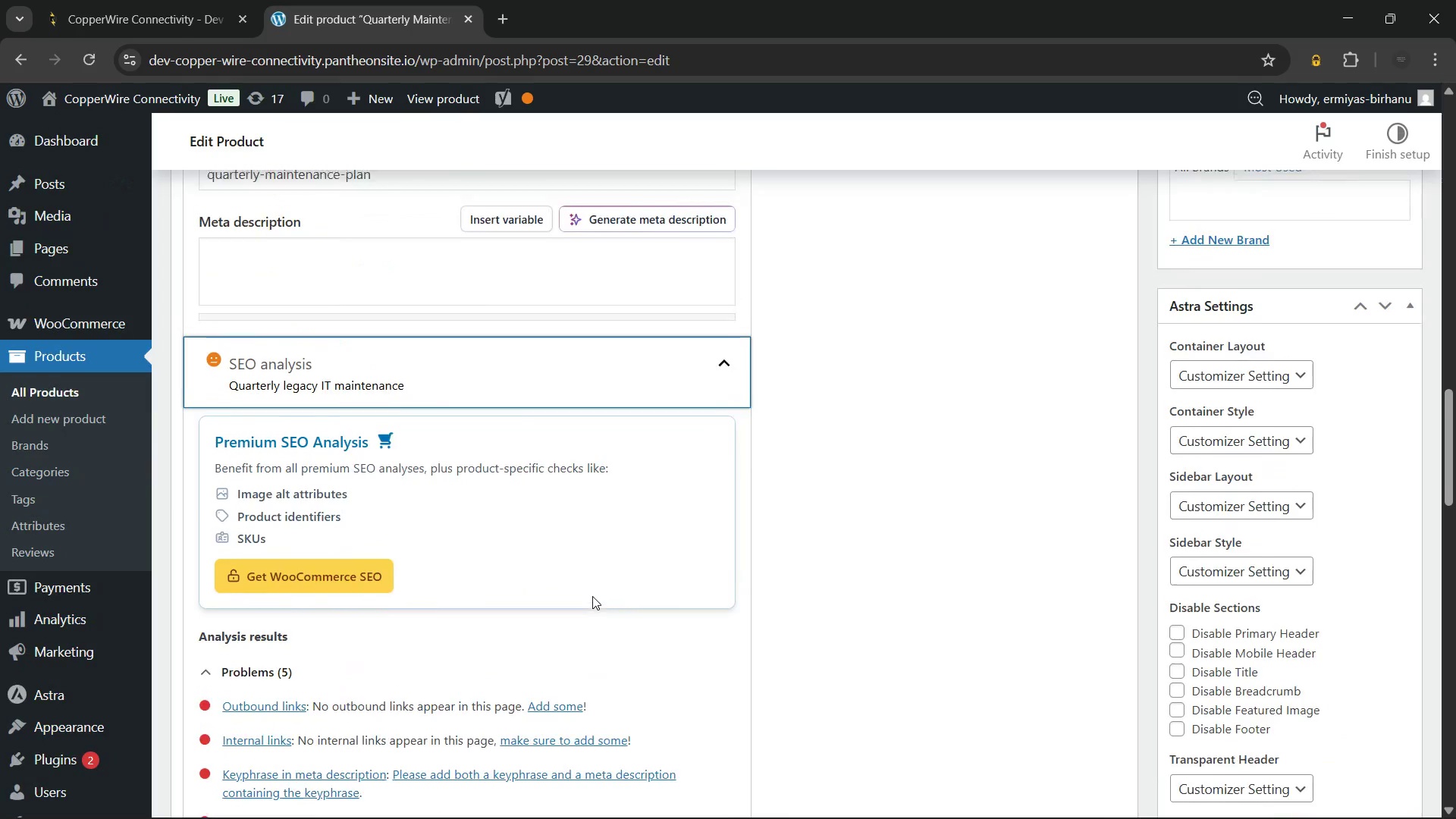 
wait(6.56)
 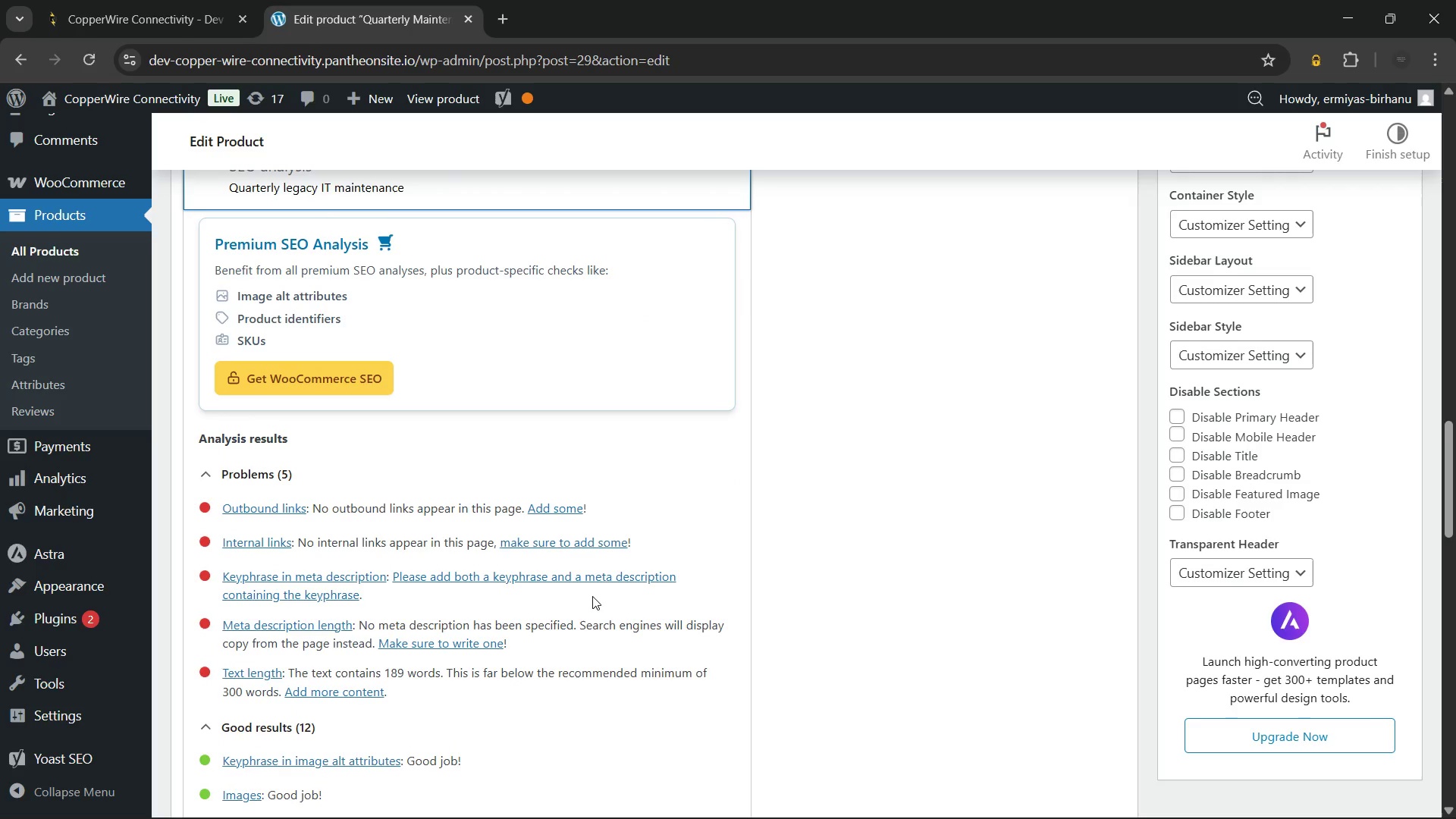 
left_click([472, 641])
 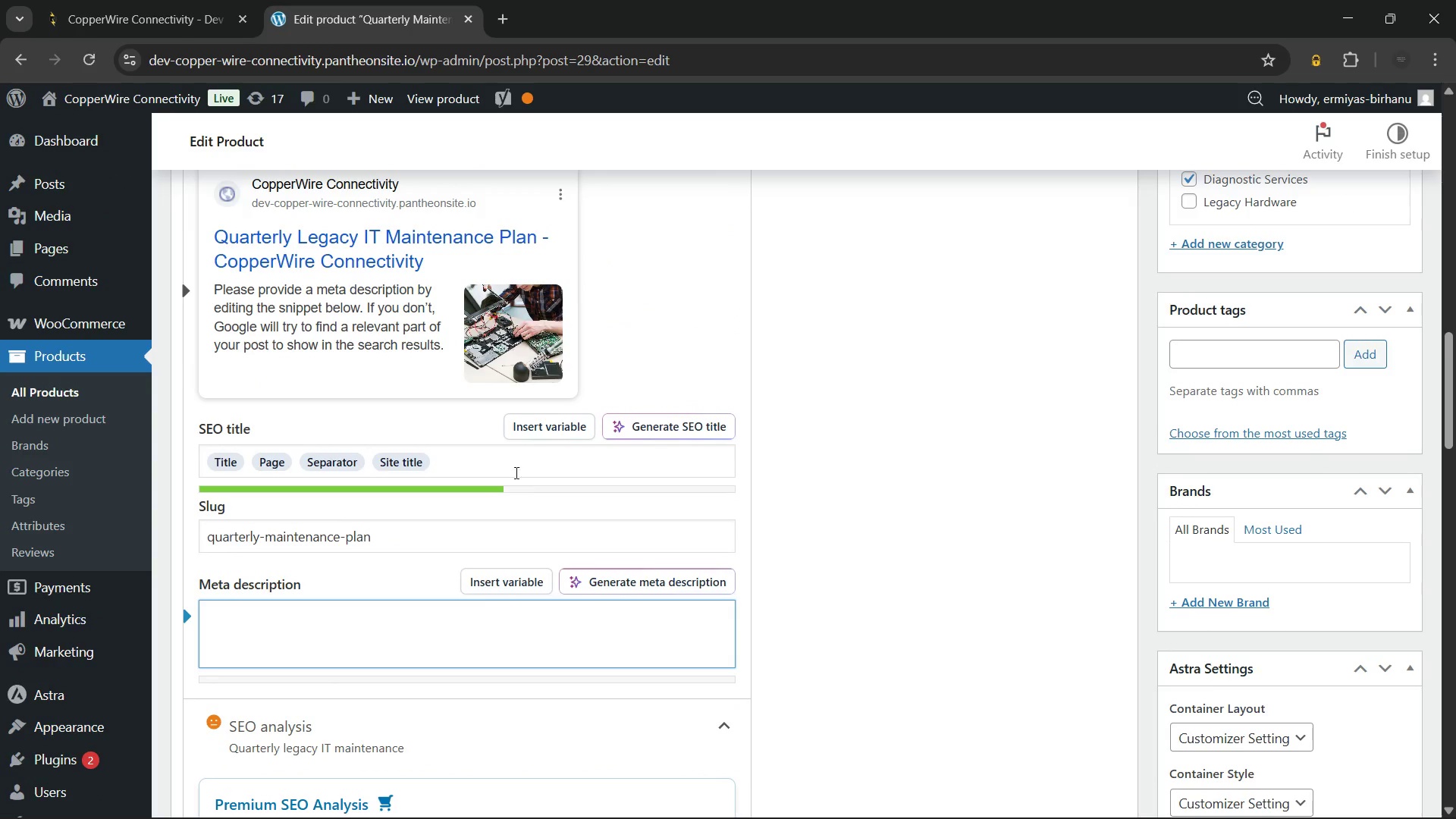 
left_click([513, 460])
 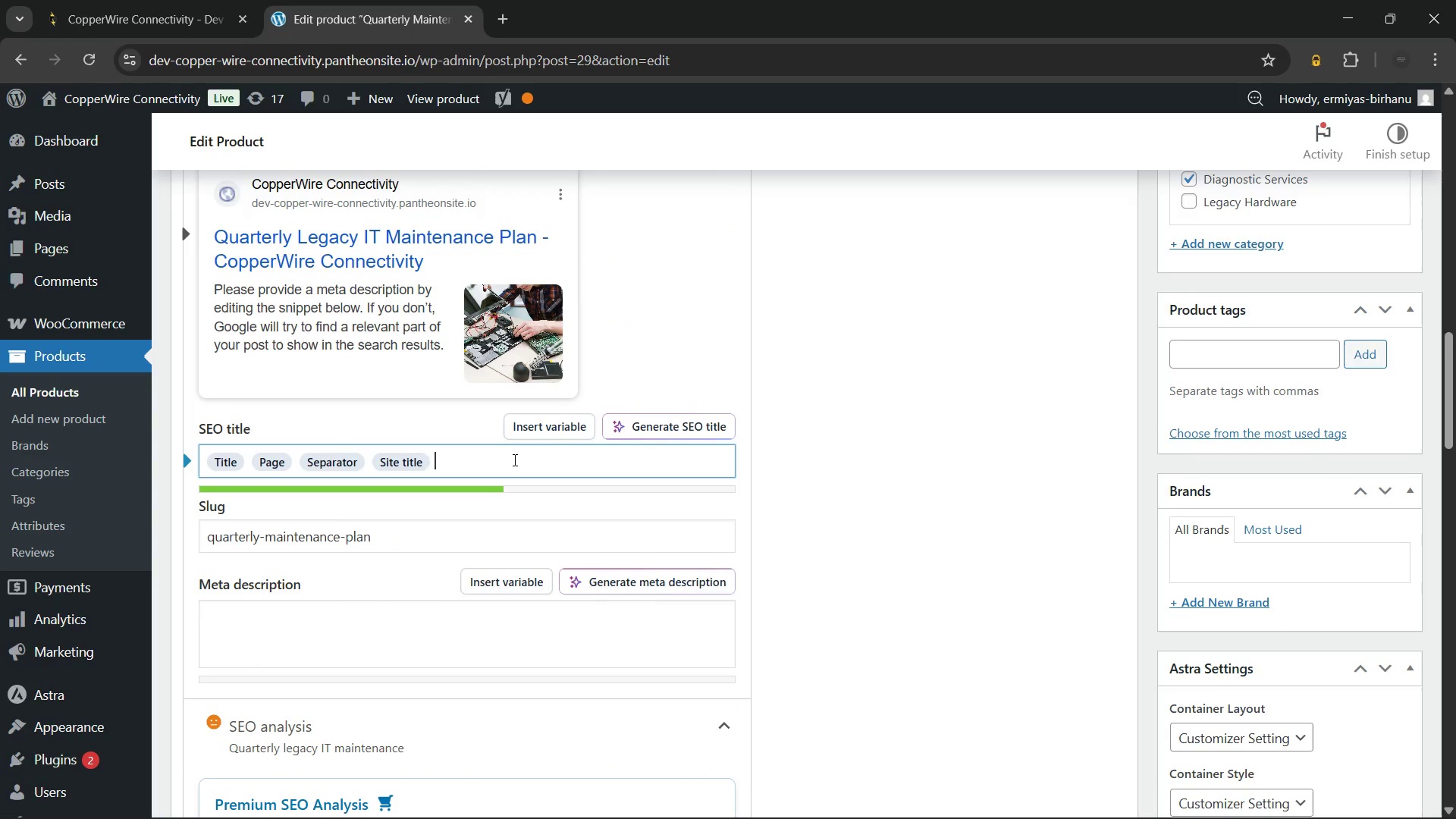 
key(Backspace)
key(Backspace)
key(Backspace)
key(Backspace)
key(Backspace)
key(Backspace)
key(Backspace)
key(Backspace)
type(Quarterly Legacy IT Maintenance | Expert Server Care)
 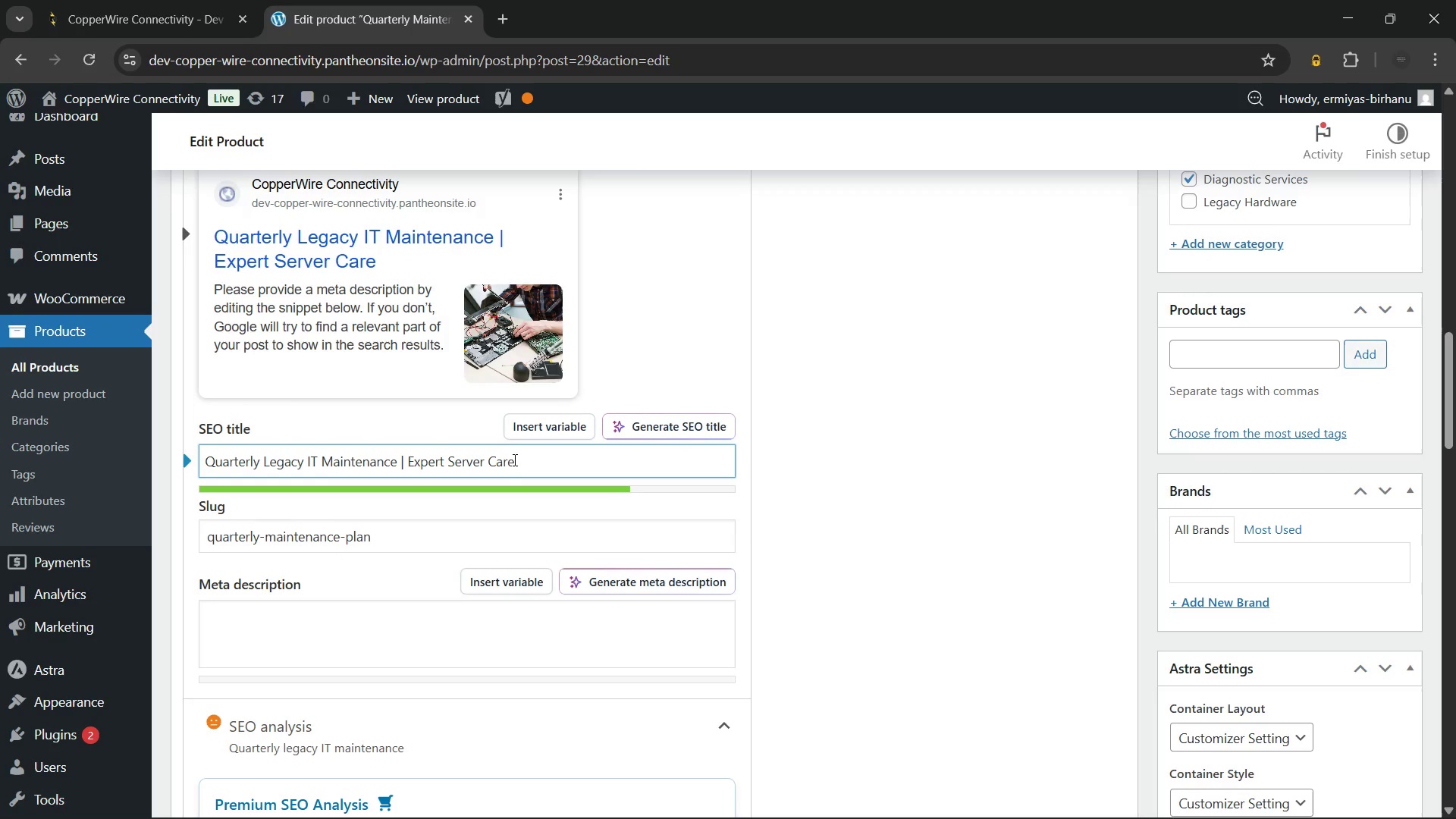 
wait(6.86)
 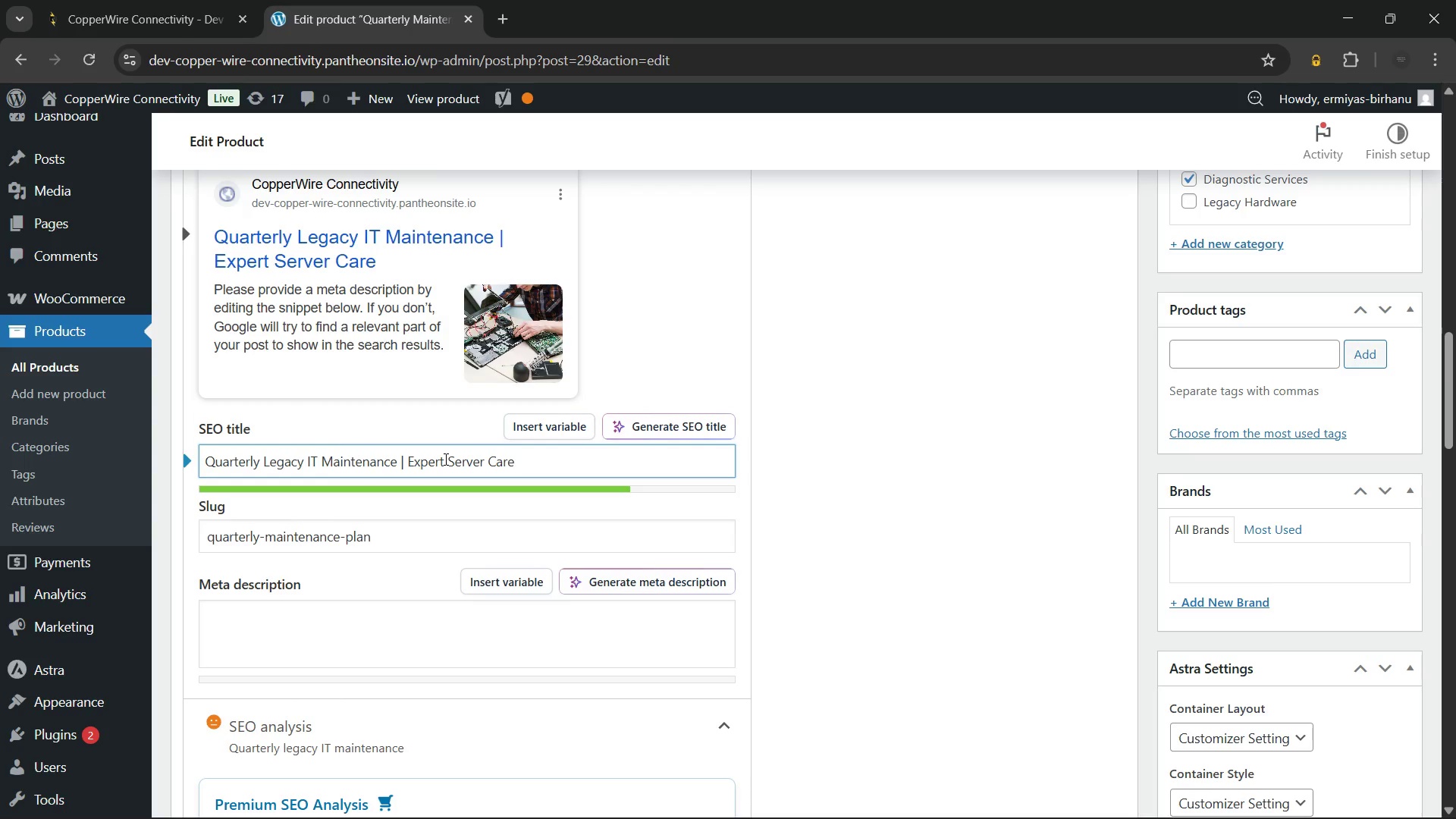 
left_click([397, 460])
 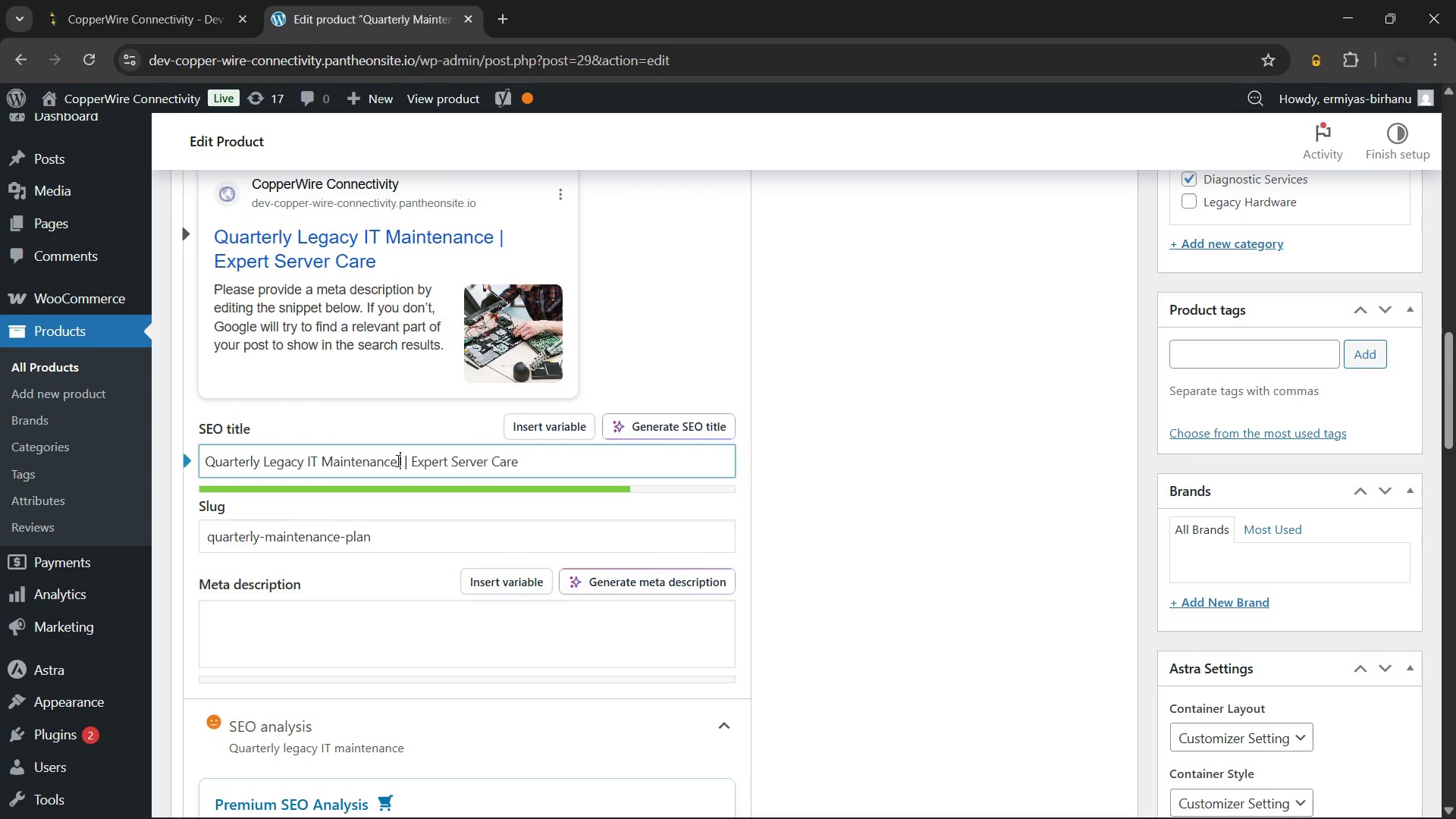 
type( Plan)
 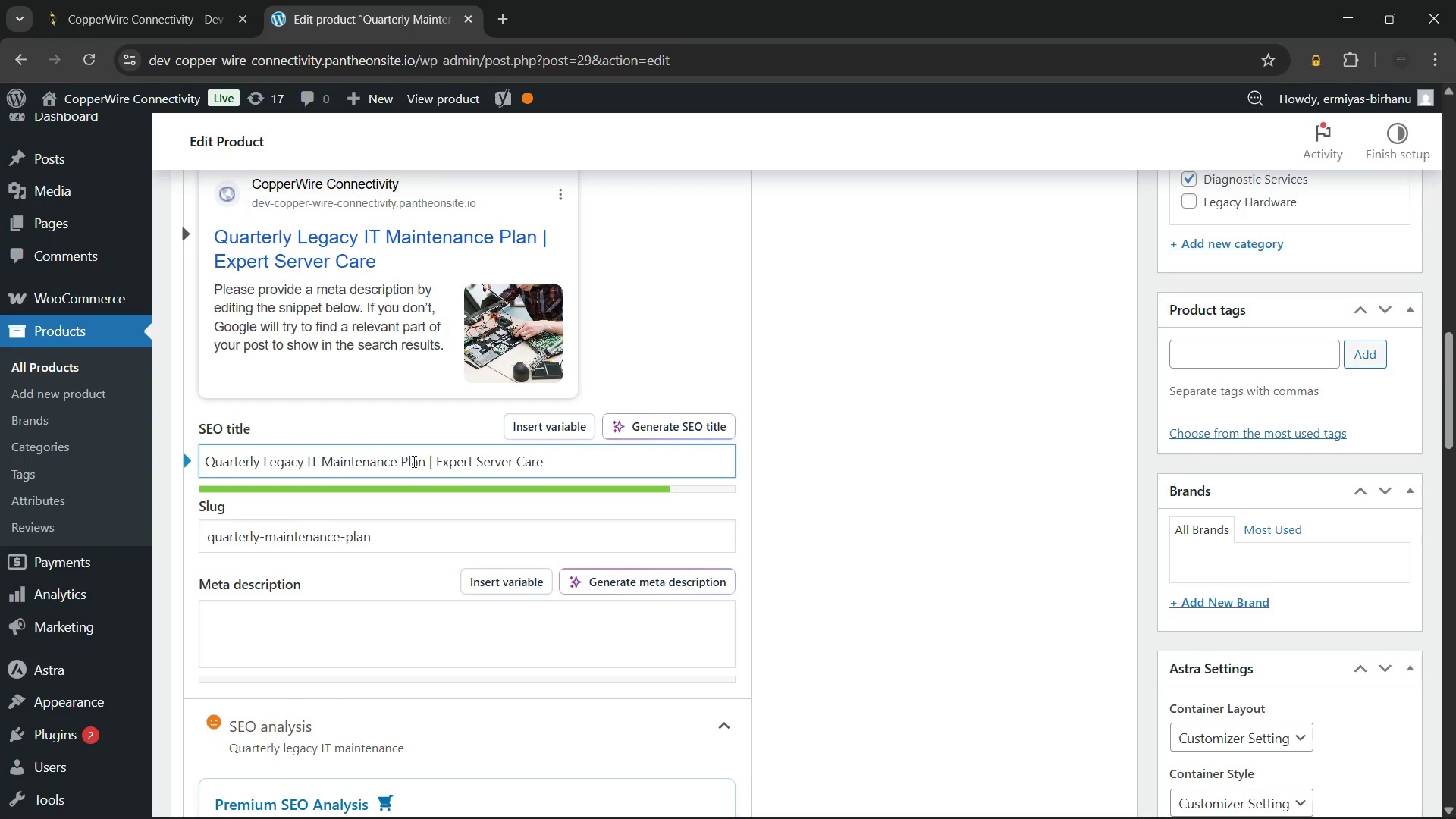 
mouse_move([461, 440])
 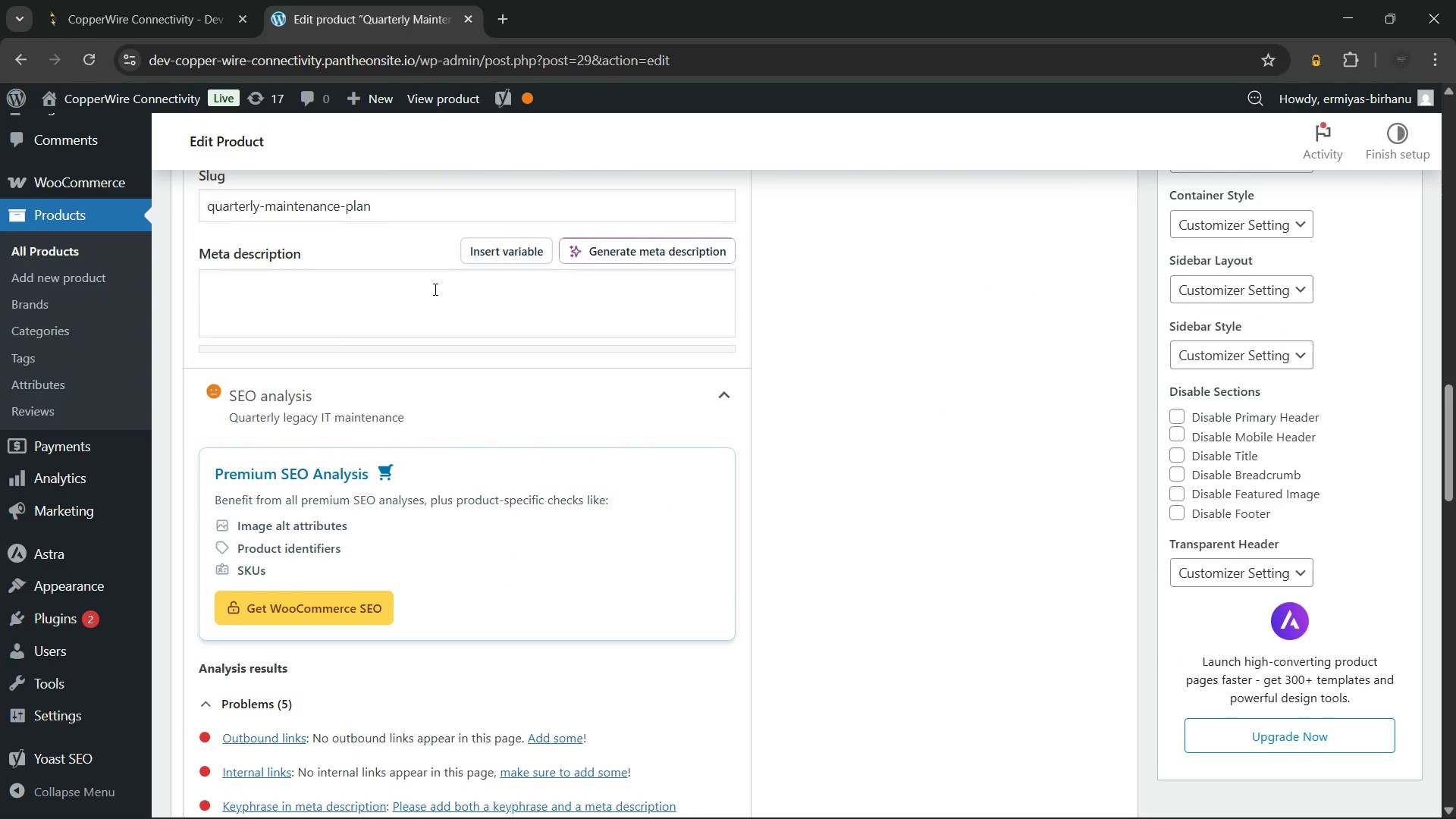 
left_click([434, 289])
 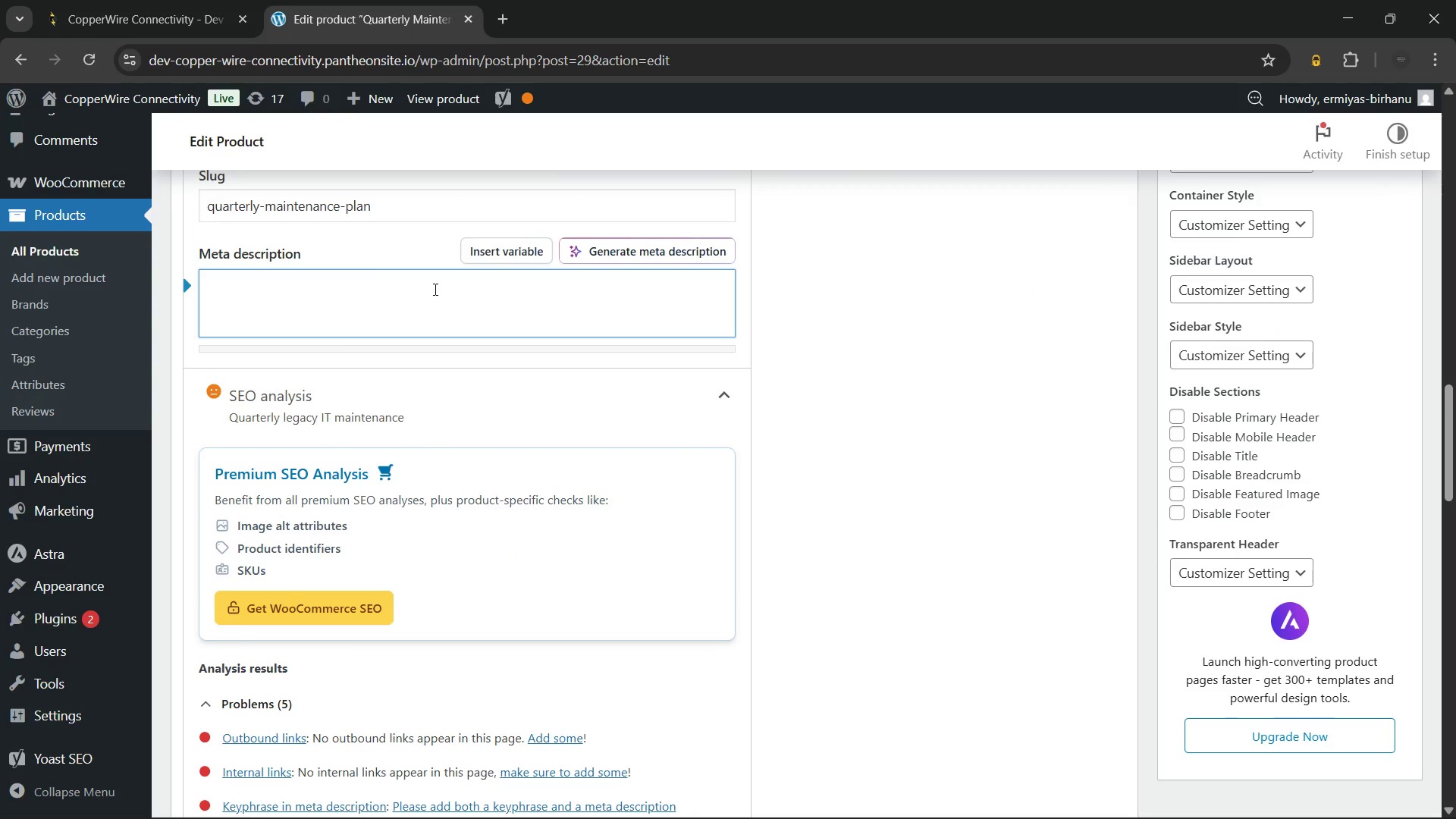 
wait(9.91)
 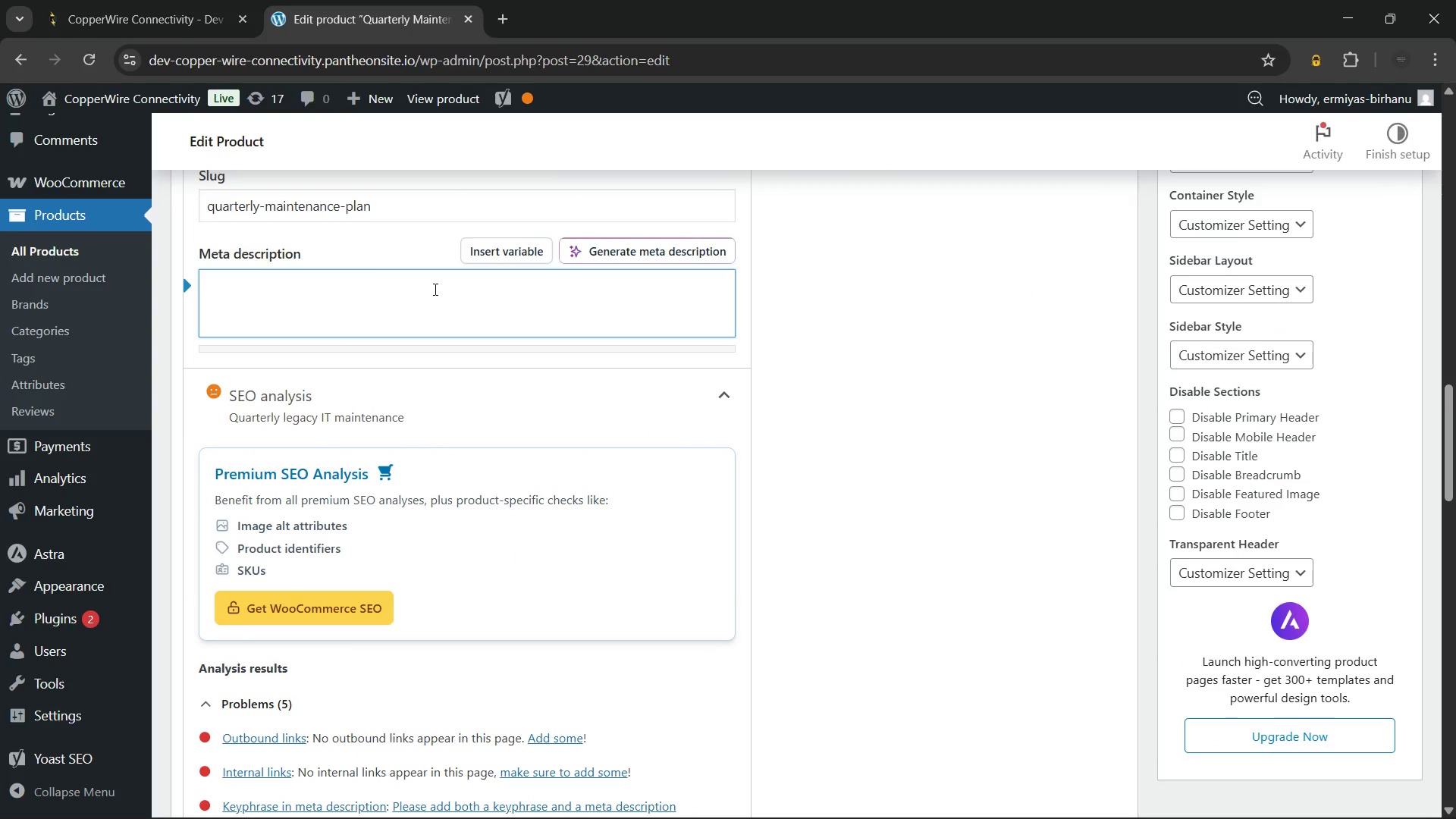 
type(Get quartely legacy IT maintenance)
 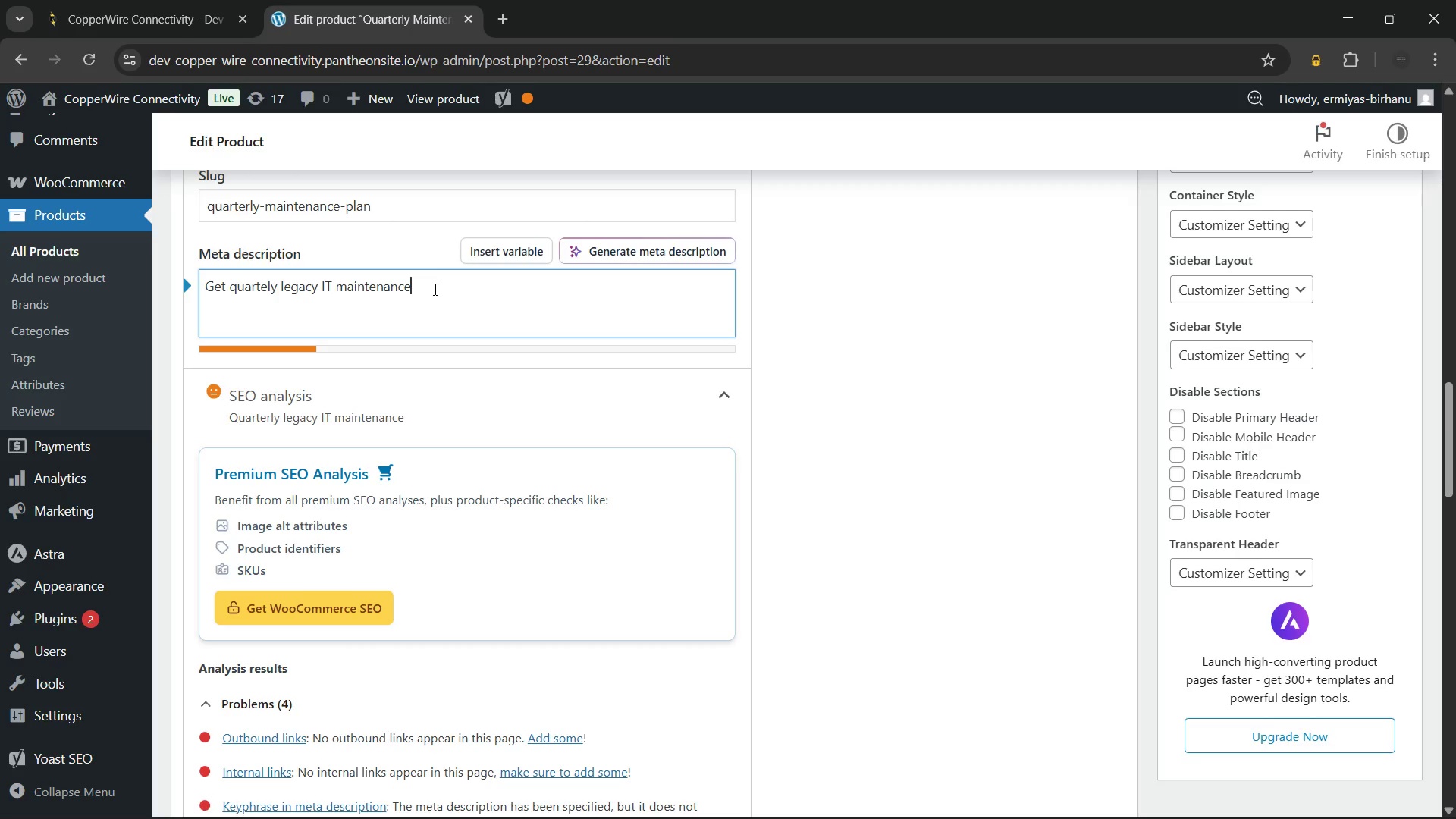 
type( with expert on-site visits to prevent downtime and hardware failures. Protect your systems and book today.)
 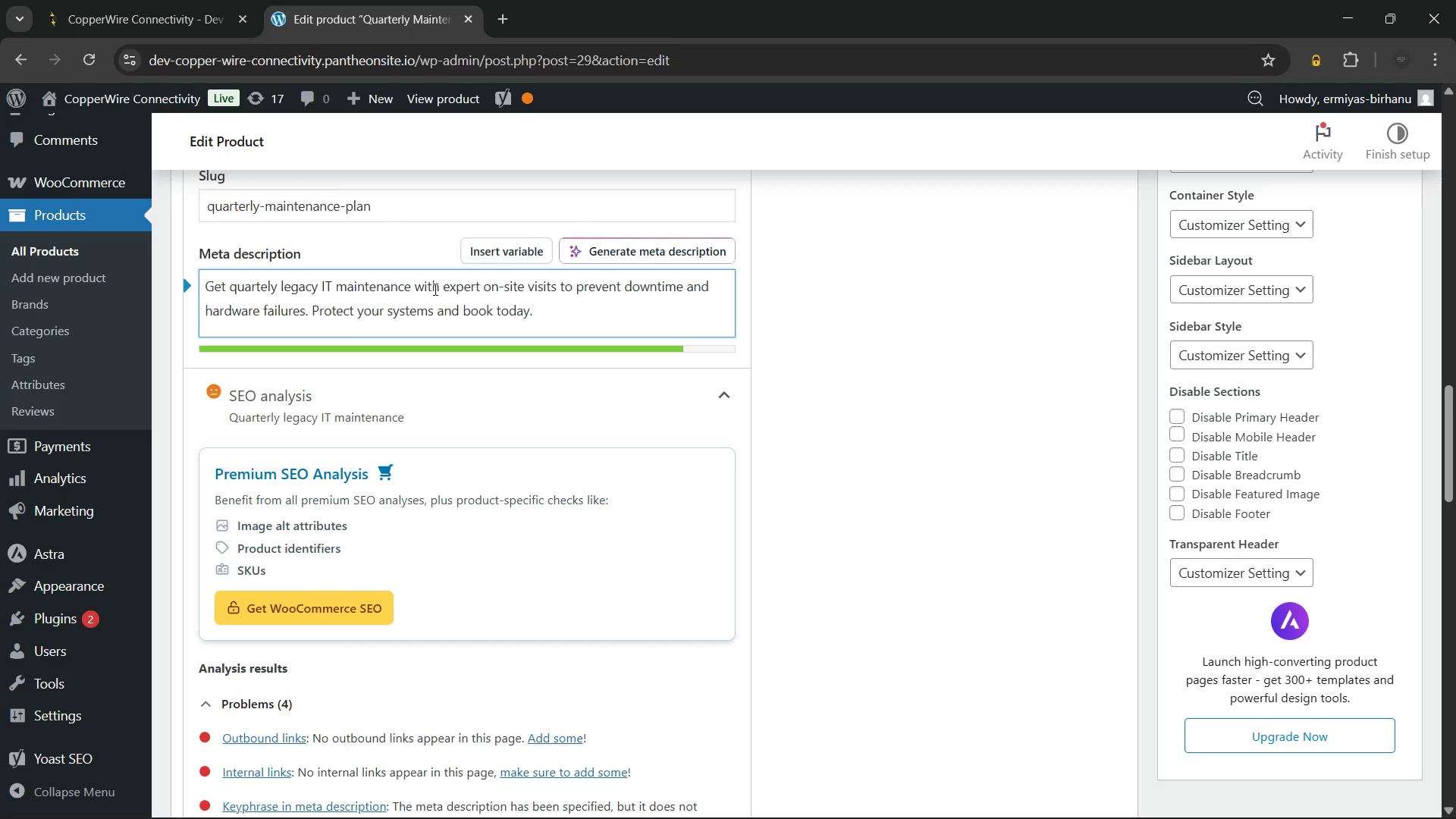 
scroll: coordinate [434, 289], scroll_direction: down, amount: 3.0
 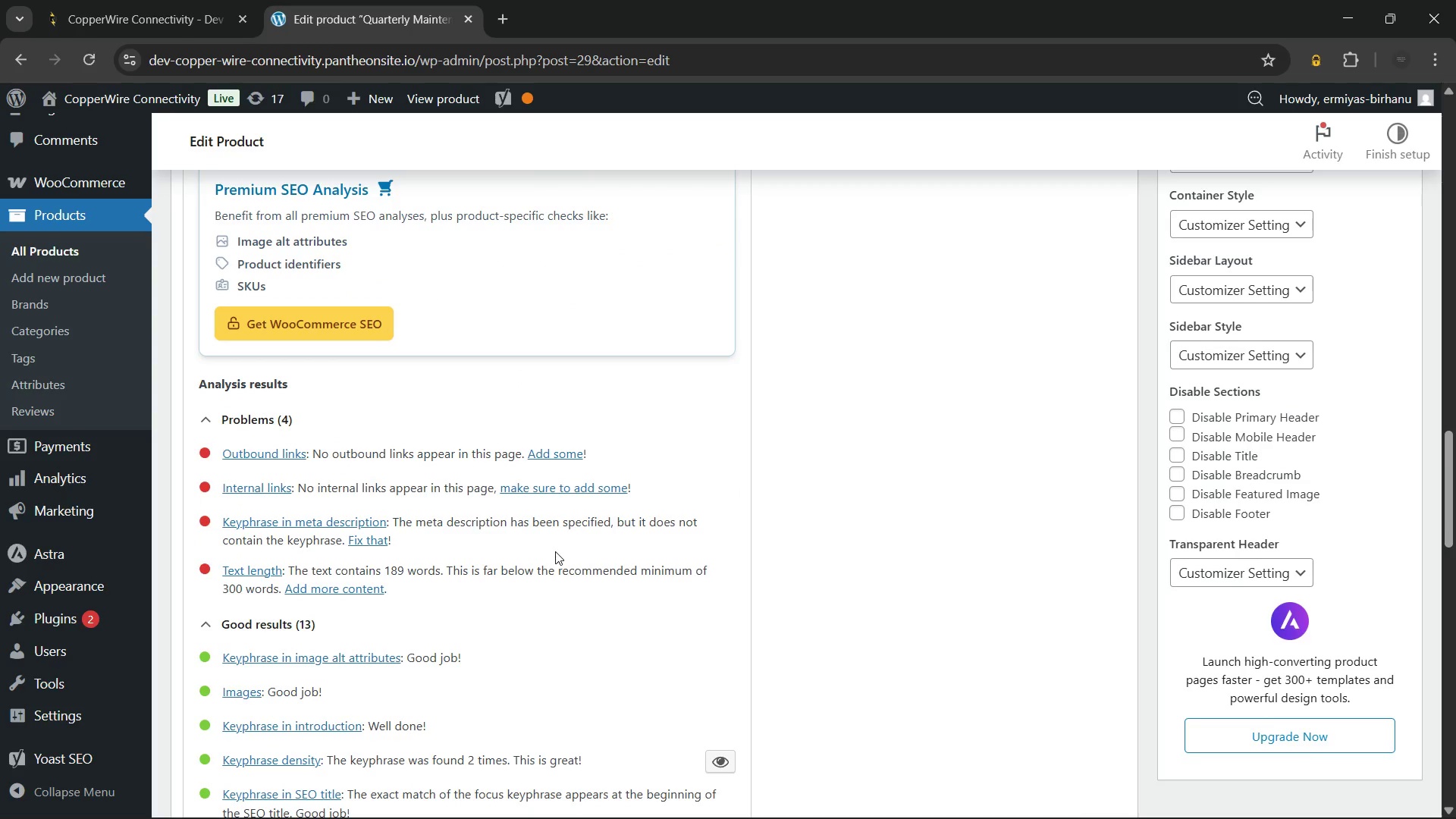 
scroll: coordinate [555, 551], scroll_direction: up, amount: 4.0
 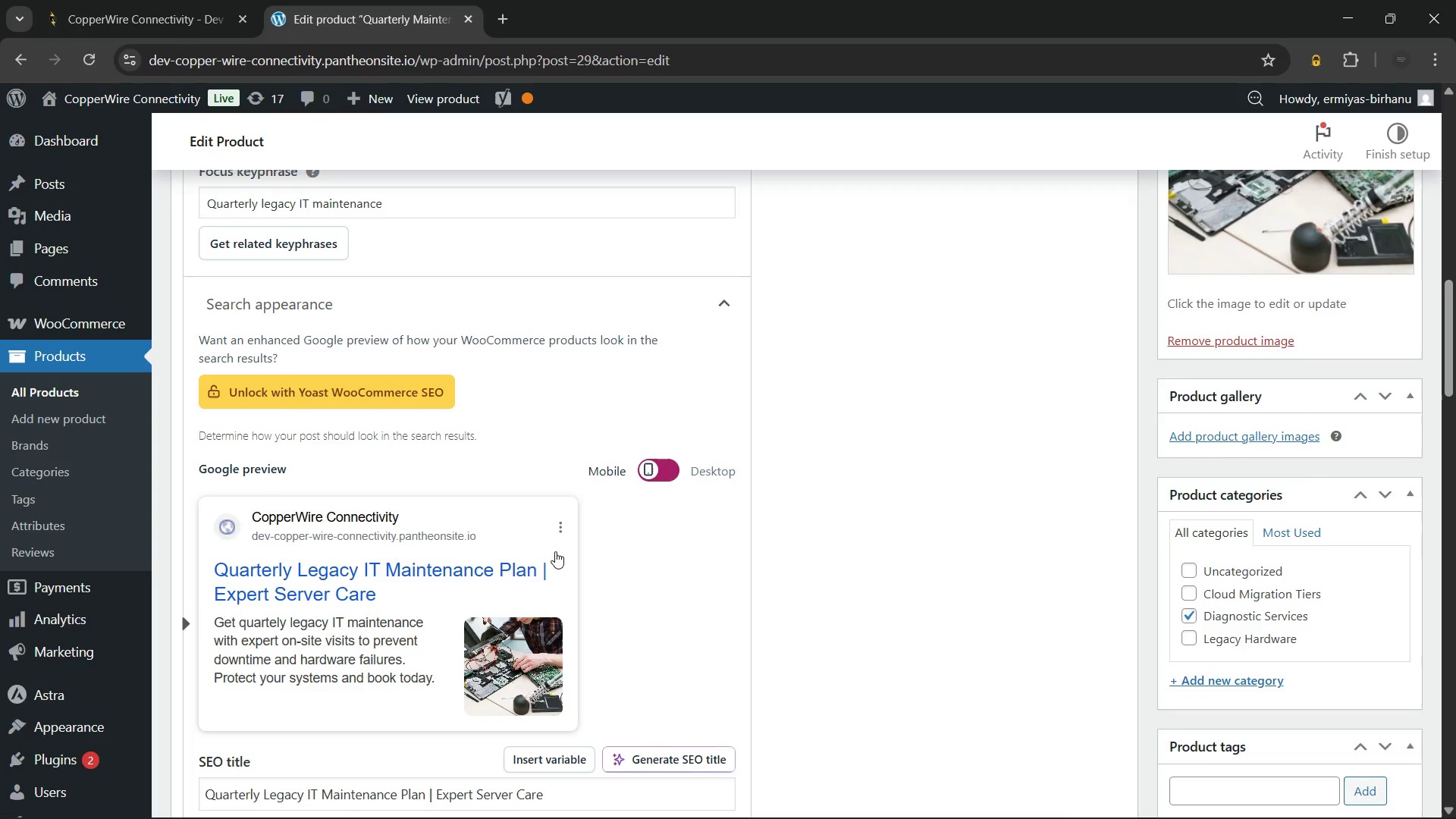 
scroll: coordinate [555, 551], scroll_direction: down, amount: 4.0
 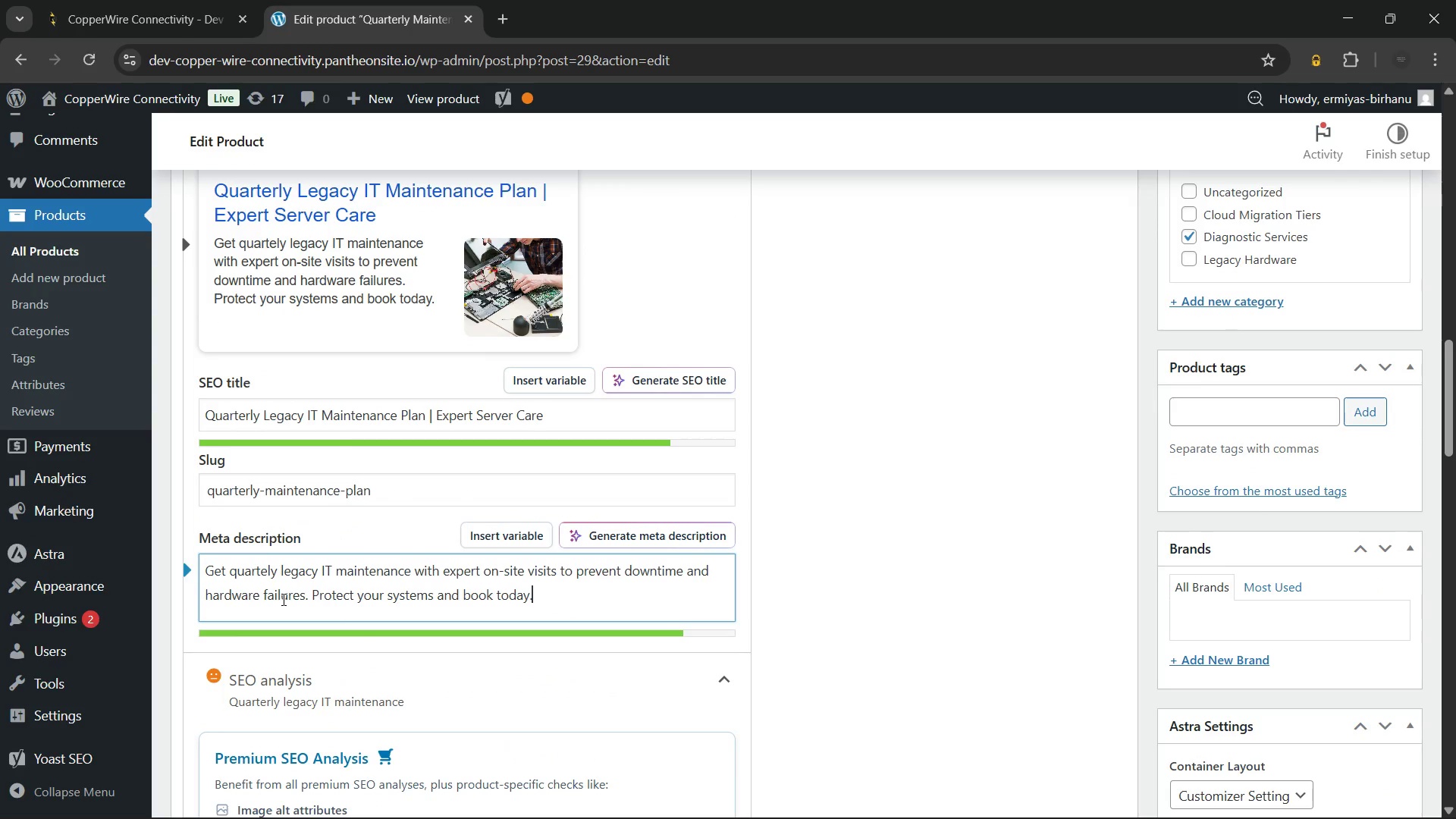 
scroll: coordinate [476, 516], scroll_direction: up, amount: 6.0
 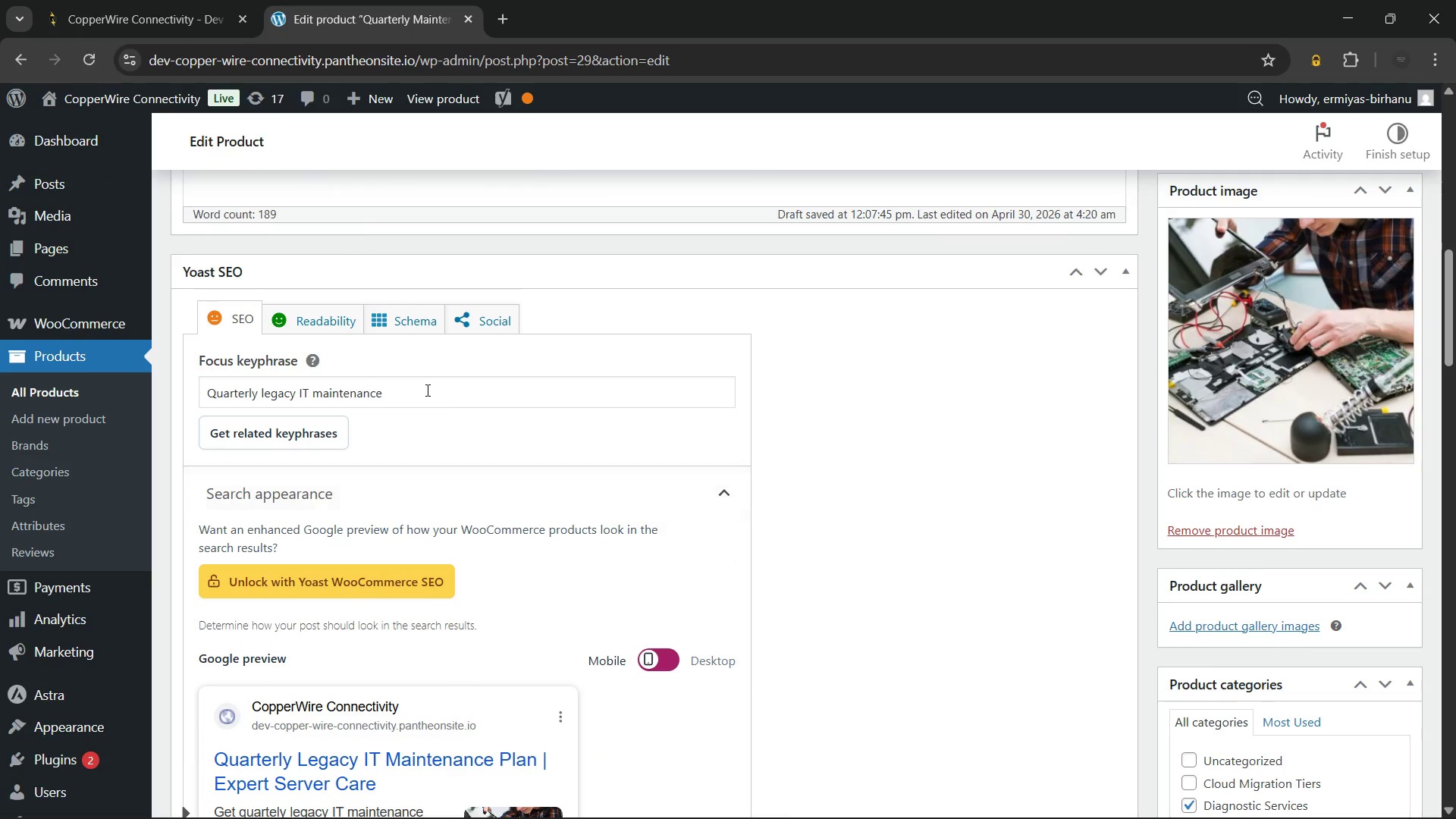 
left_click_drag(start_coordinate=[420, 399], to_coordinate=[205, 417])
 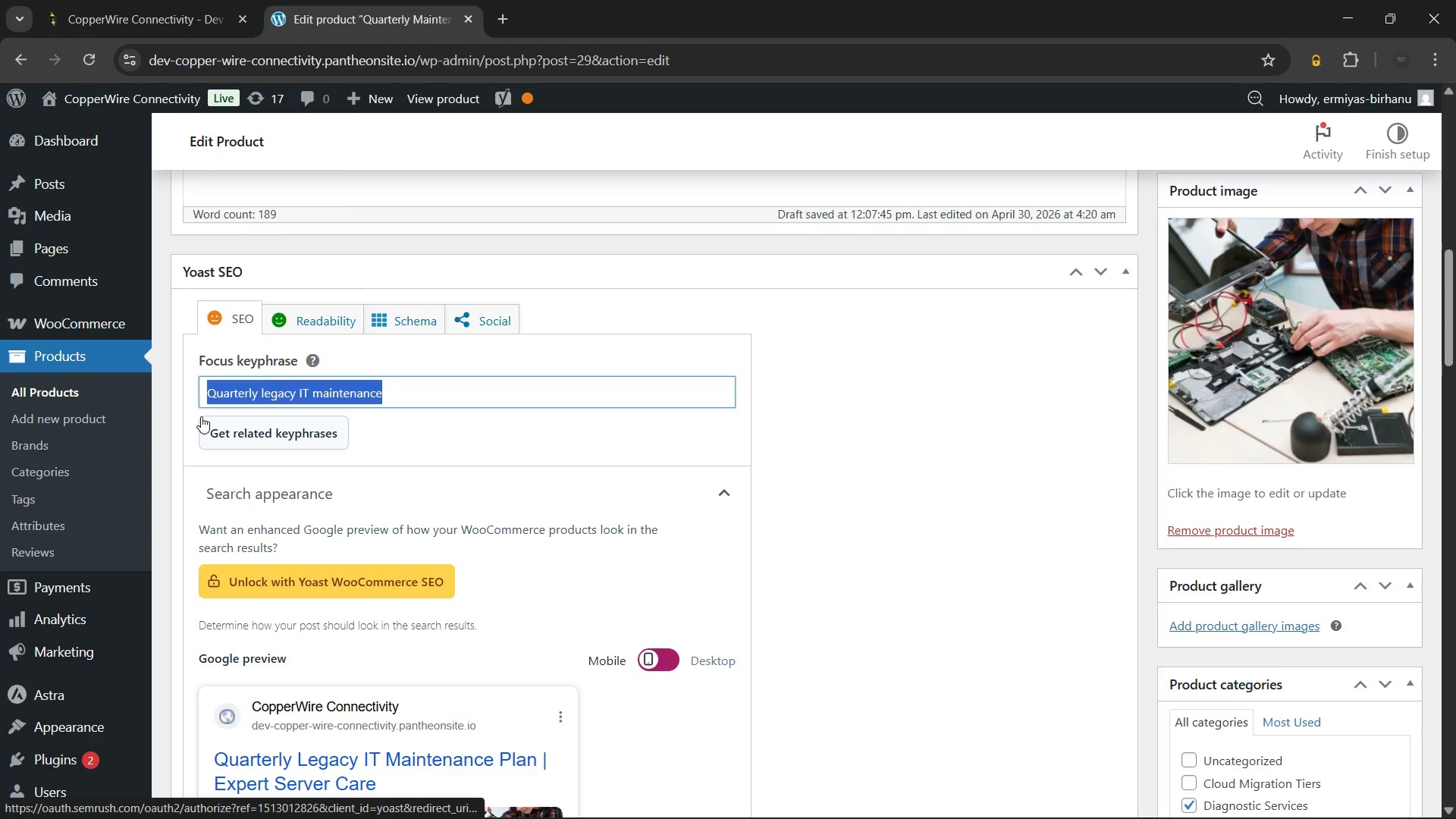 
key(Control+ControlLeft)
 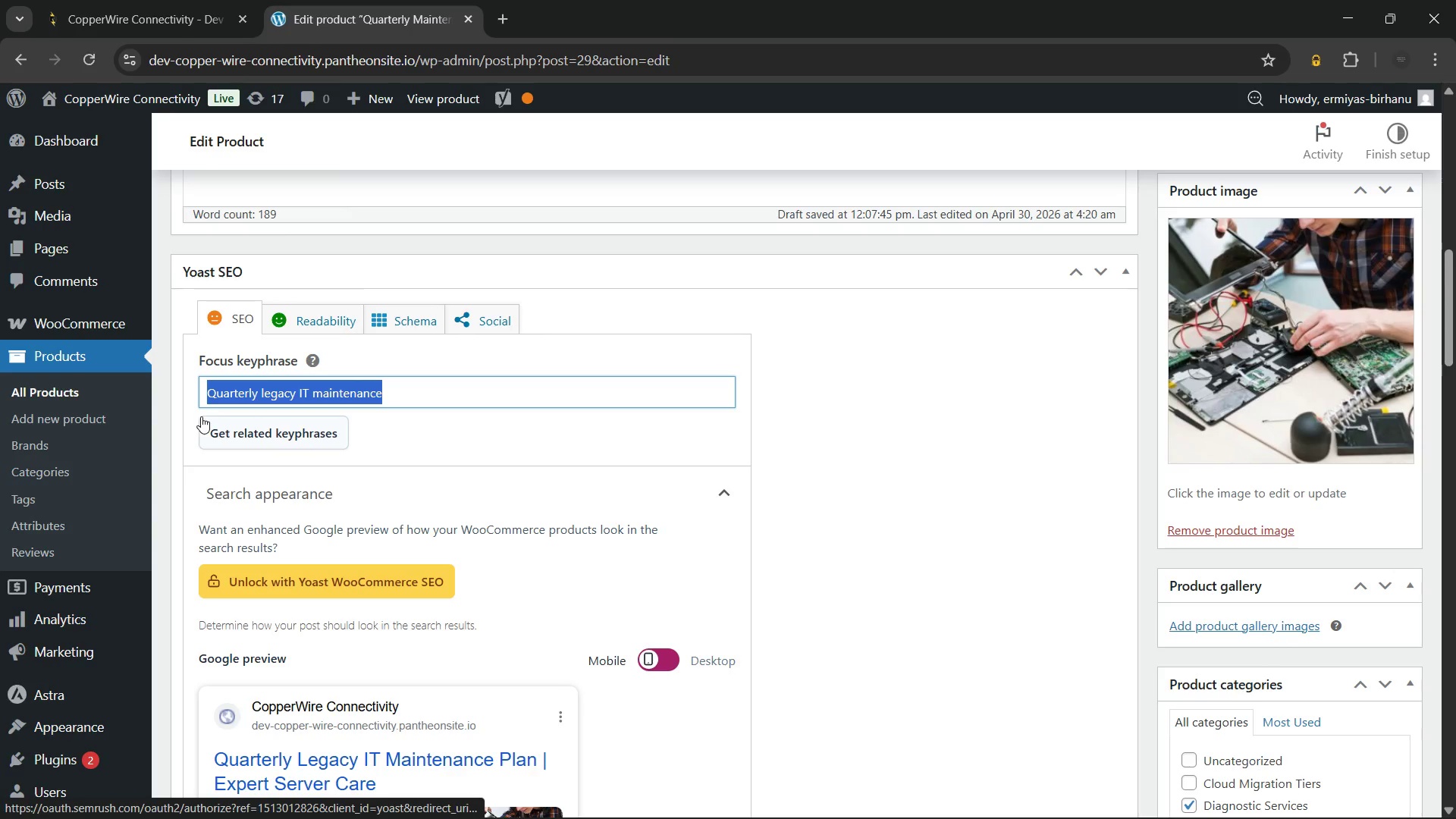 
key(Control+C)
 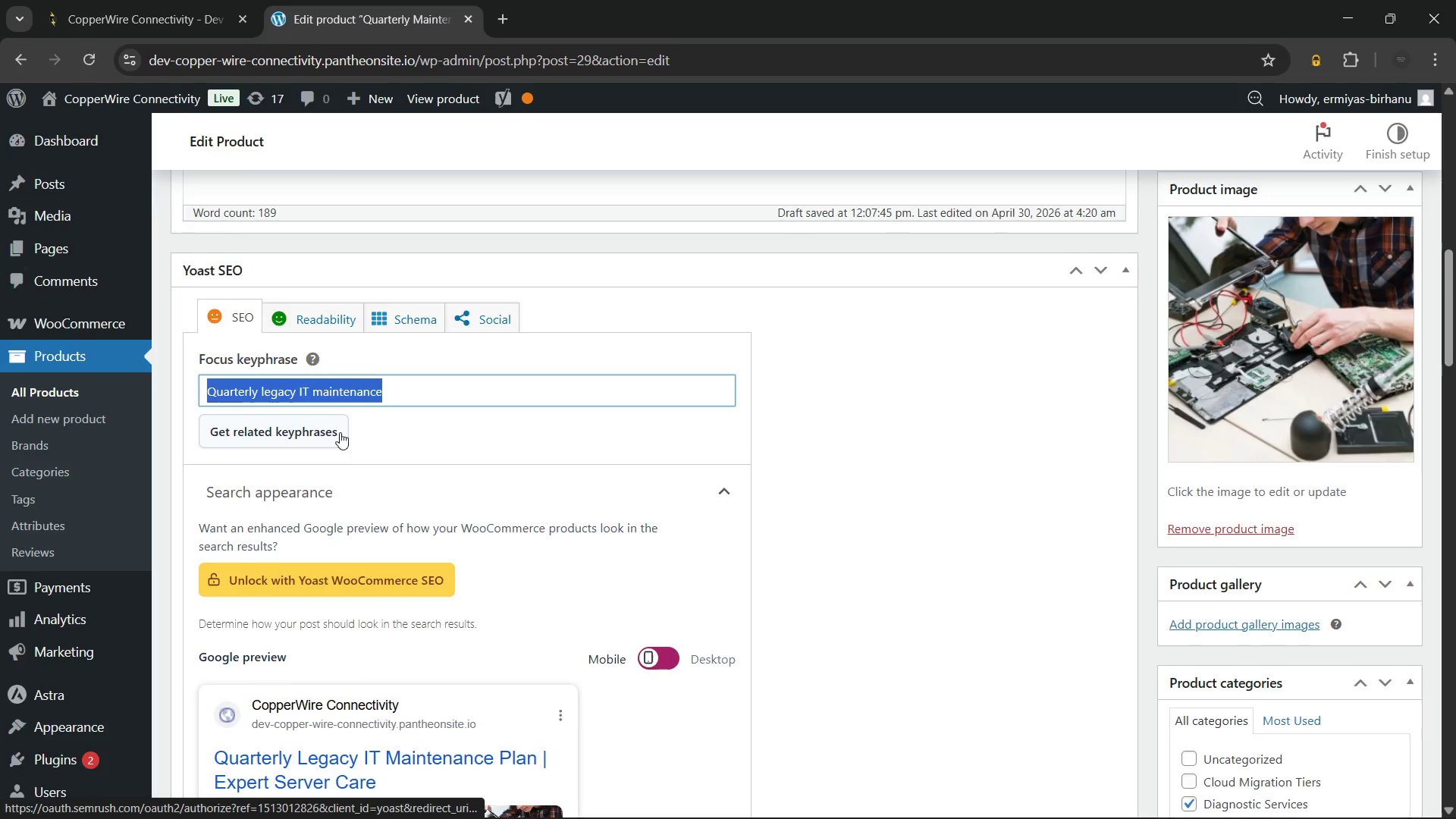 
scroll: coordinate [241, 611], scroll_direction: down, amount: 6.0
 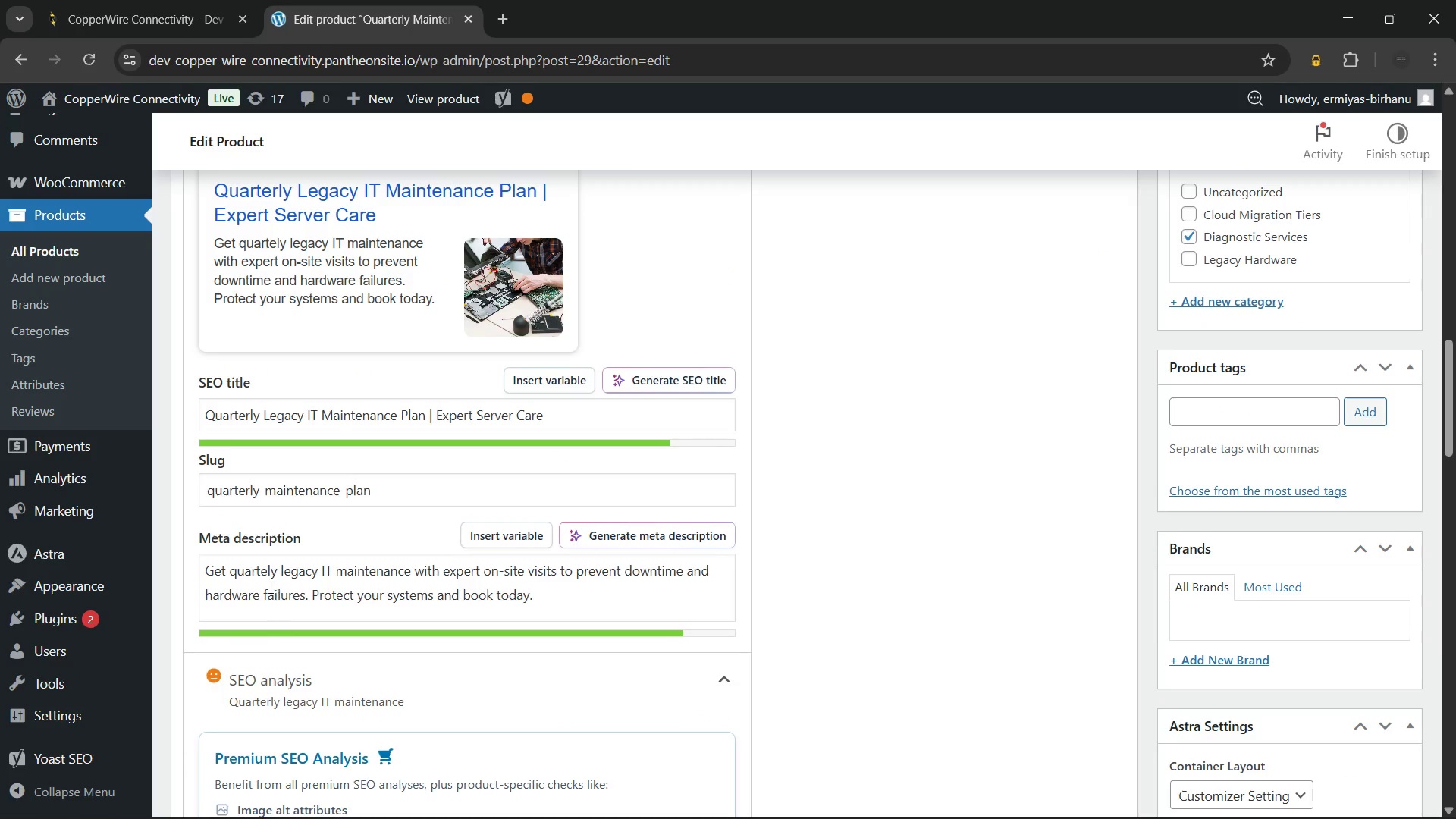 
left_click([265, 586])
 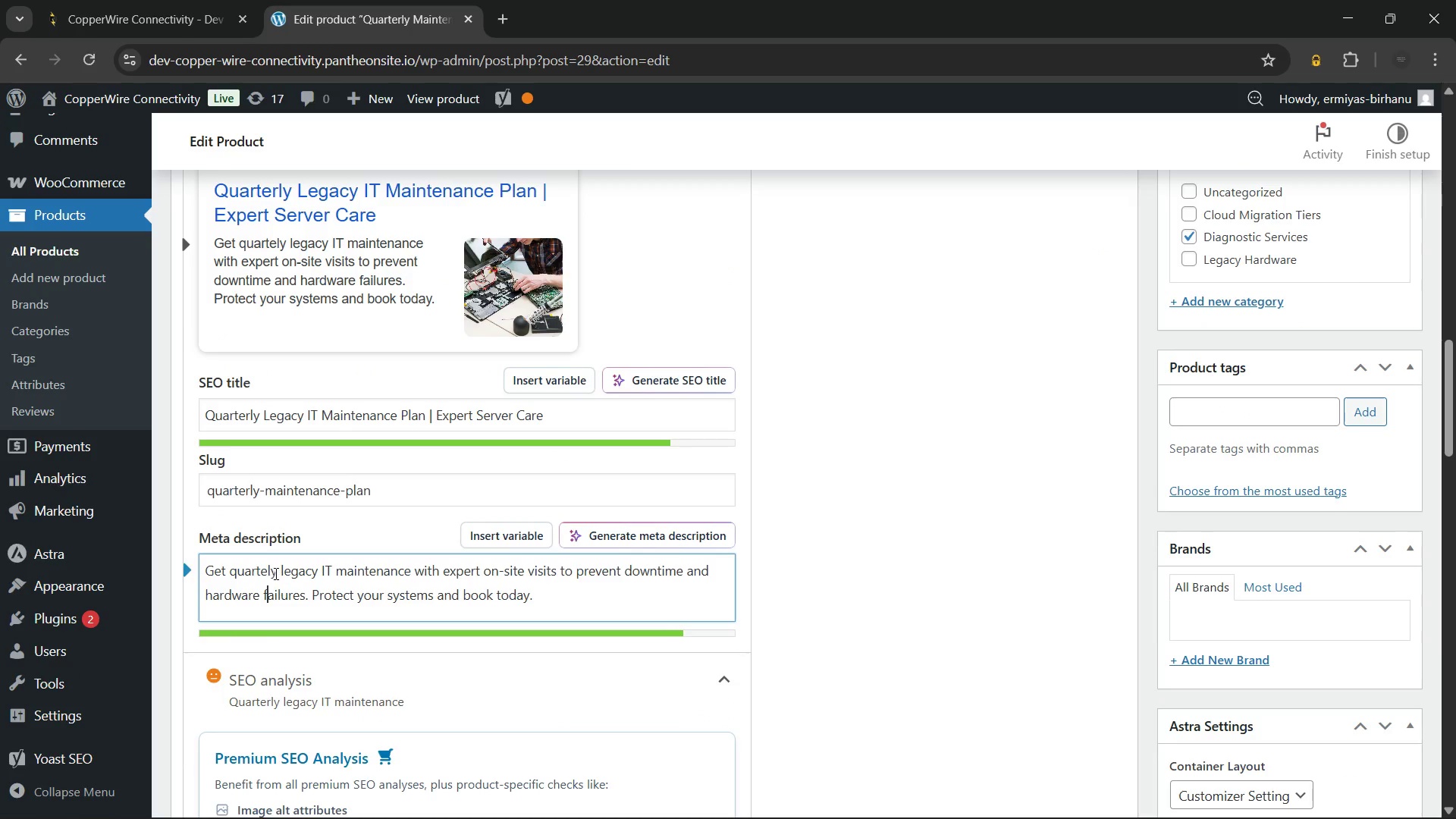 
key(R)
 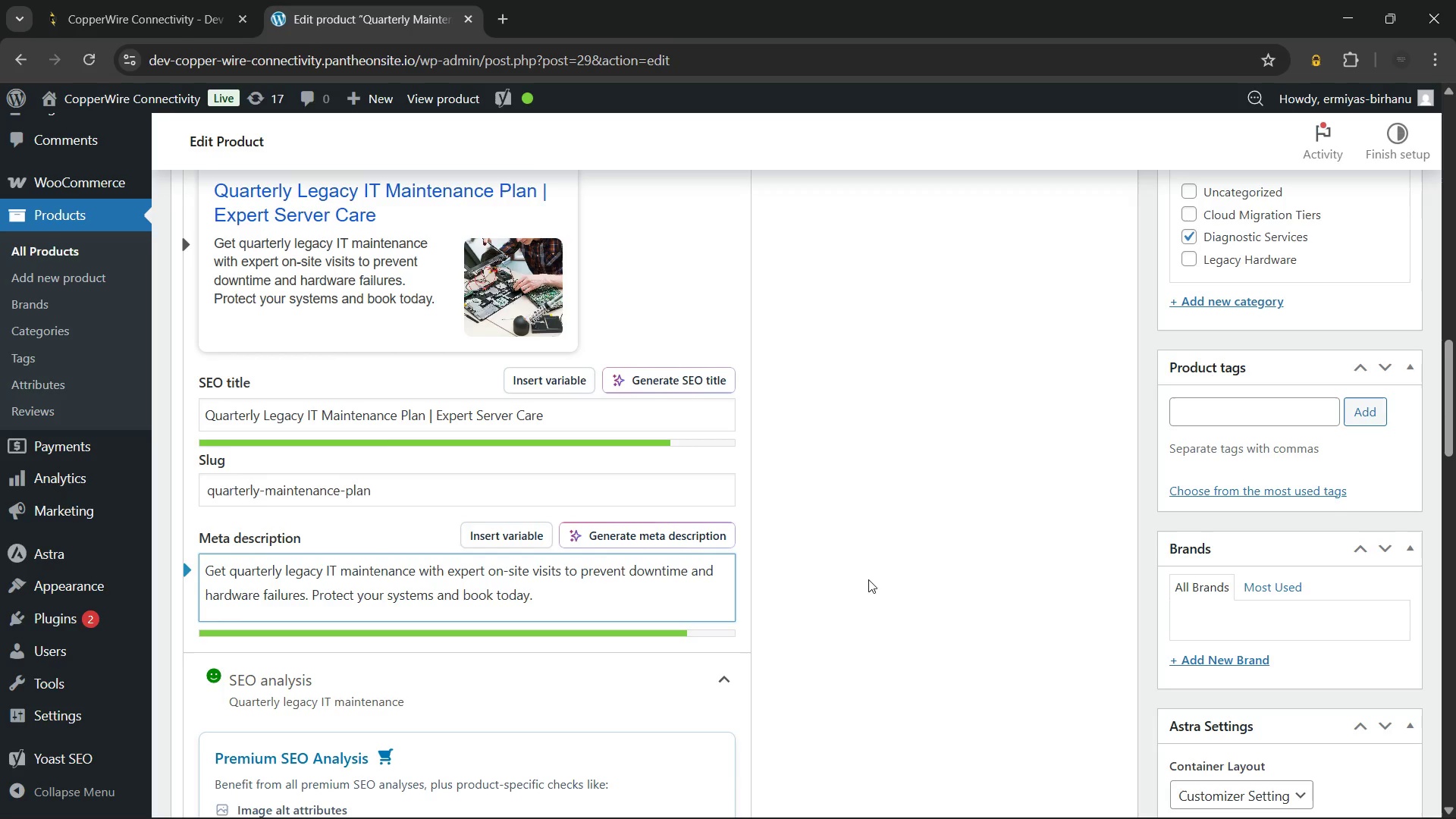 
left_click([893, 555])
 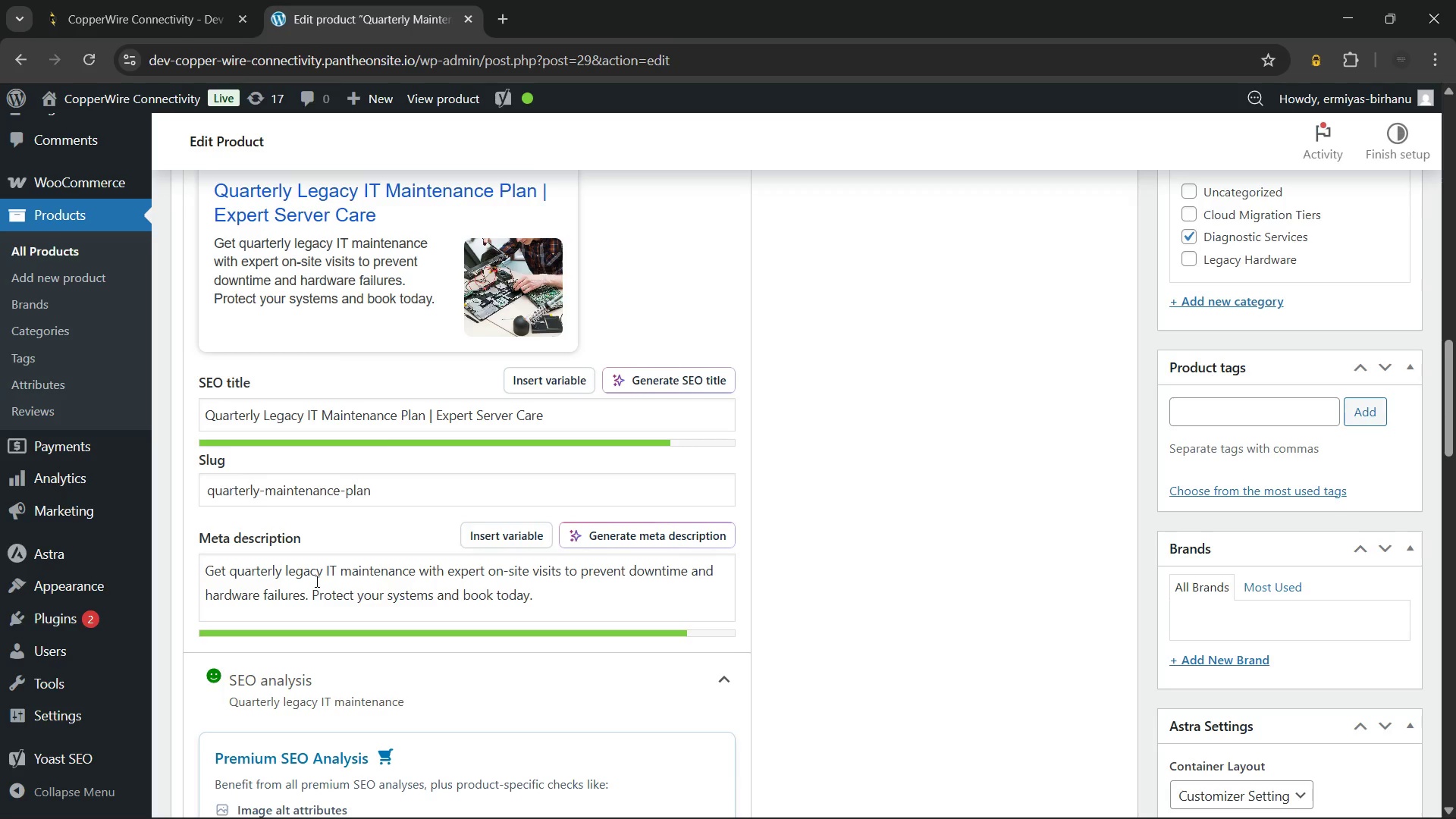 
wait(12.58)
 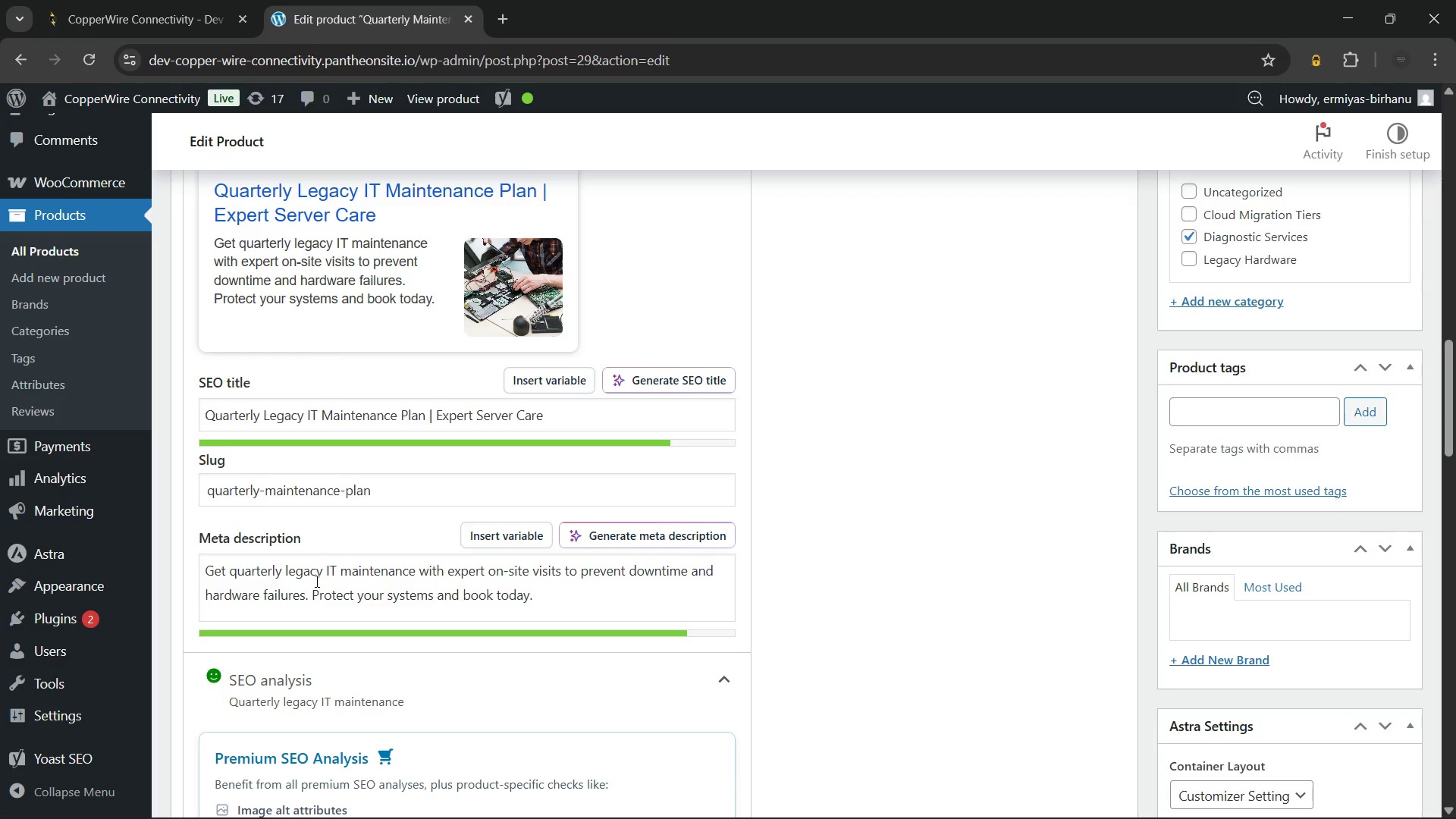 
left_click([908, 506])
 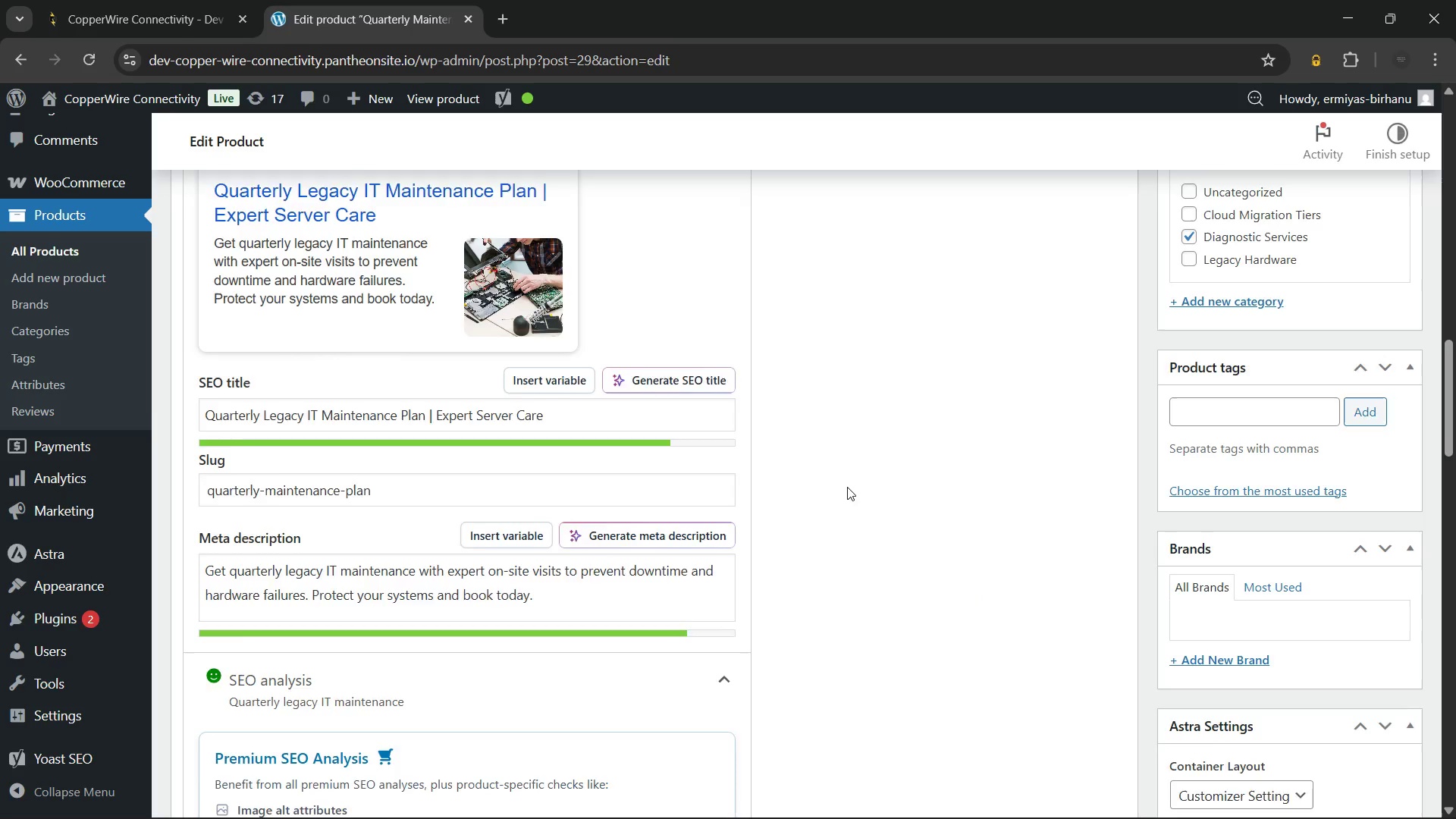 
scroll: coordinate [846, 487], scroll_direction: down, amount: 4.0
 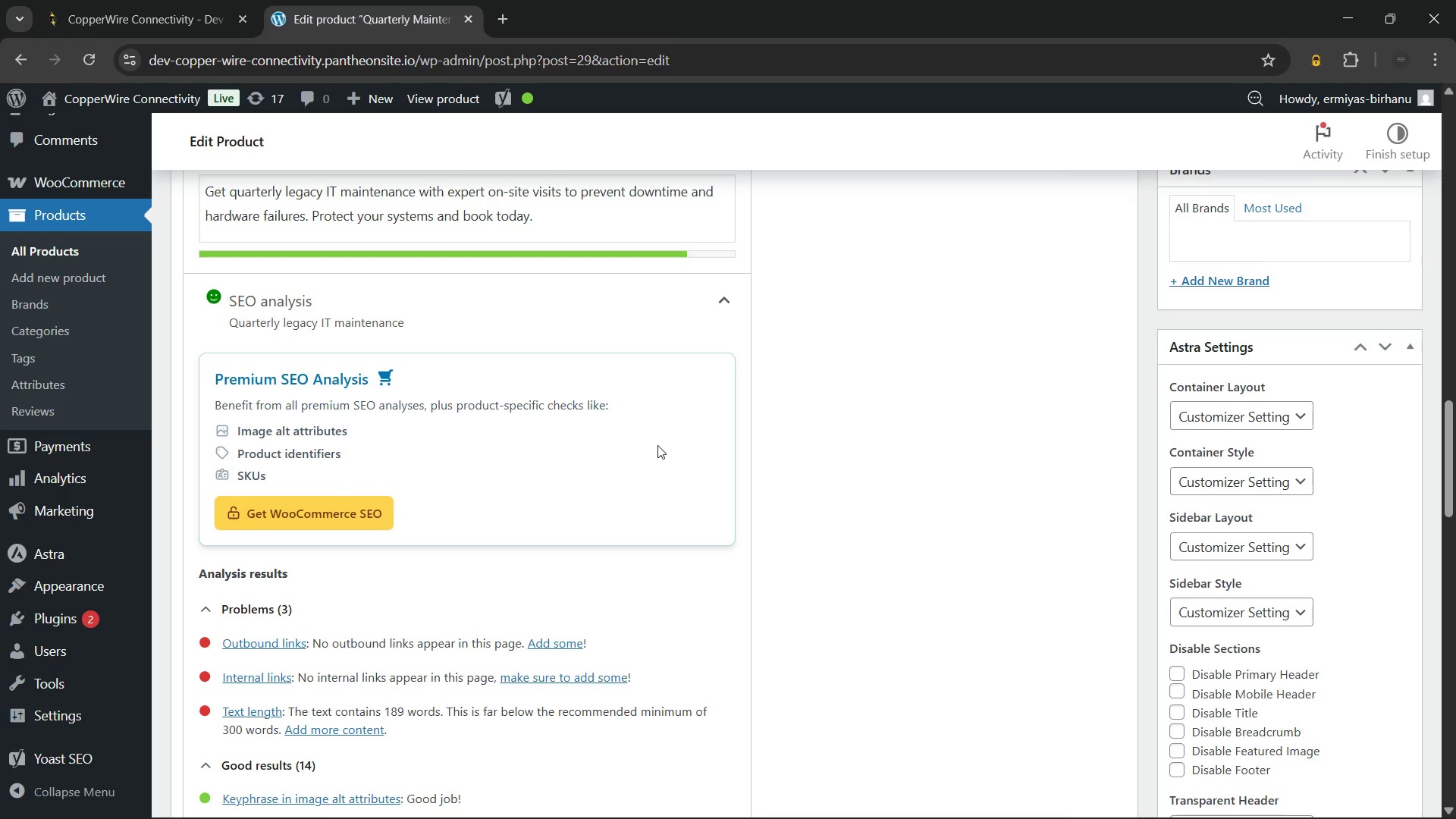 
wait(86.1)
 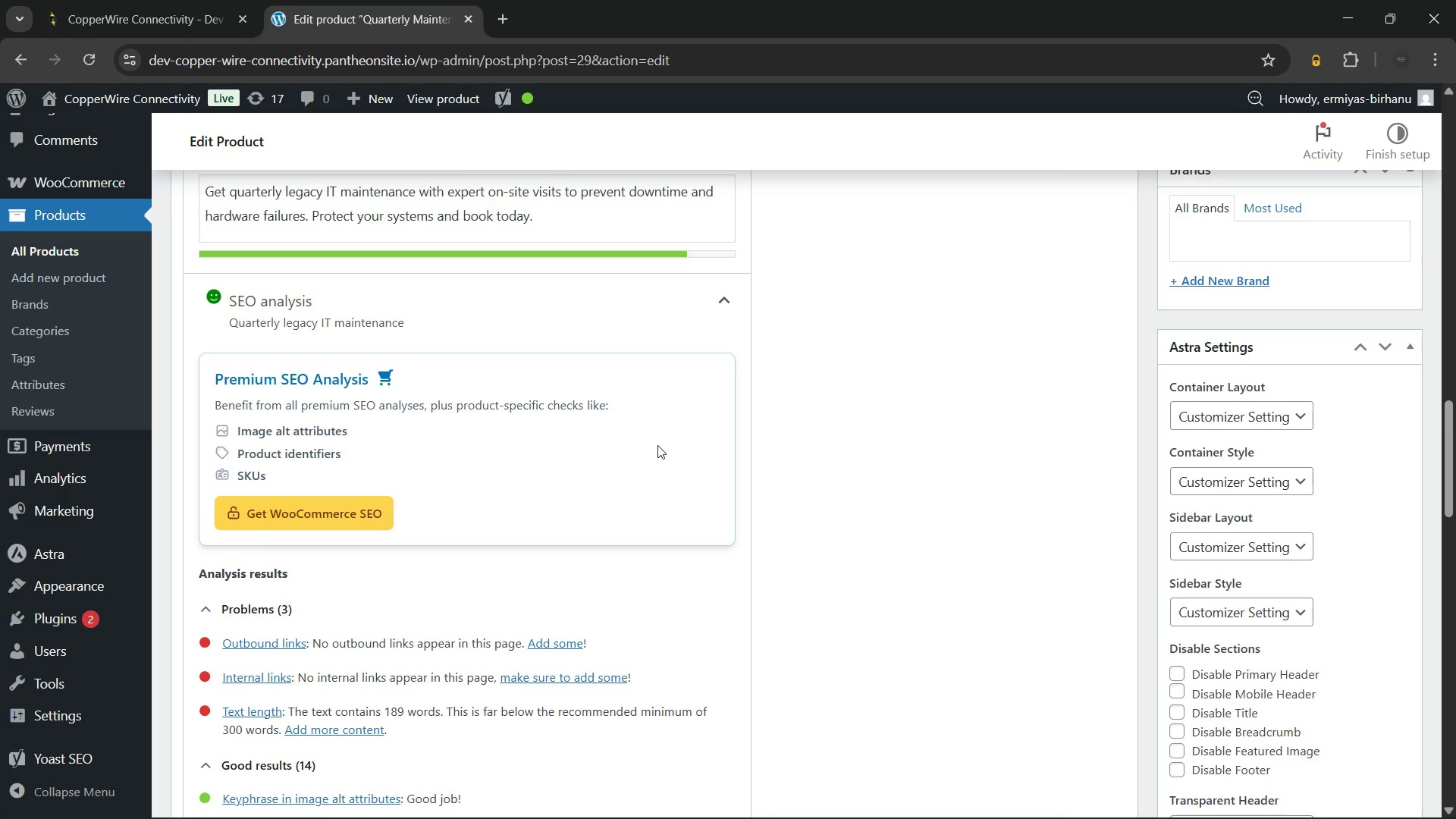 
key(Unknown)
 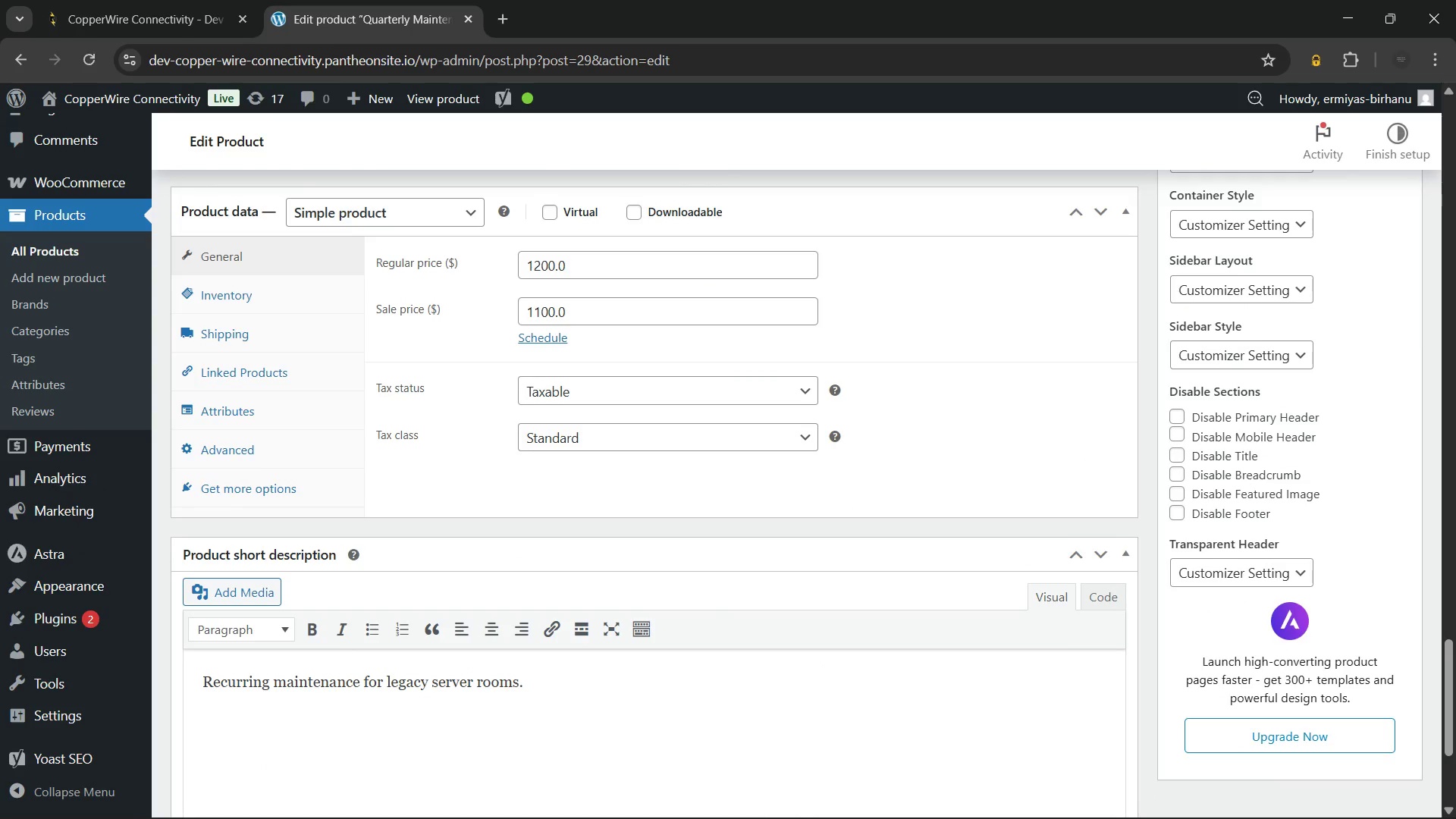 
left_click([799, 788])
 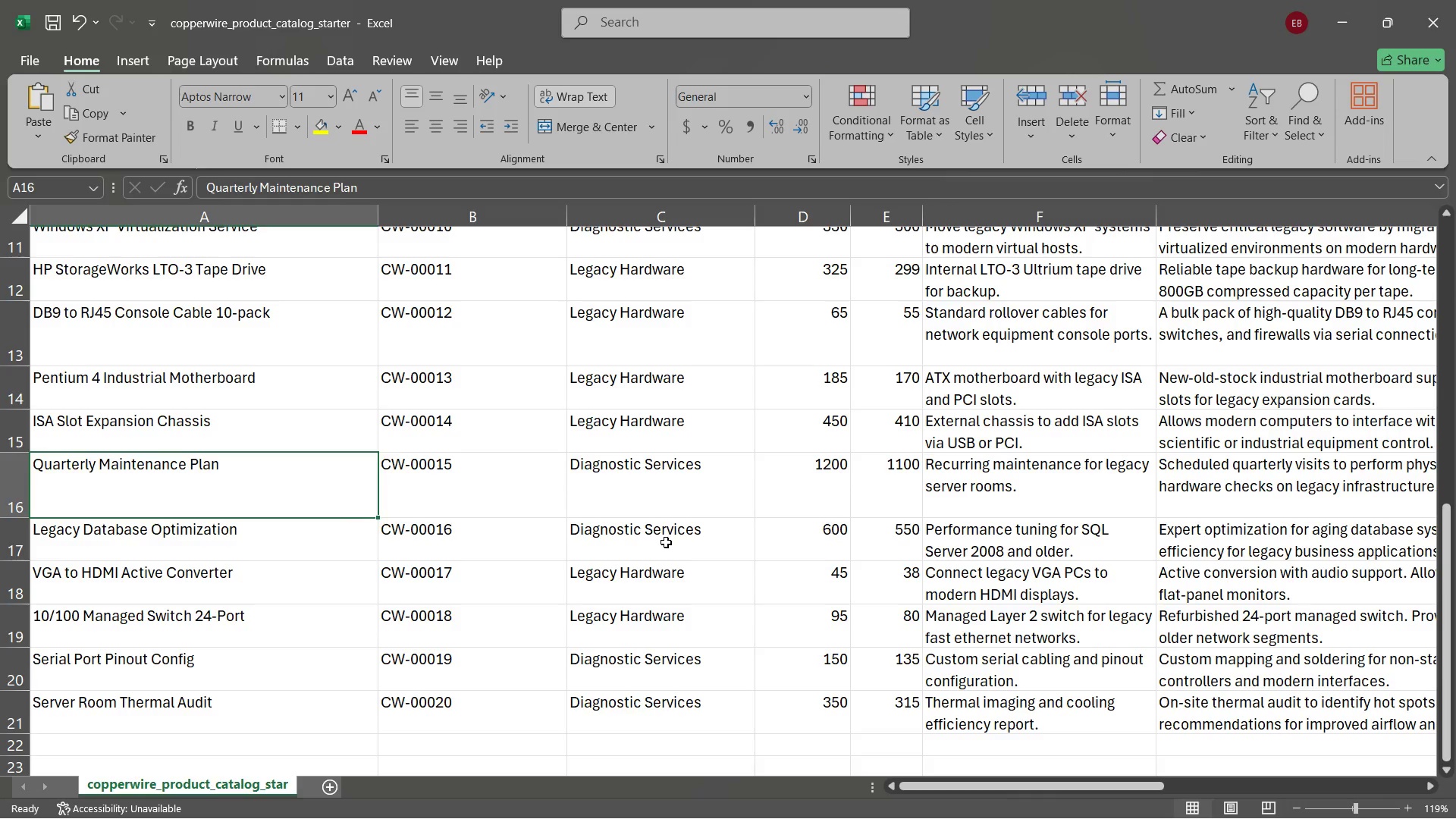 
mouse_move([792, 811])
 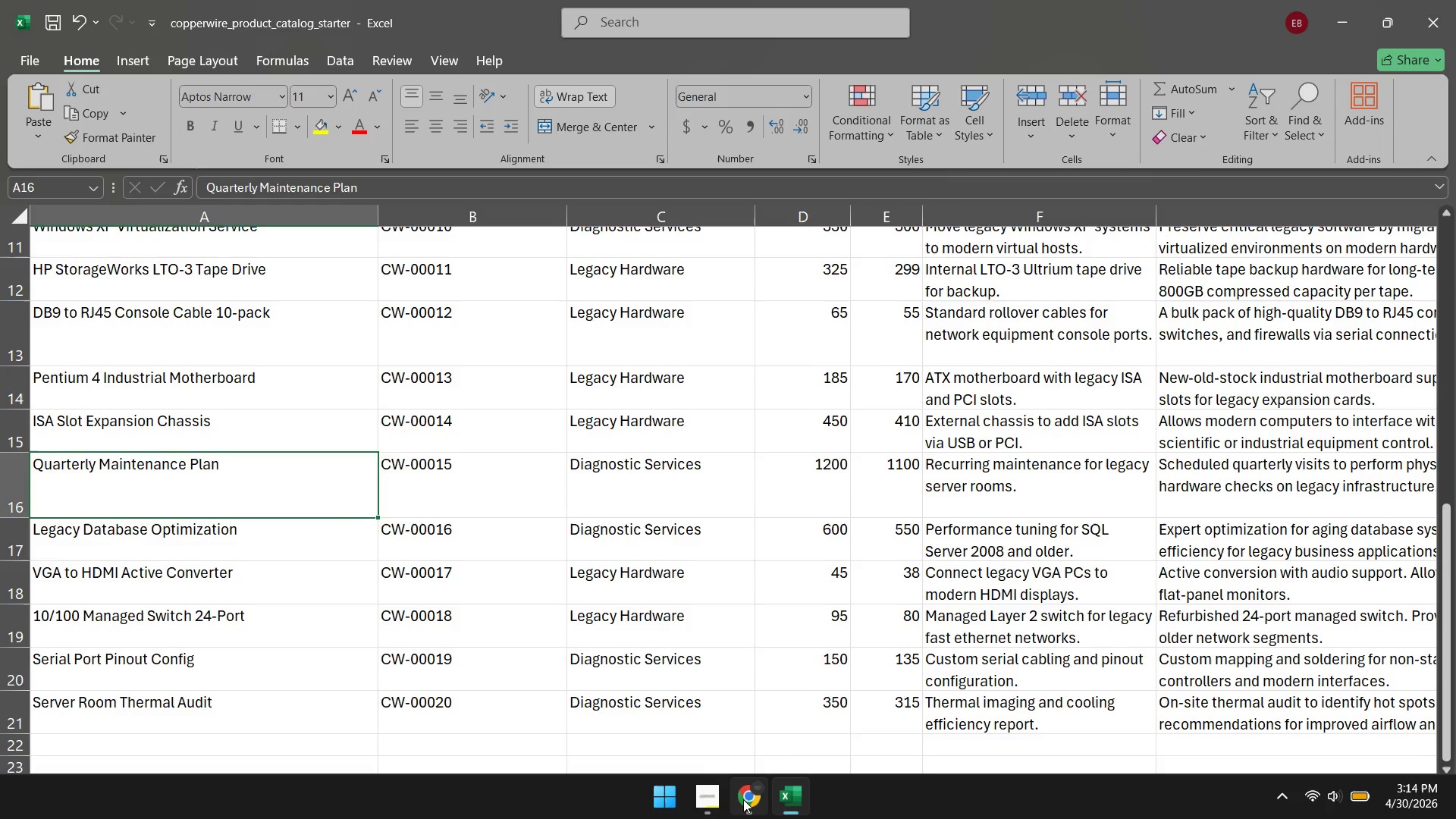 
left_click([743, 799])
 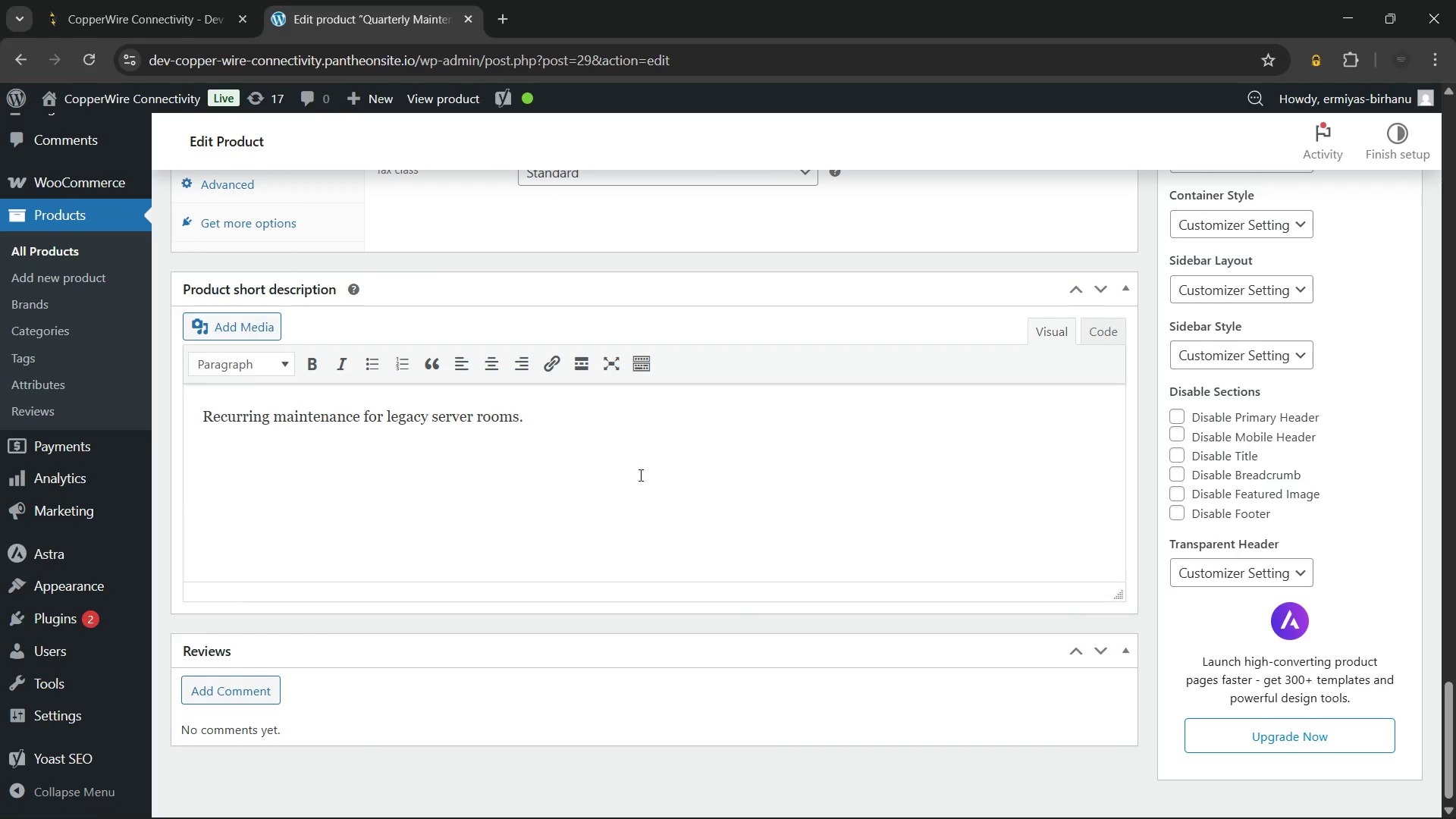 
left_click([640, 454])
 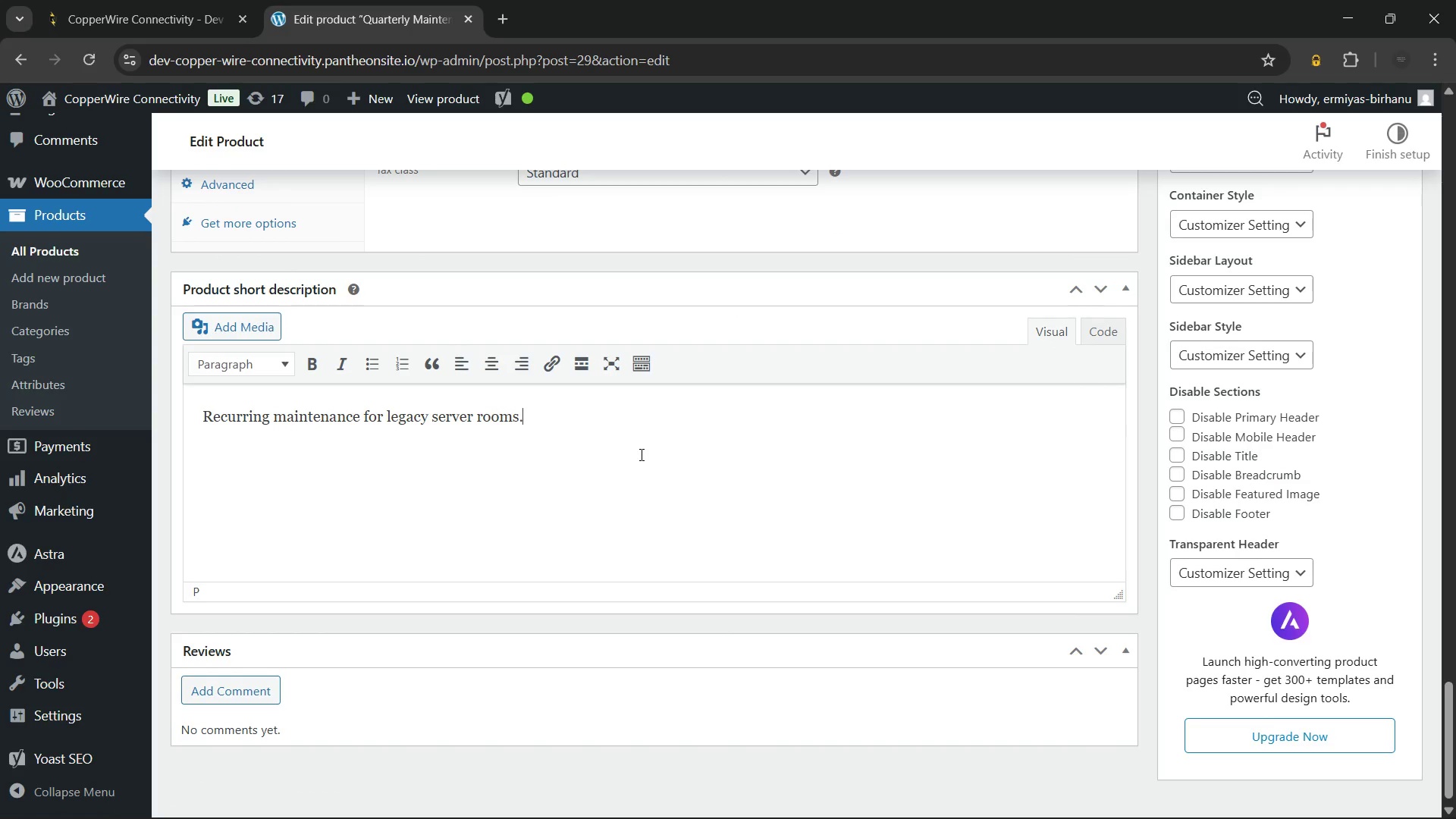 
key(Control+A)
 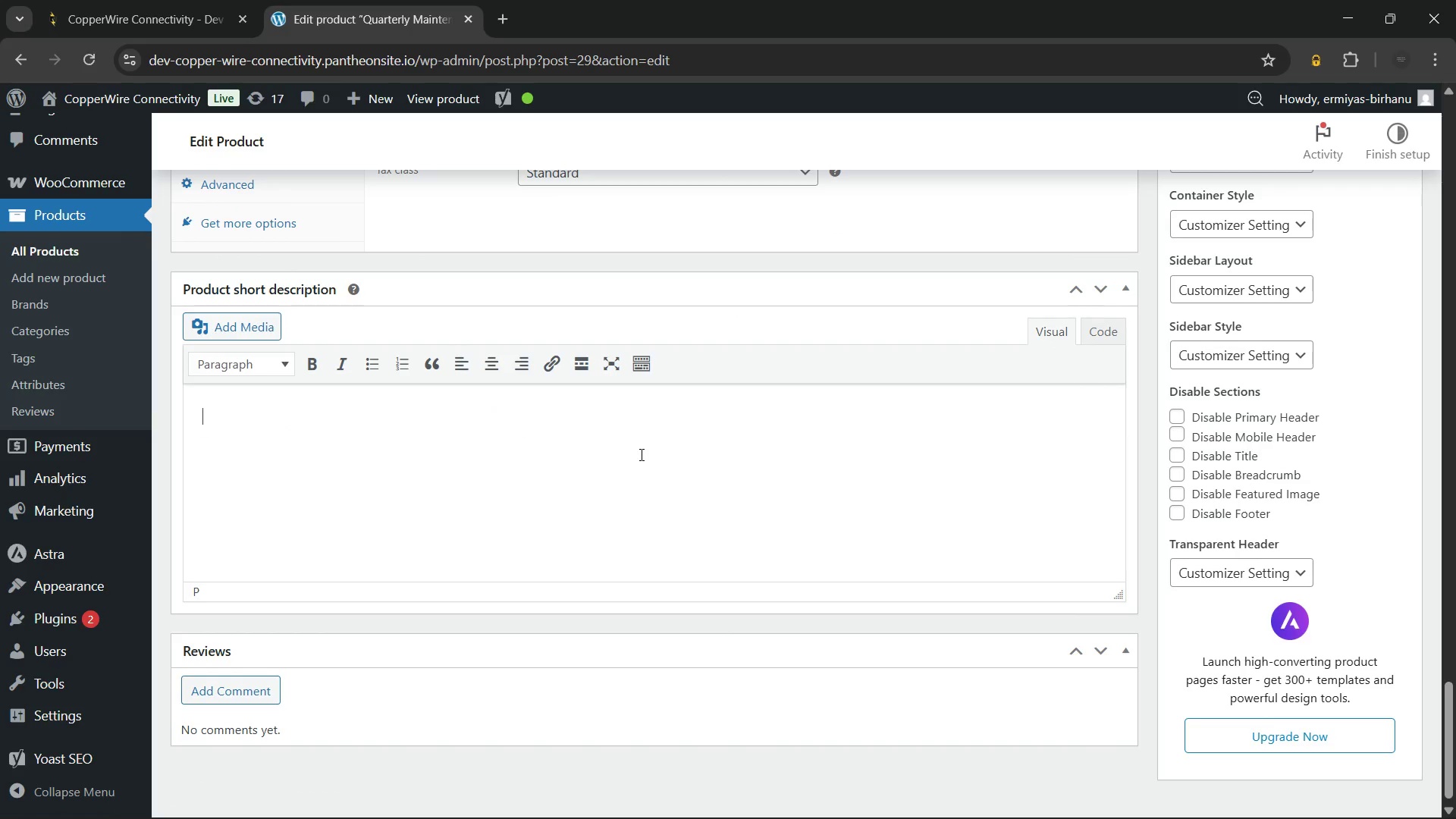 
key(Backspace)
 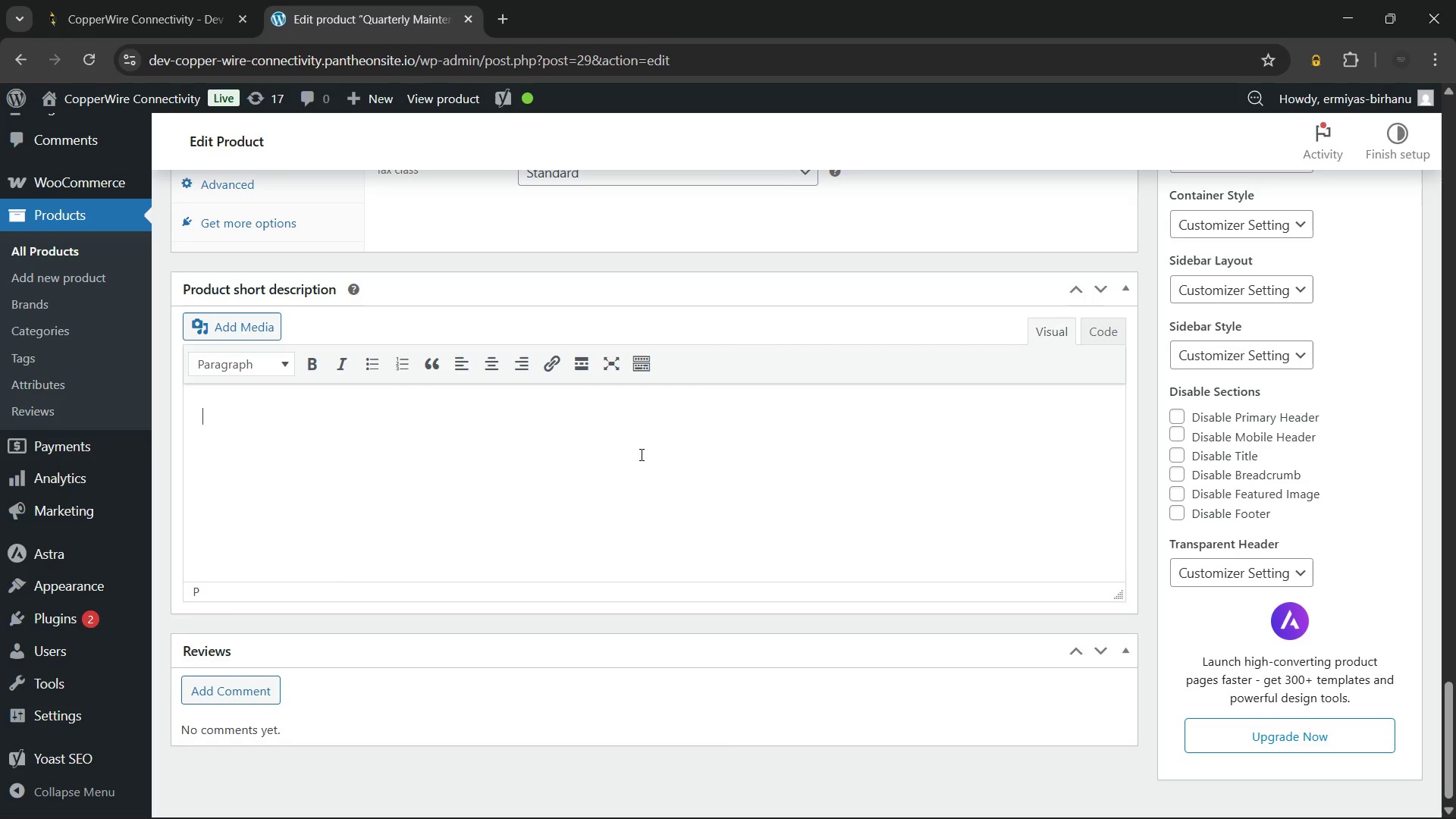 
type(Prevent costly downtime with our qua)
key(Backspace)
key(Backspace)
key(Backspace)
type(Quarterly Legacy IT Maintenance Plan. CopperWire engineers perform scheduled on-site visits covering hardware cleaning, log review, and pe)
key(Backspace)
type(reventative checks across your entire legacy server infrastructure. Four visits per year.)
 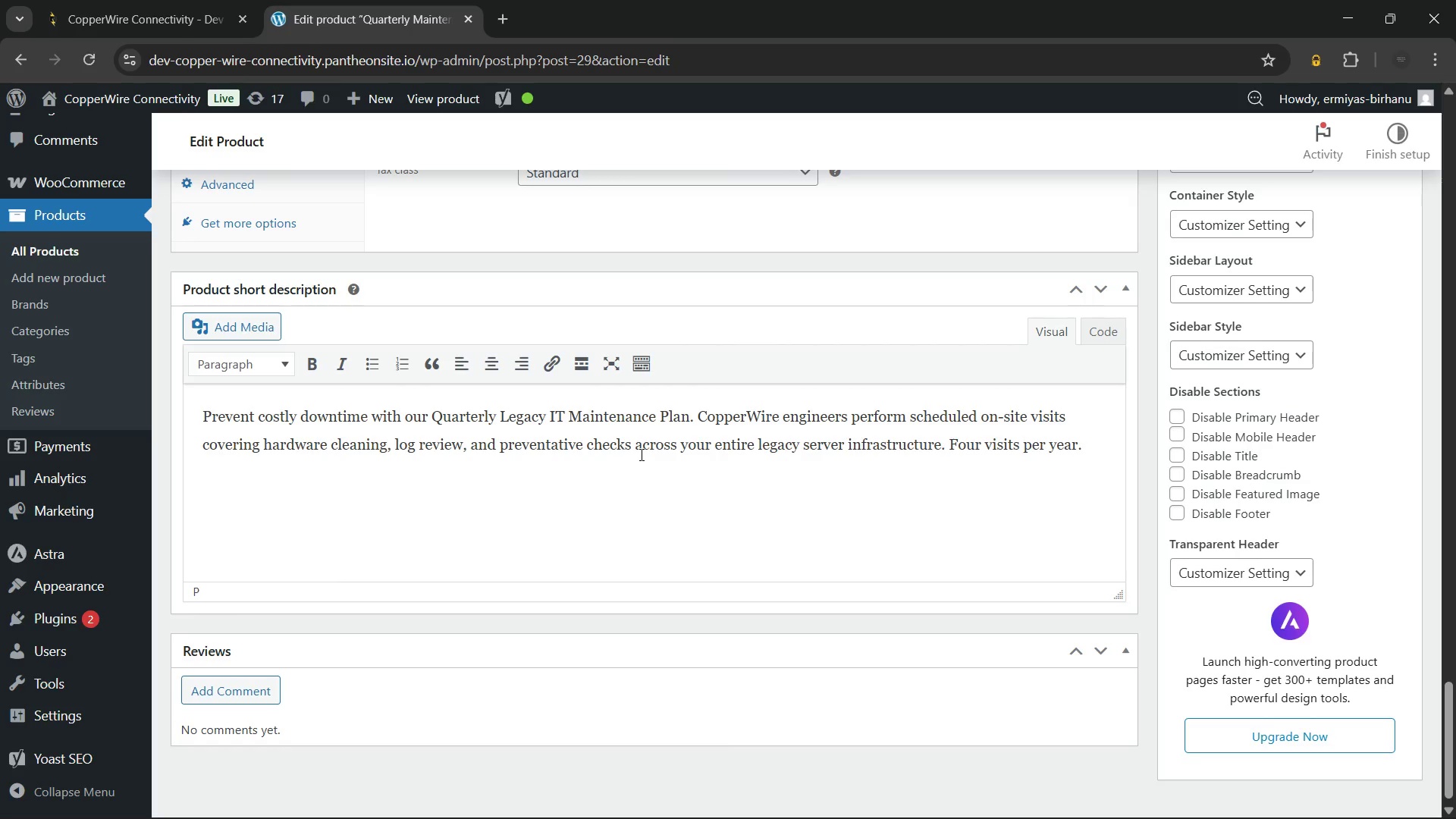 
wait(5.2)
 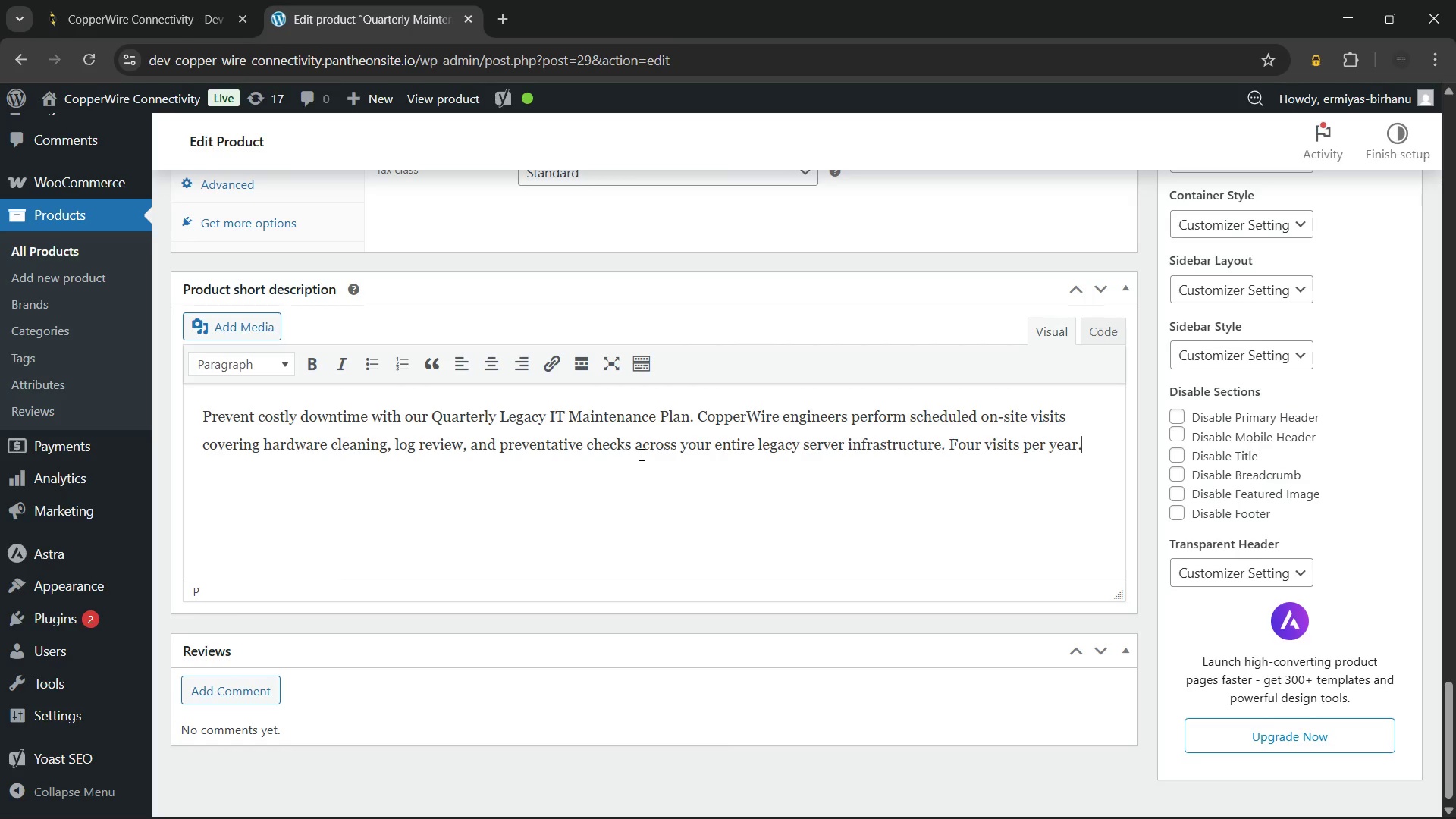 
left_click_drag(start_coordinate=[432, 416], to_coordinate=[687, 419])
 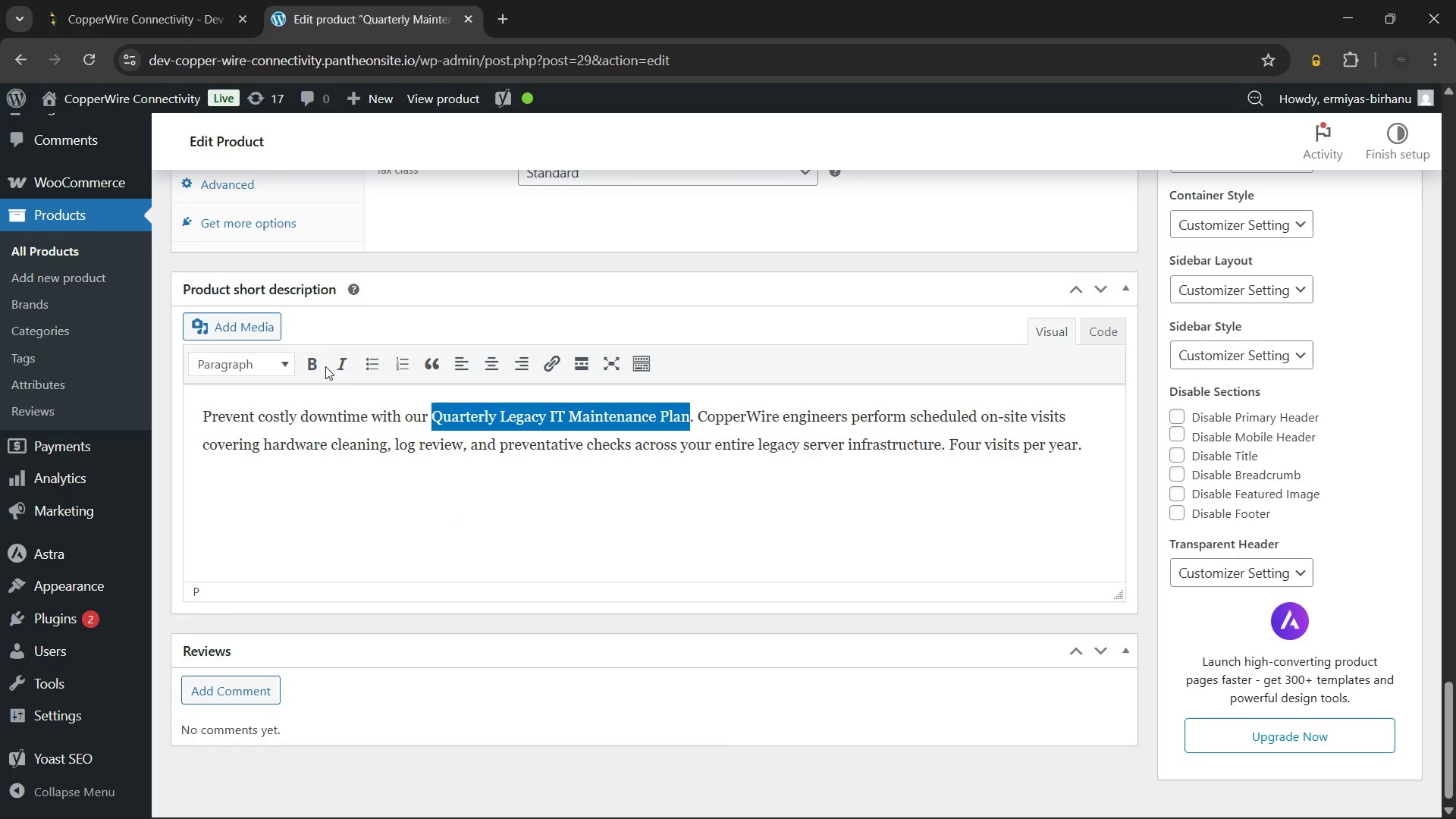 
left_click([318, 366])
 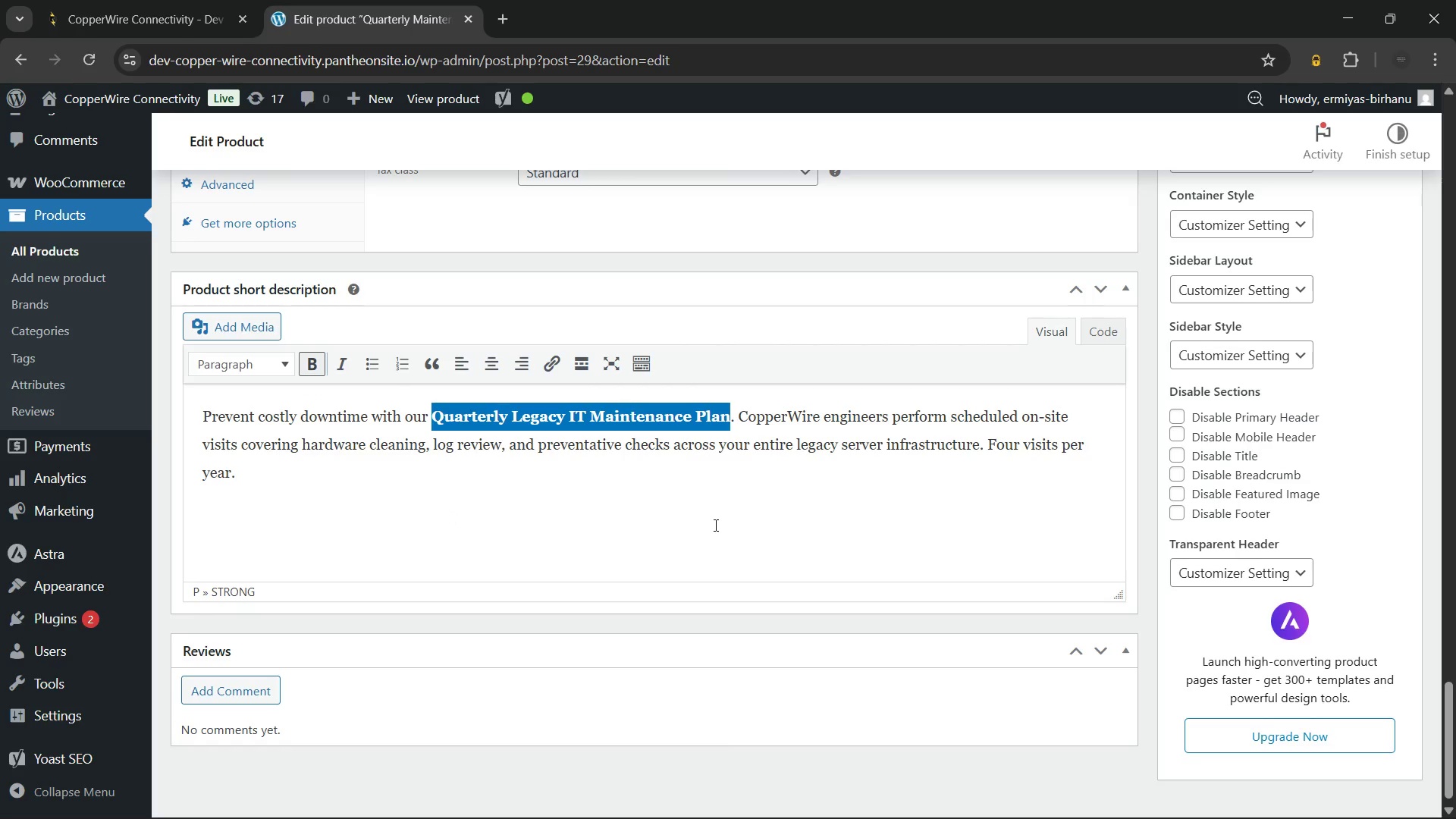 
left_click([726, 511])
 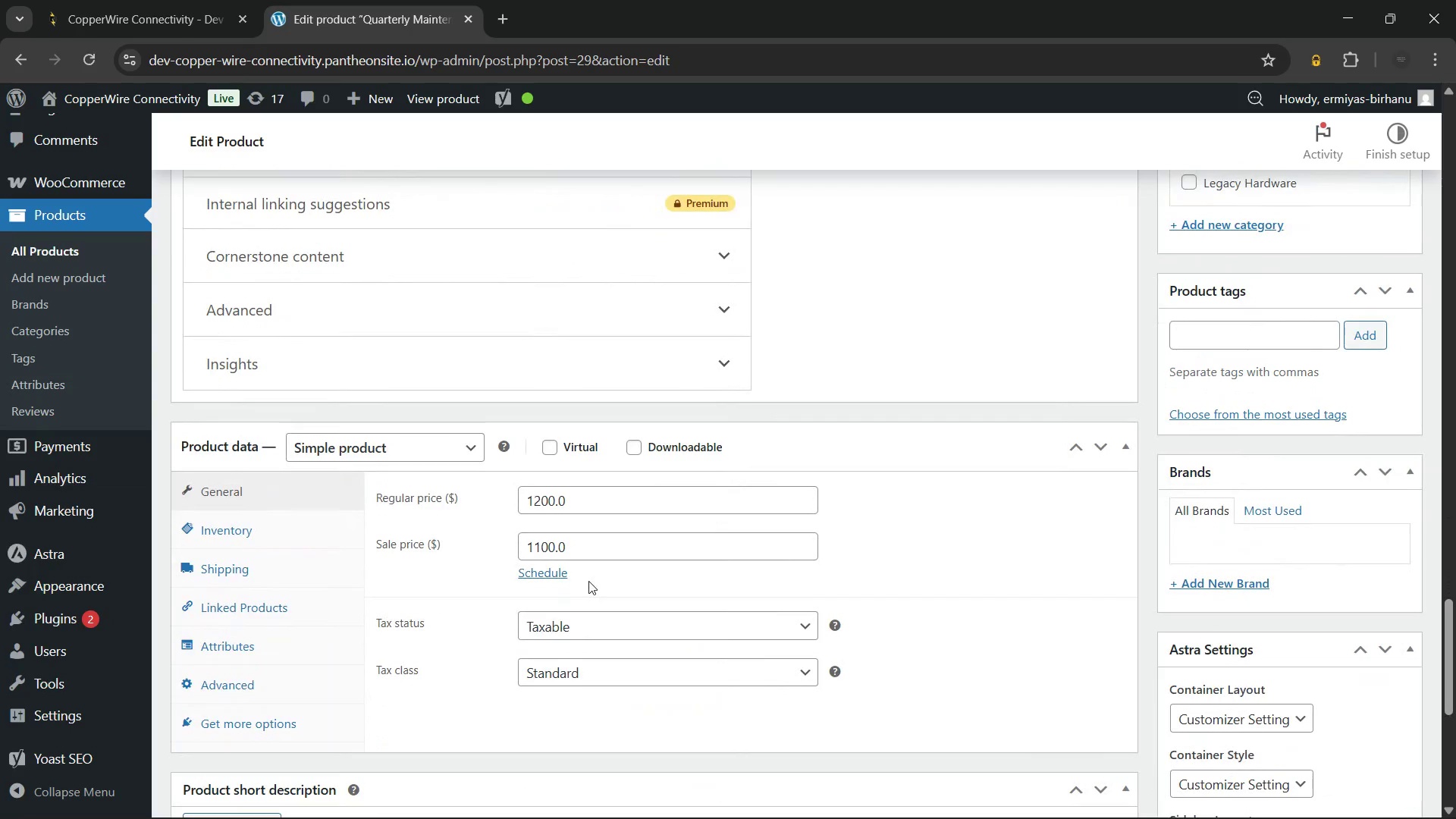 
wait(7.98)
 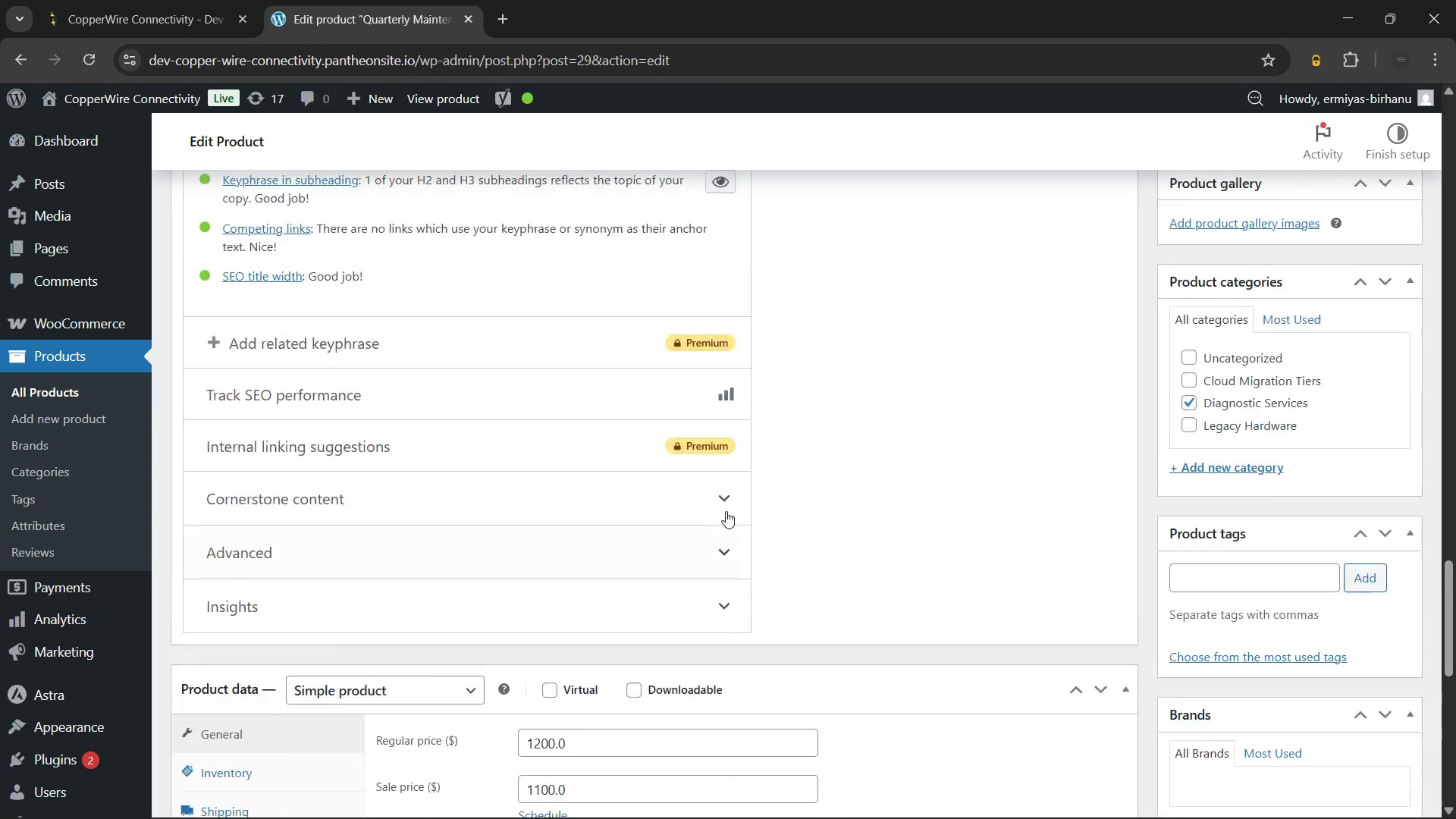 
left_click([796, 805])
 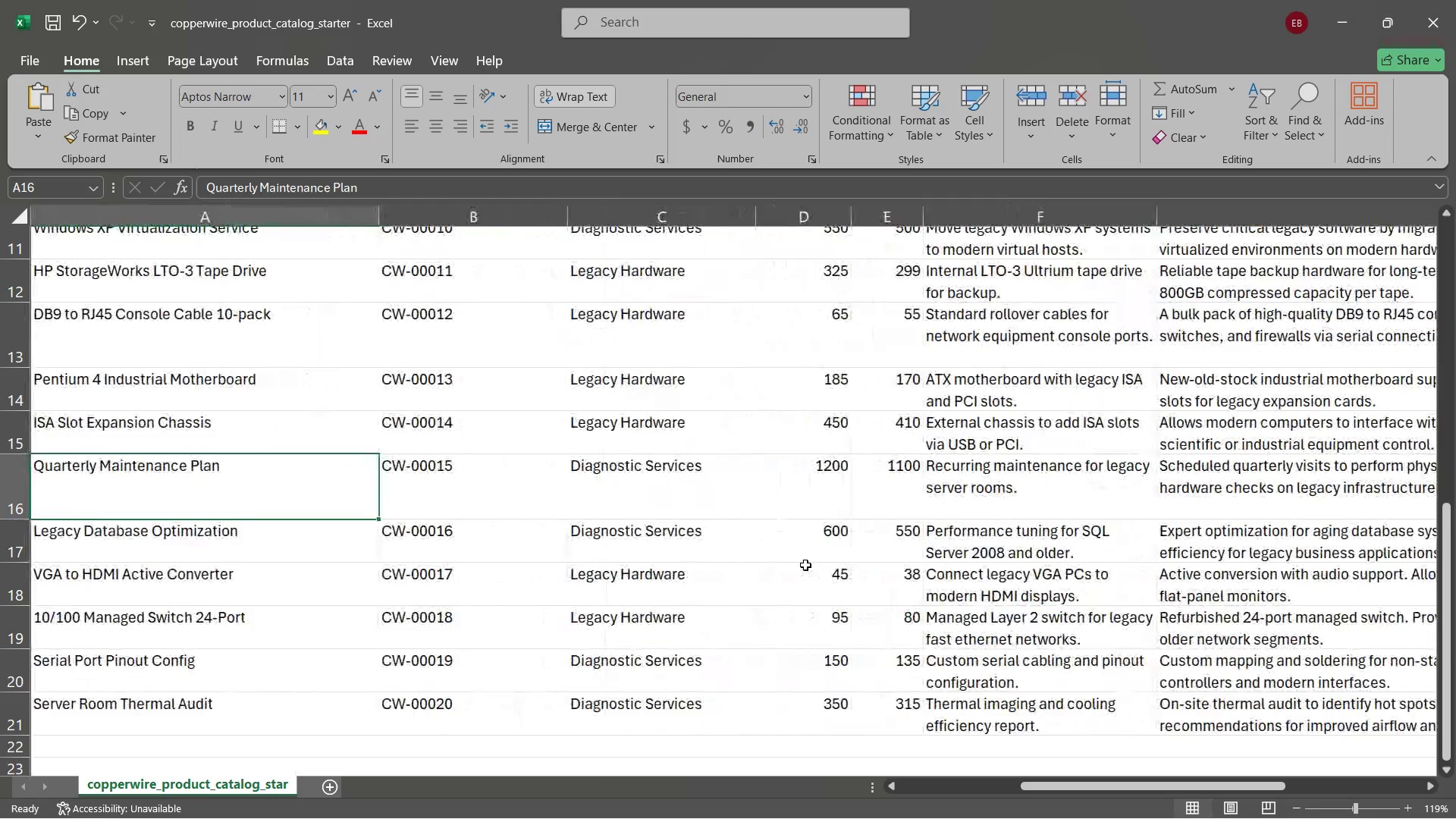 
wait(7.09)
 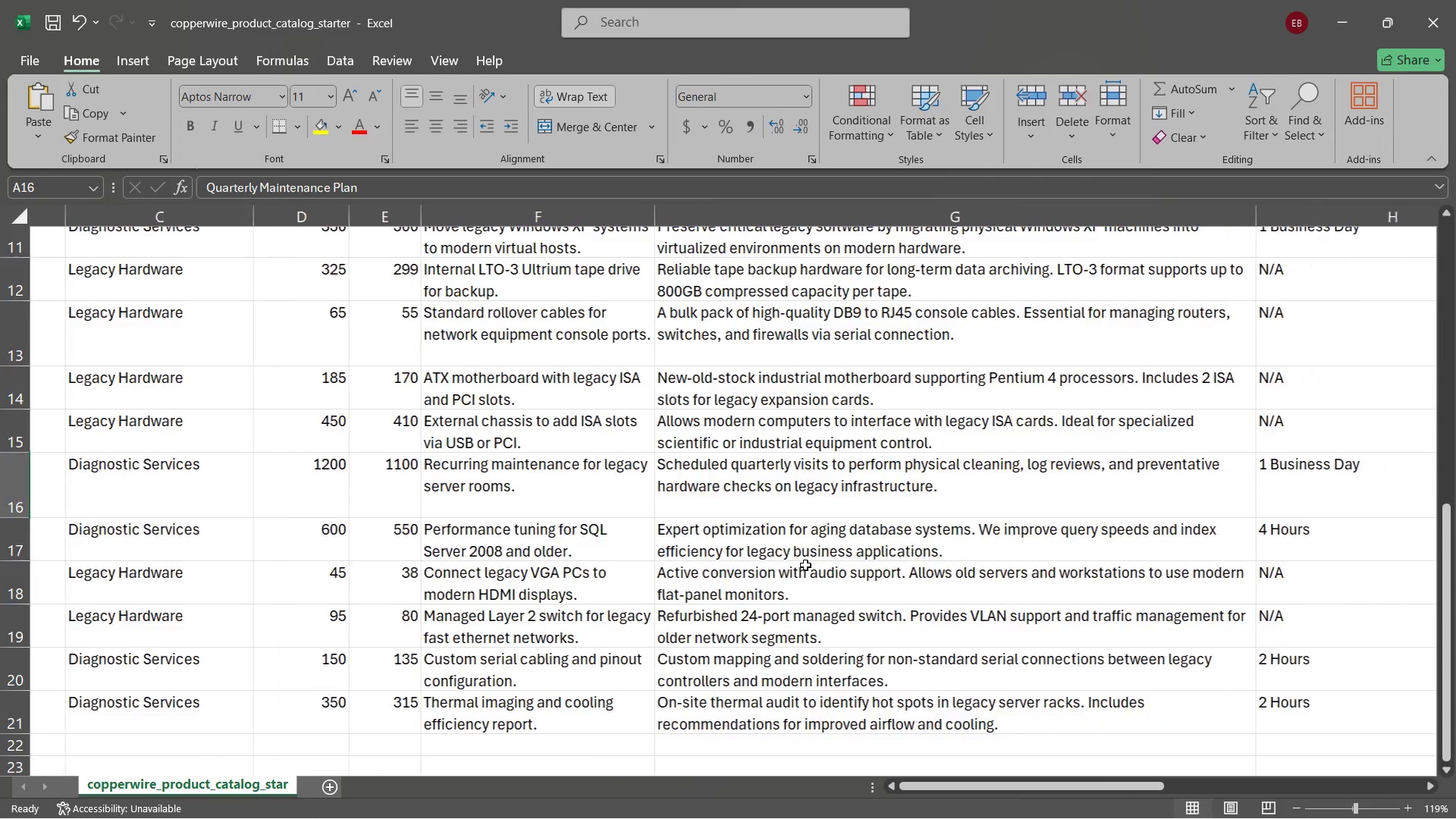 
left_click([690, 497])
 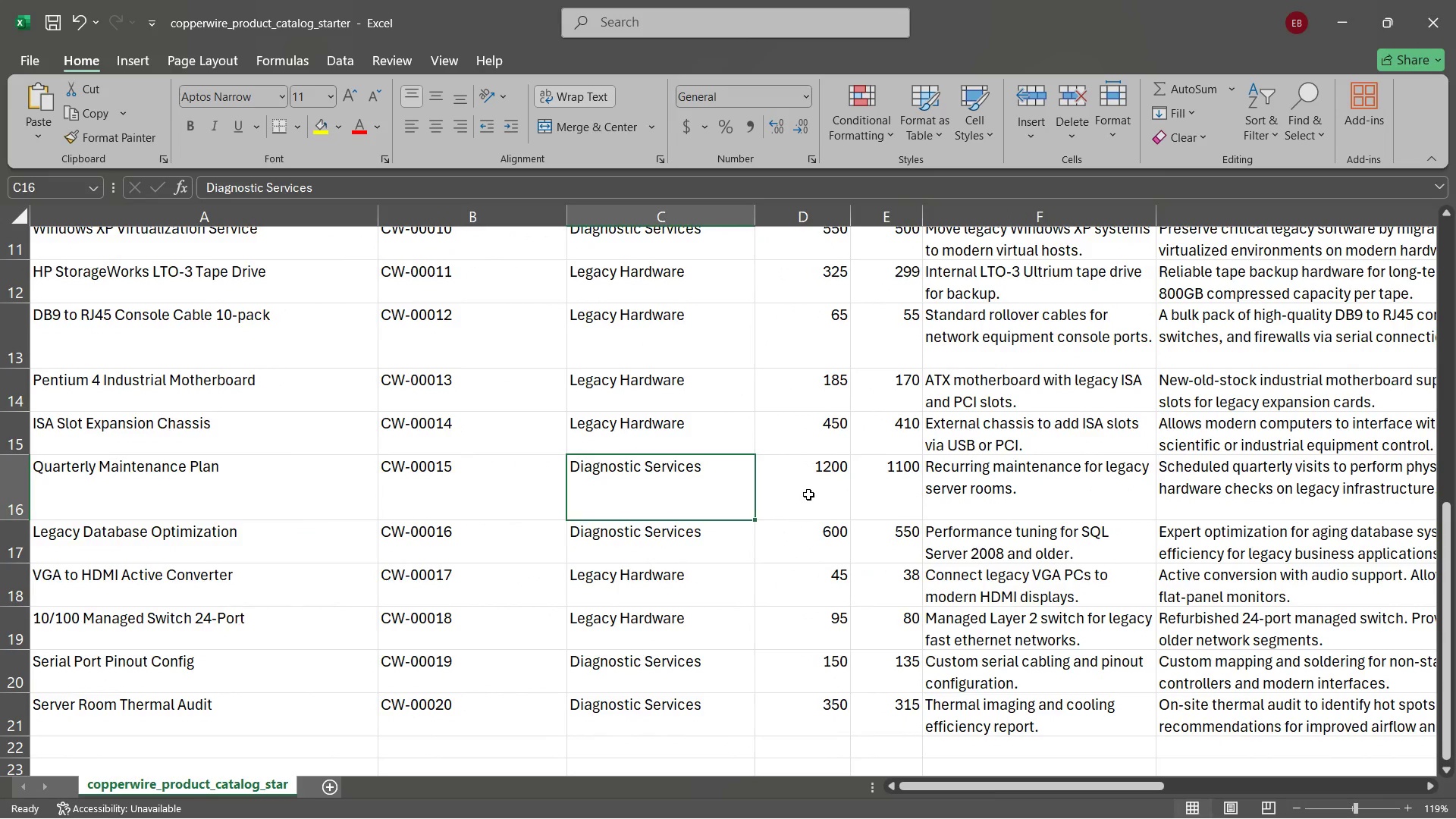 
left_click([808, 494])
 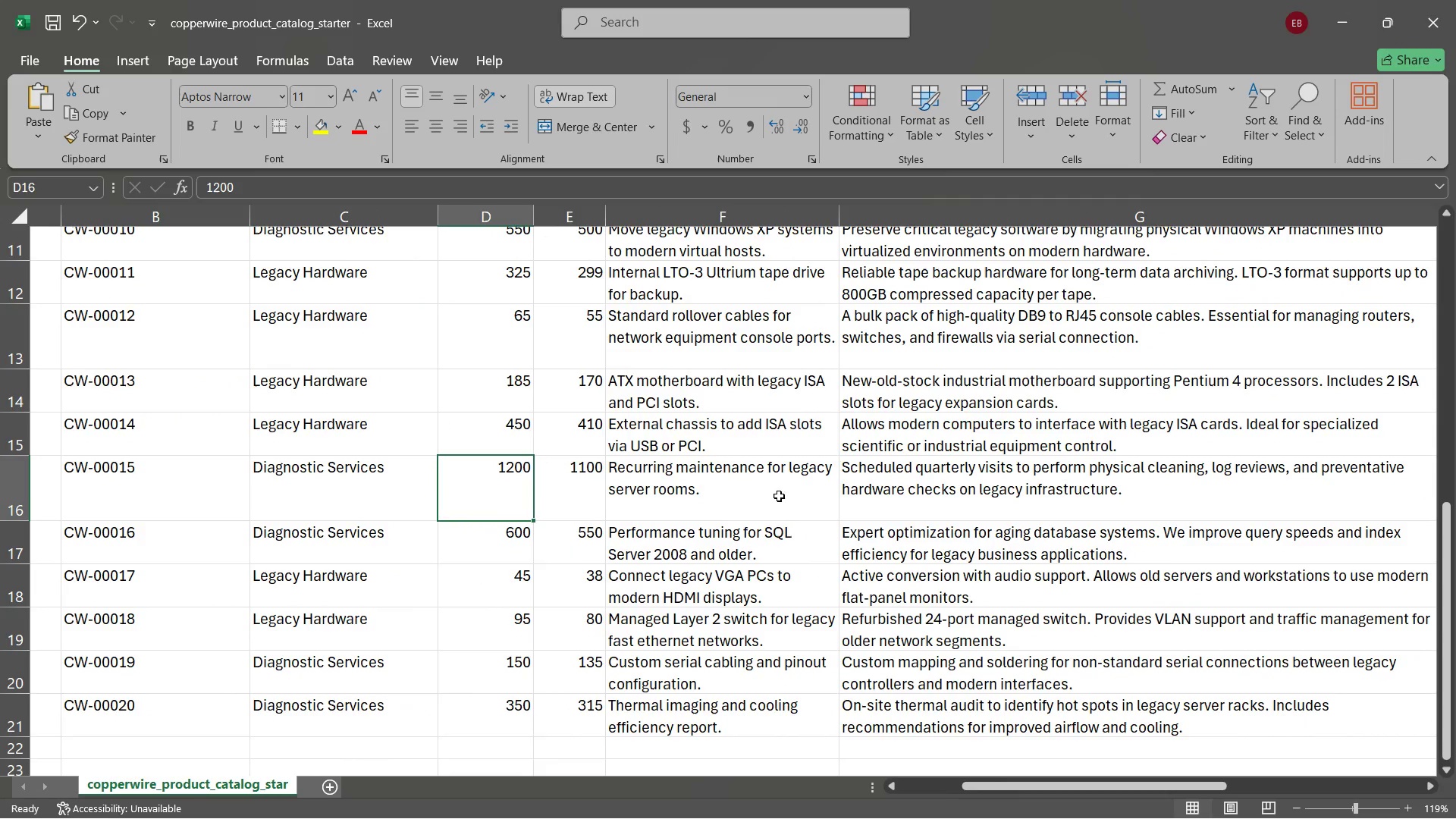 
left_click([751, 497])
 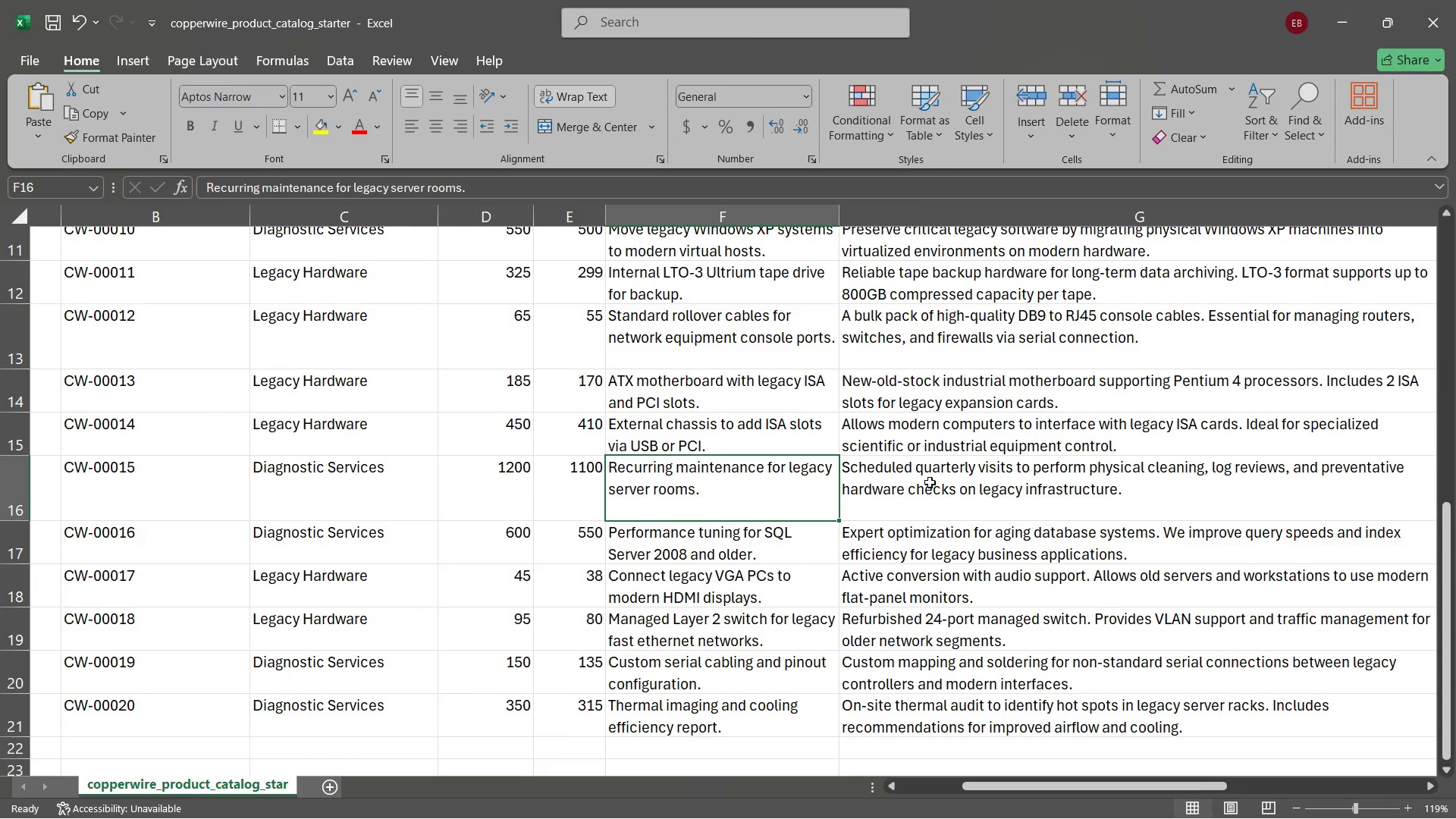 
left_click([930, 482])
 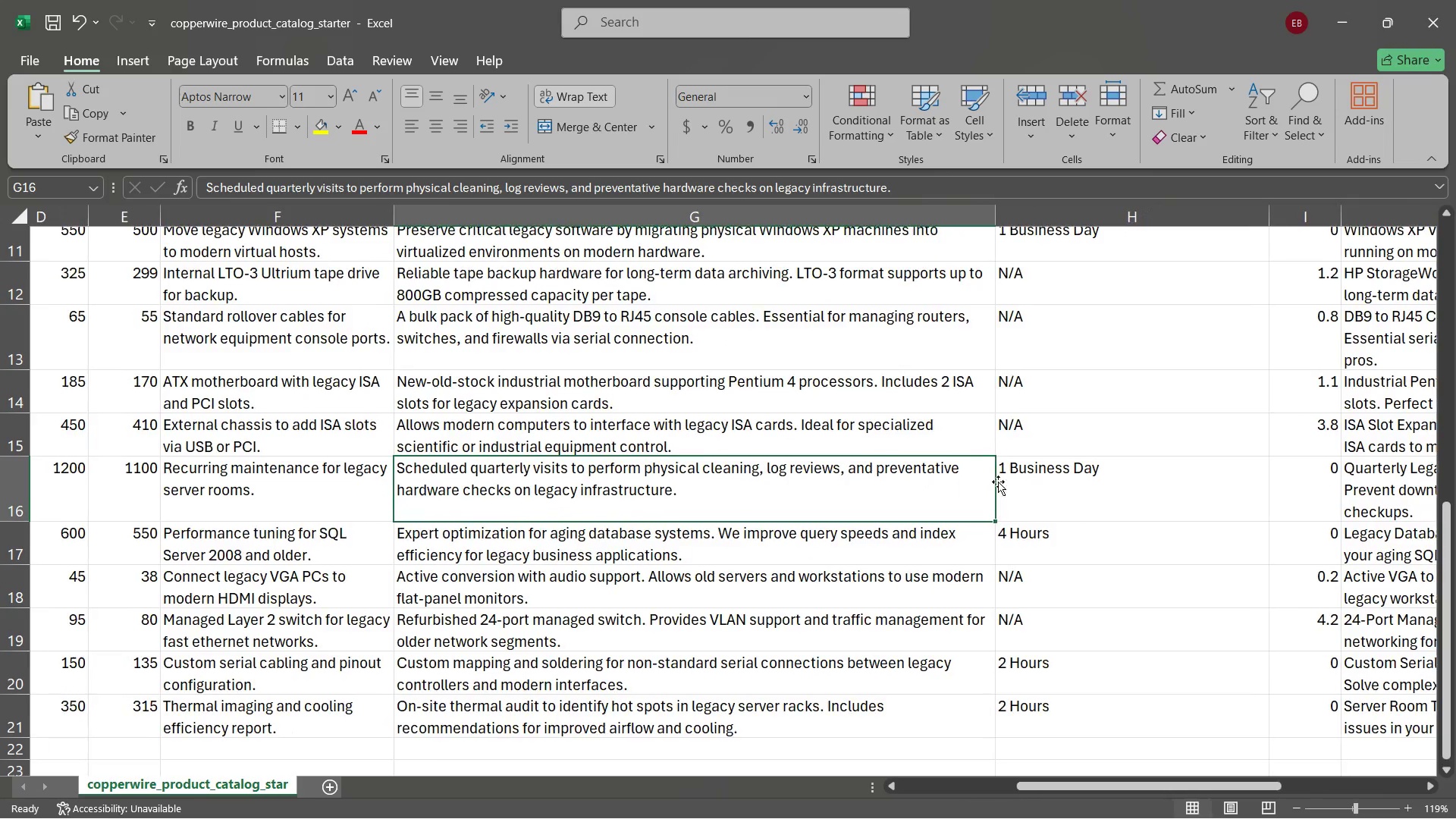 
left_click([1049, 482])
 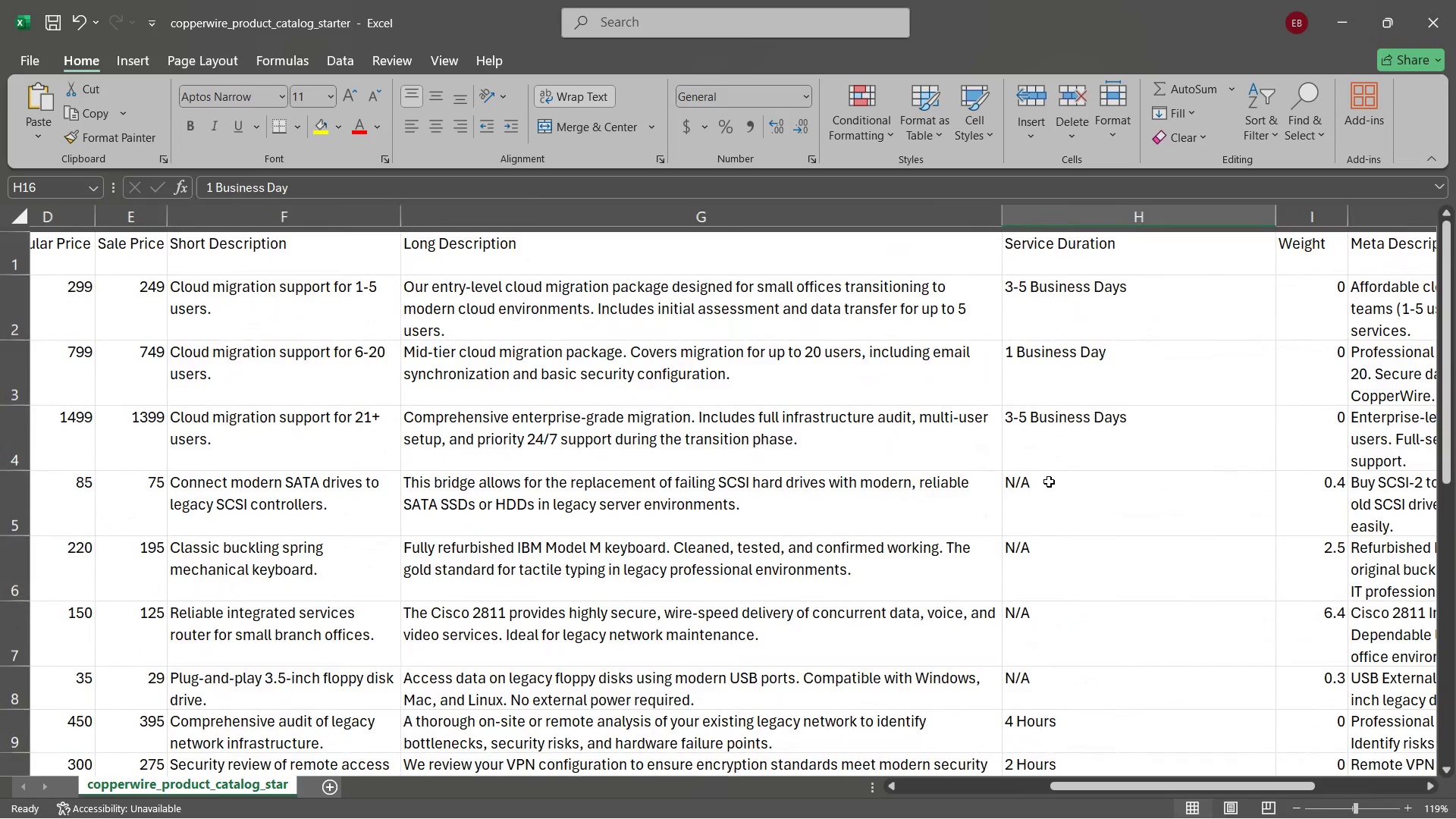 
wait(10.42)
 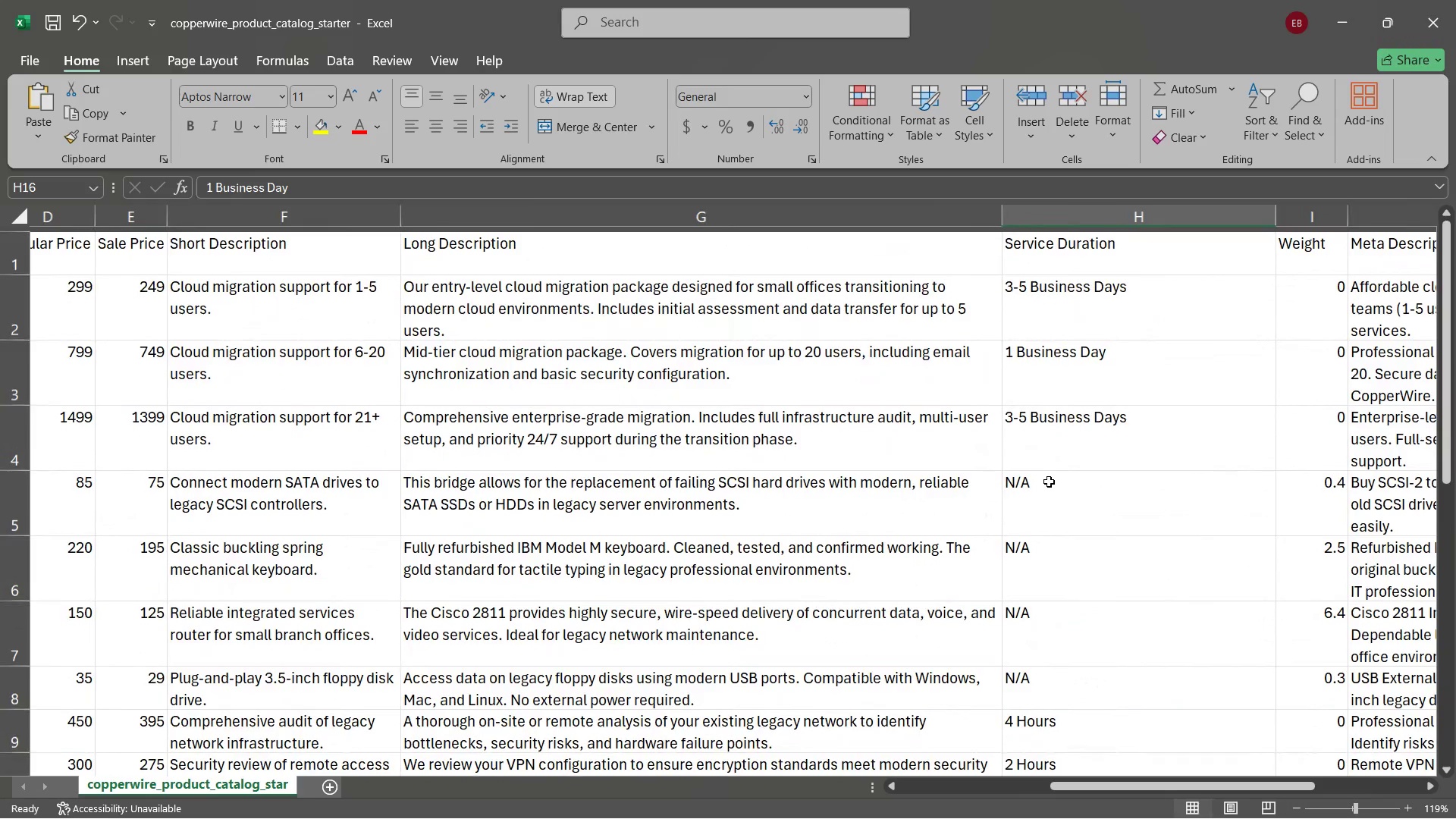 
left_click([762, 805])
 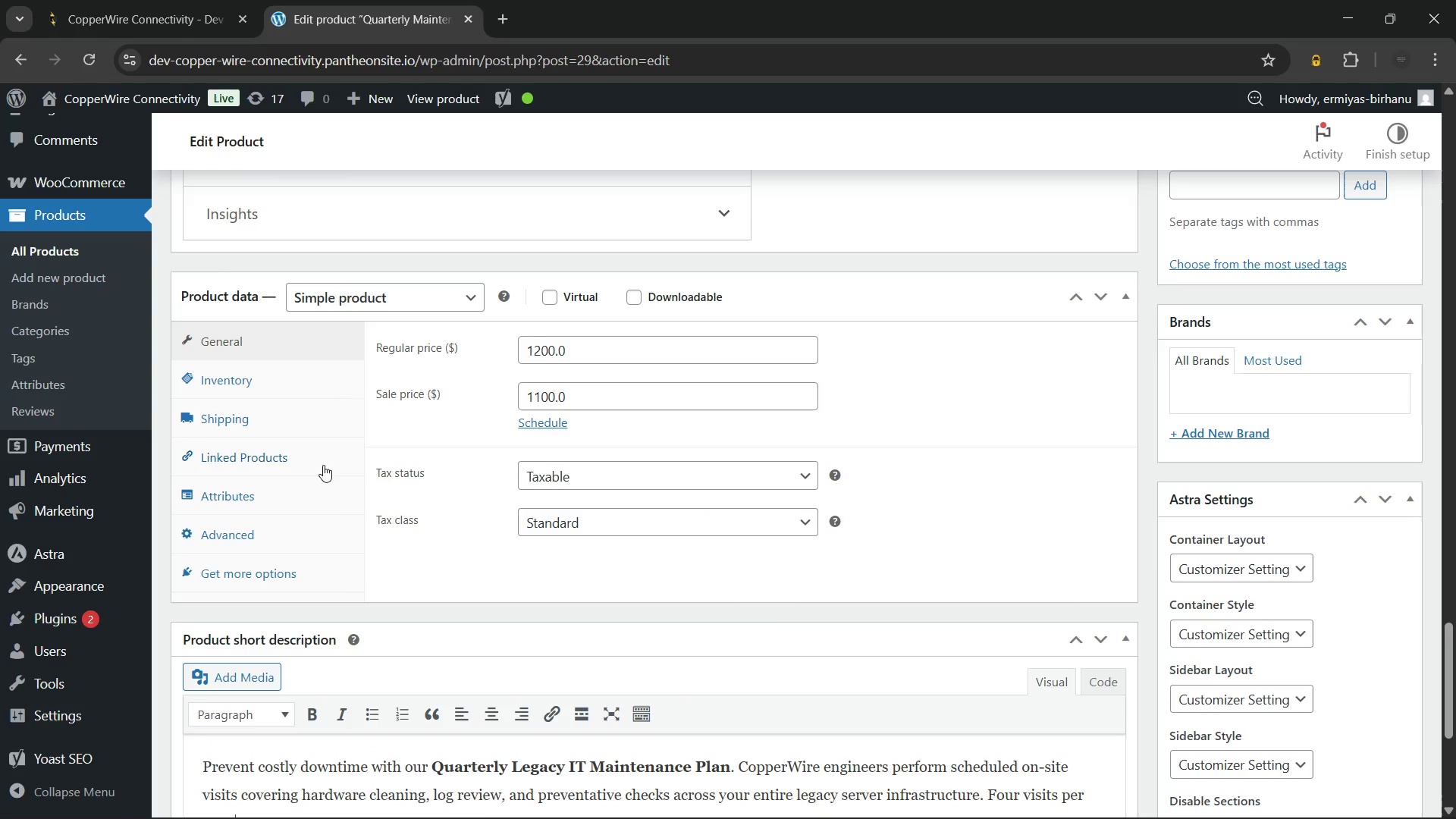 
left_click([300, 484])
 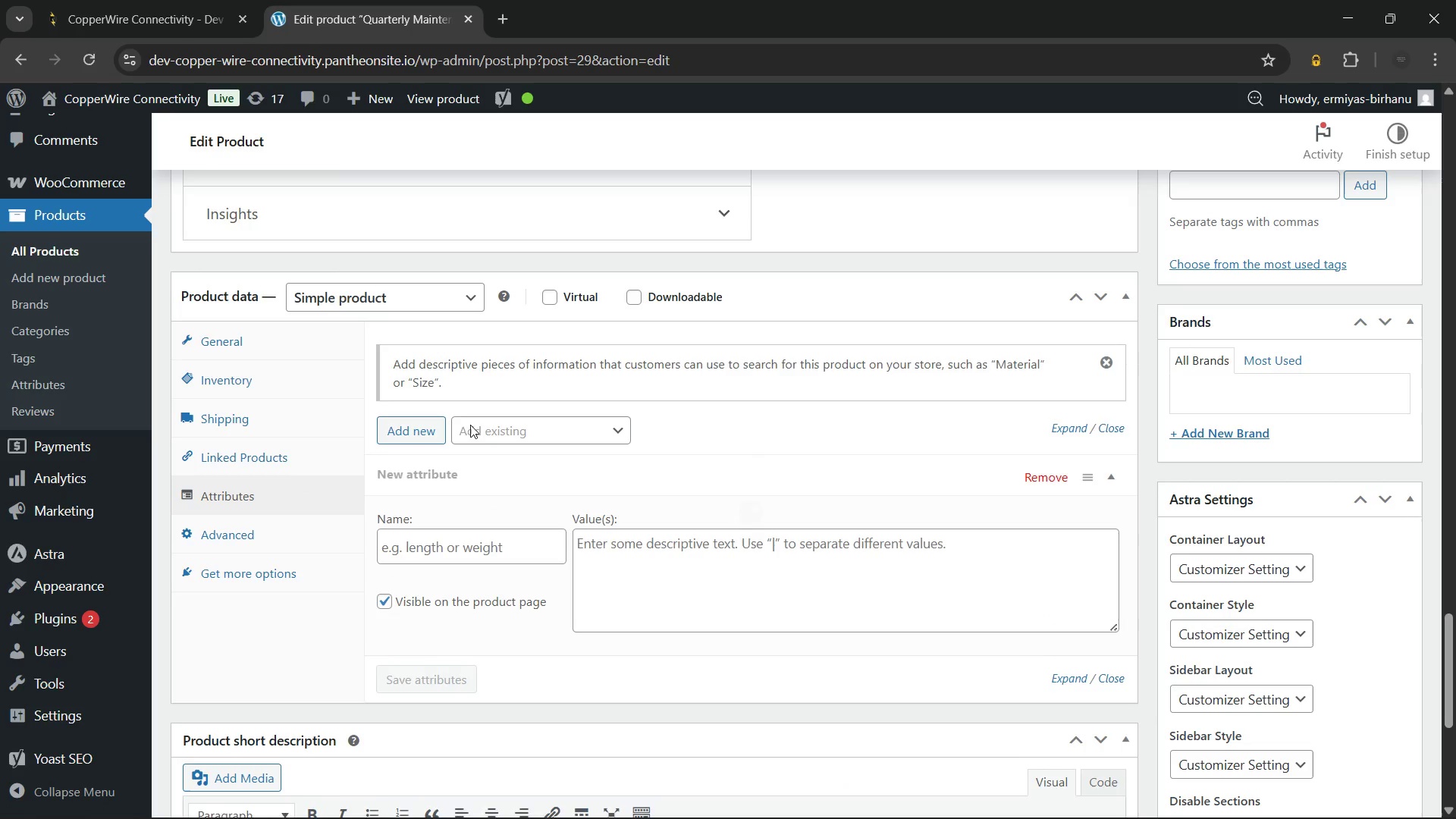 
left_click([482, 428])
 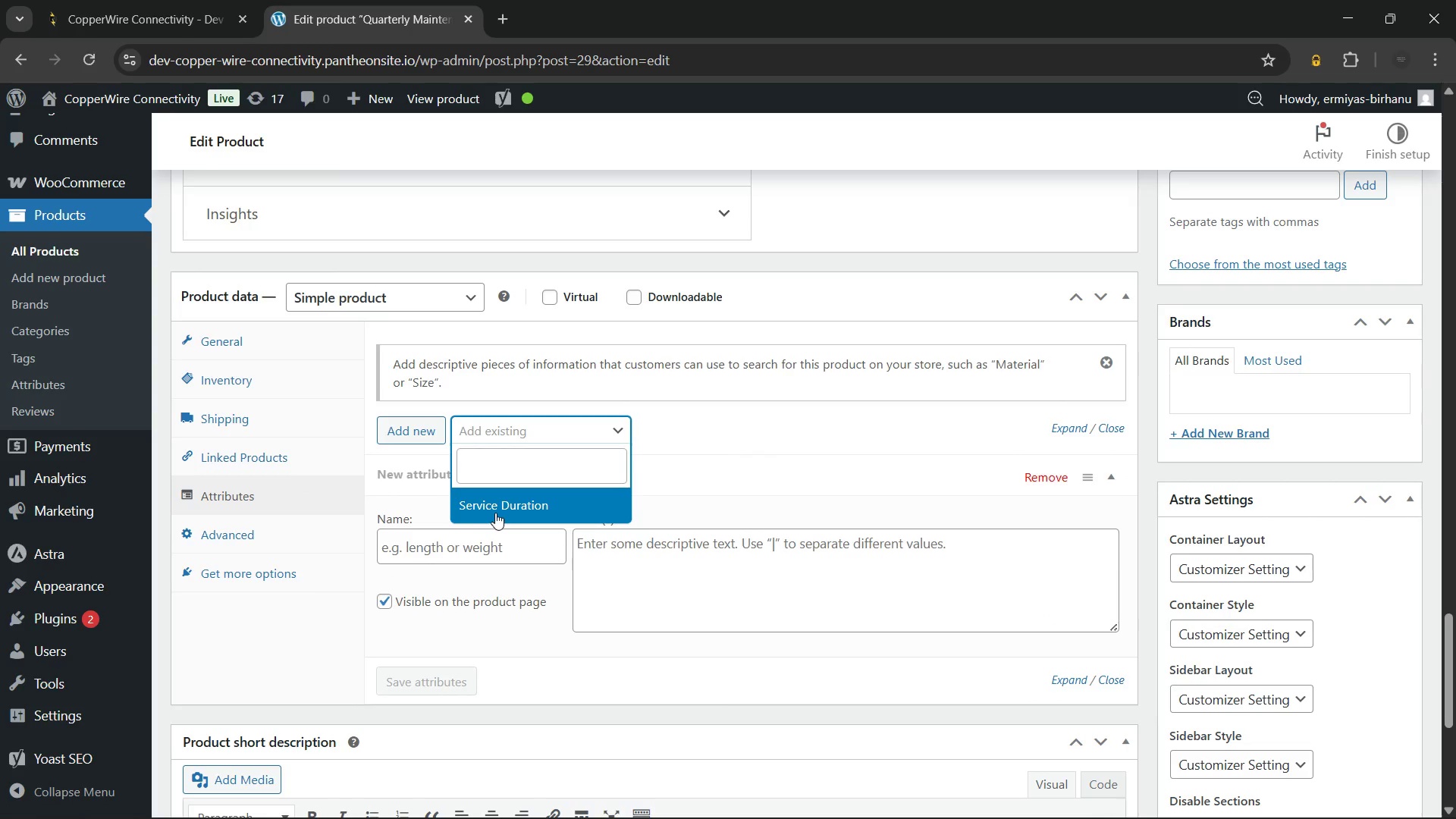 
left_click([507, 504])
 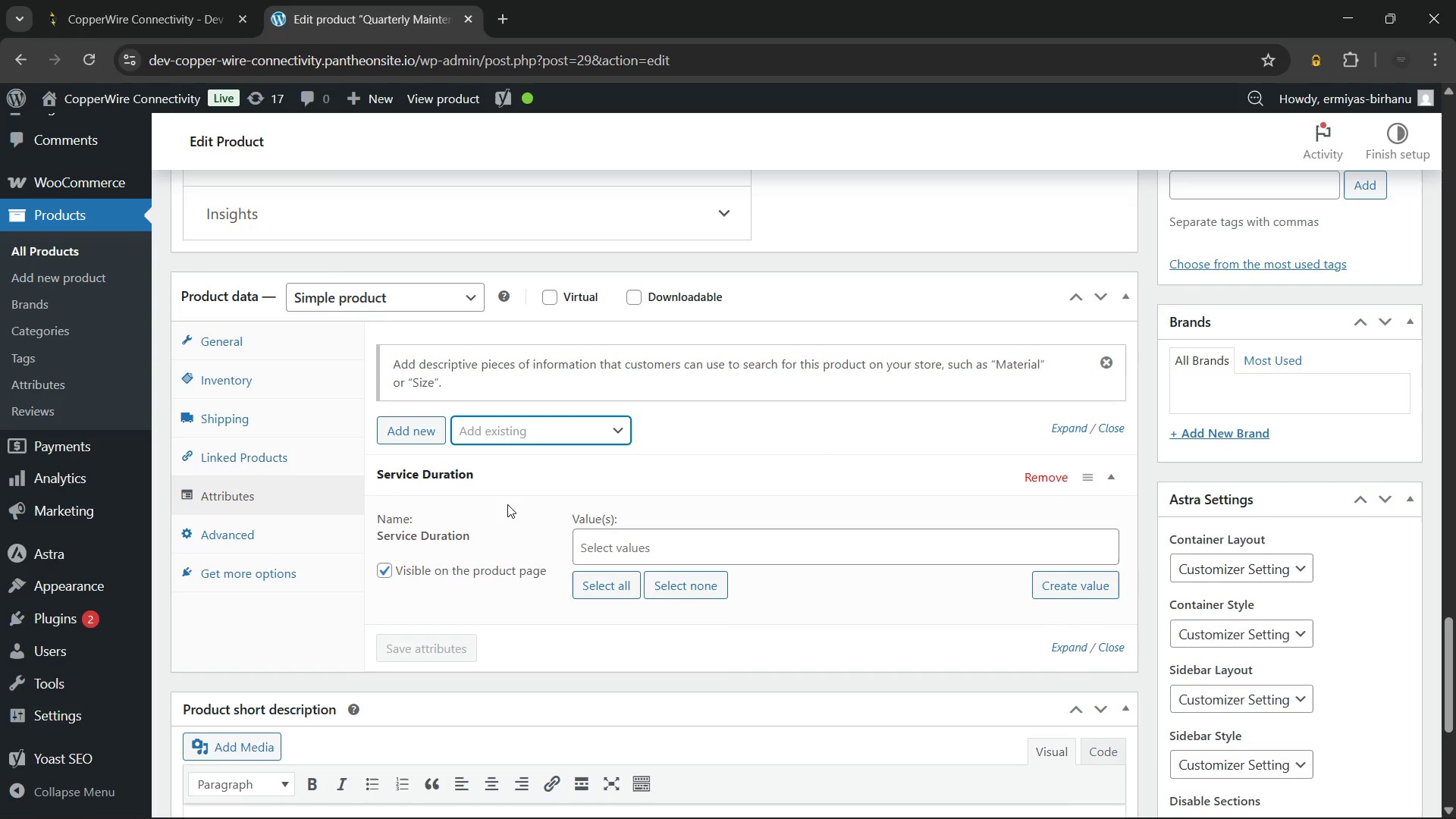 
left_click([605, 544])
 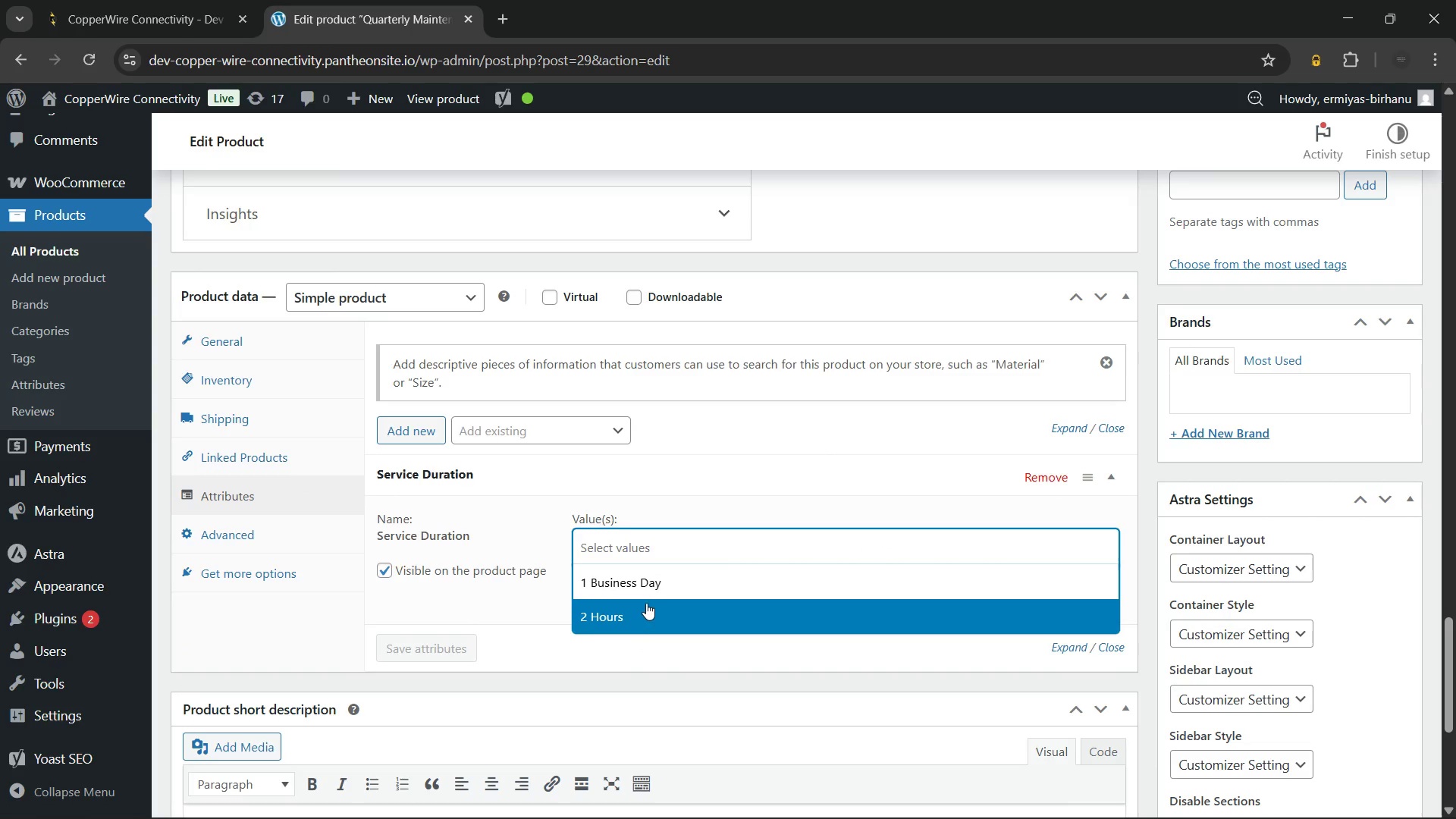 
left_click([673, 582])
 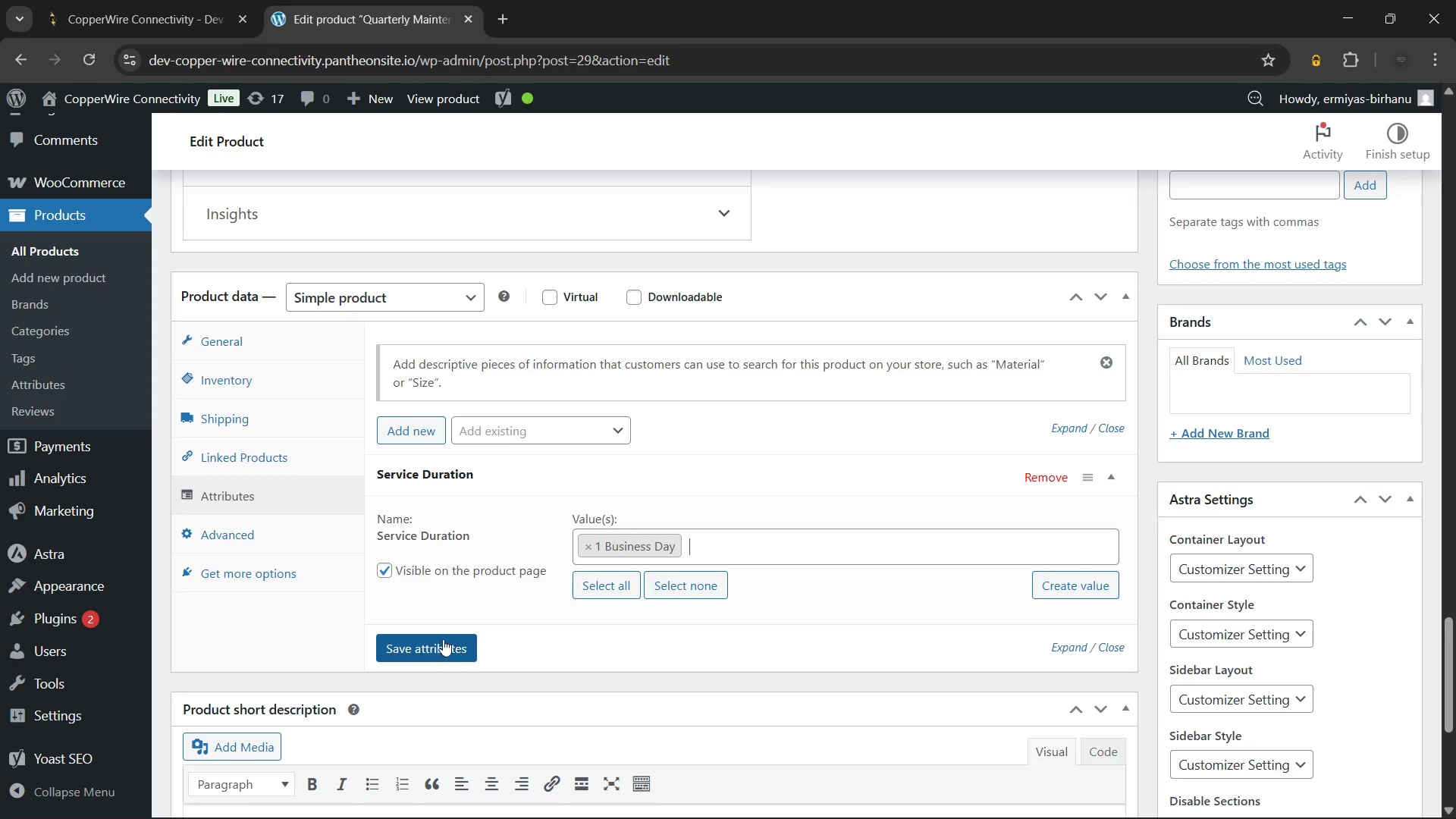 
left_click([442, 639])
 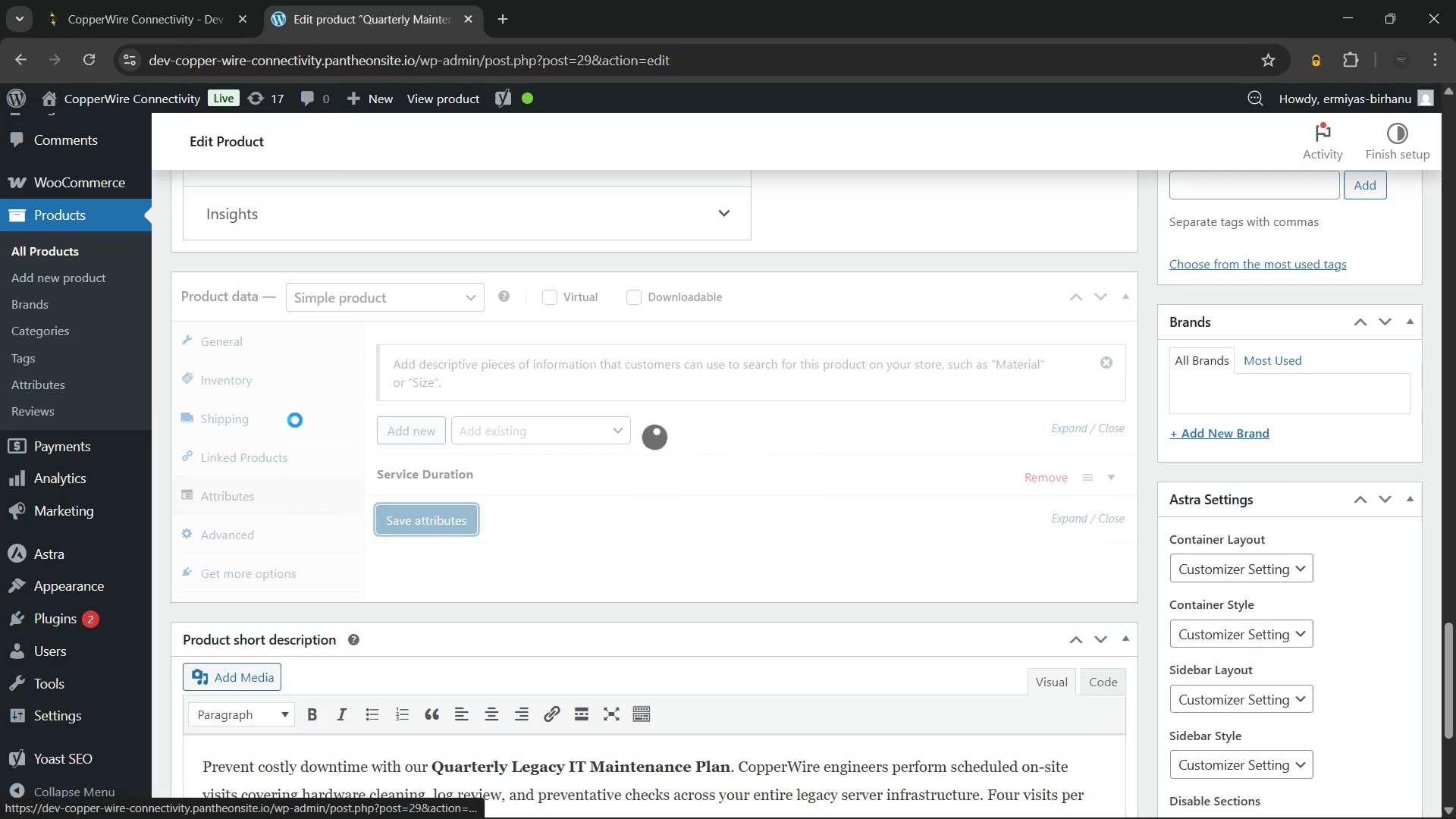 
left_click([263, 419])
 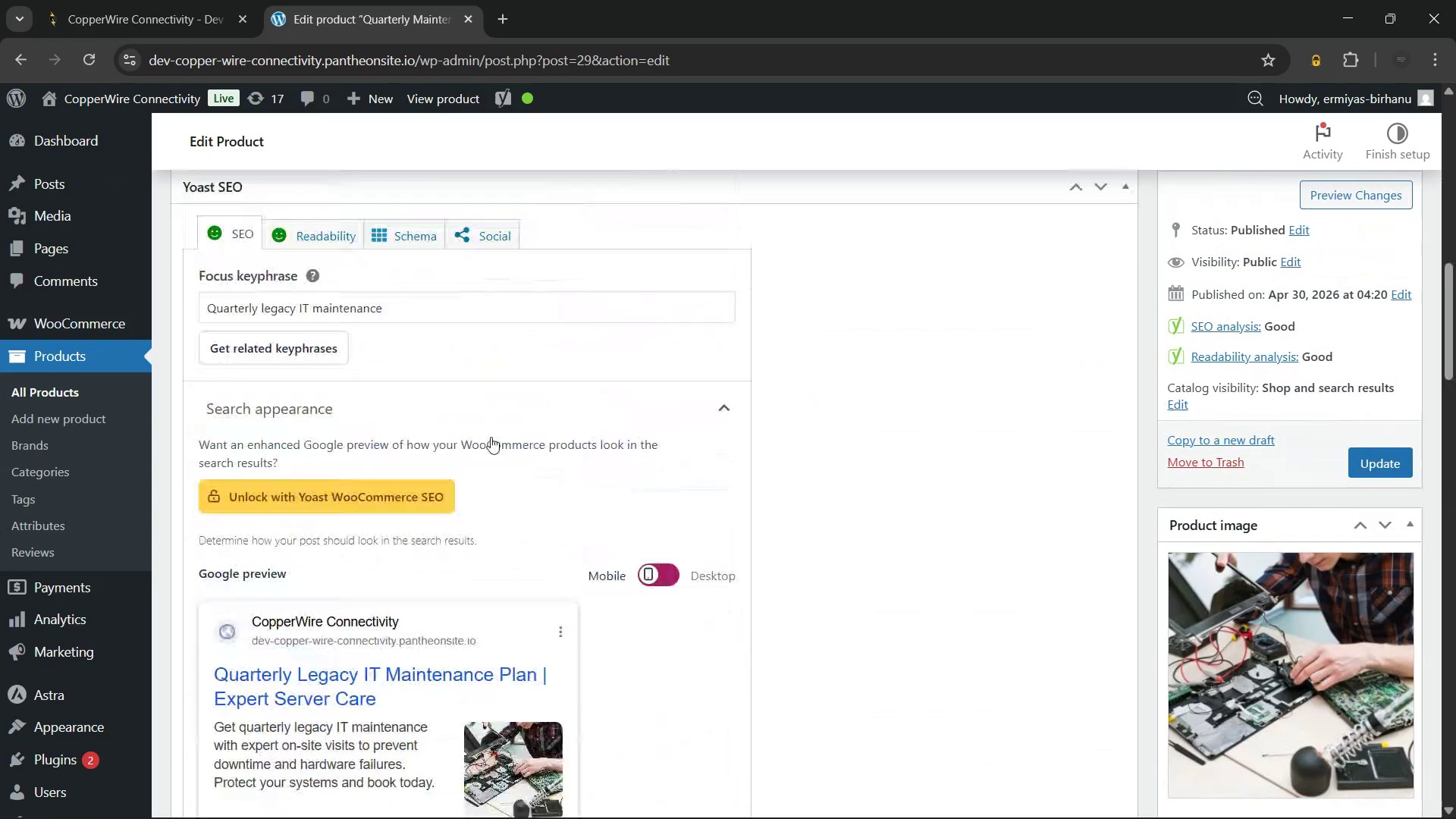 
wait(13.91)
 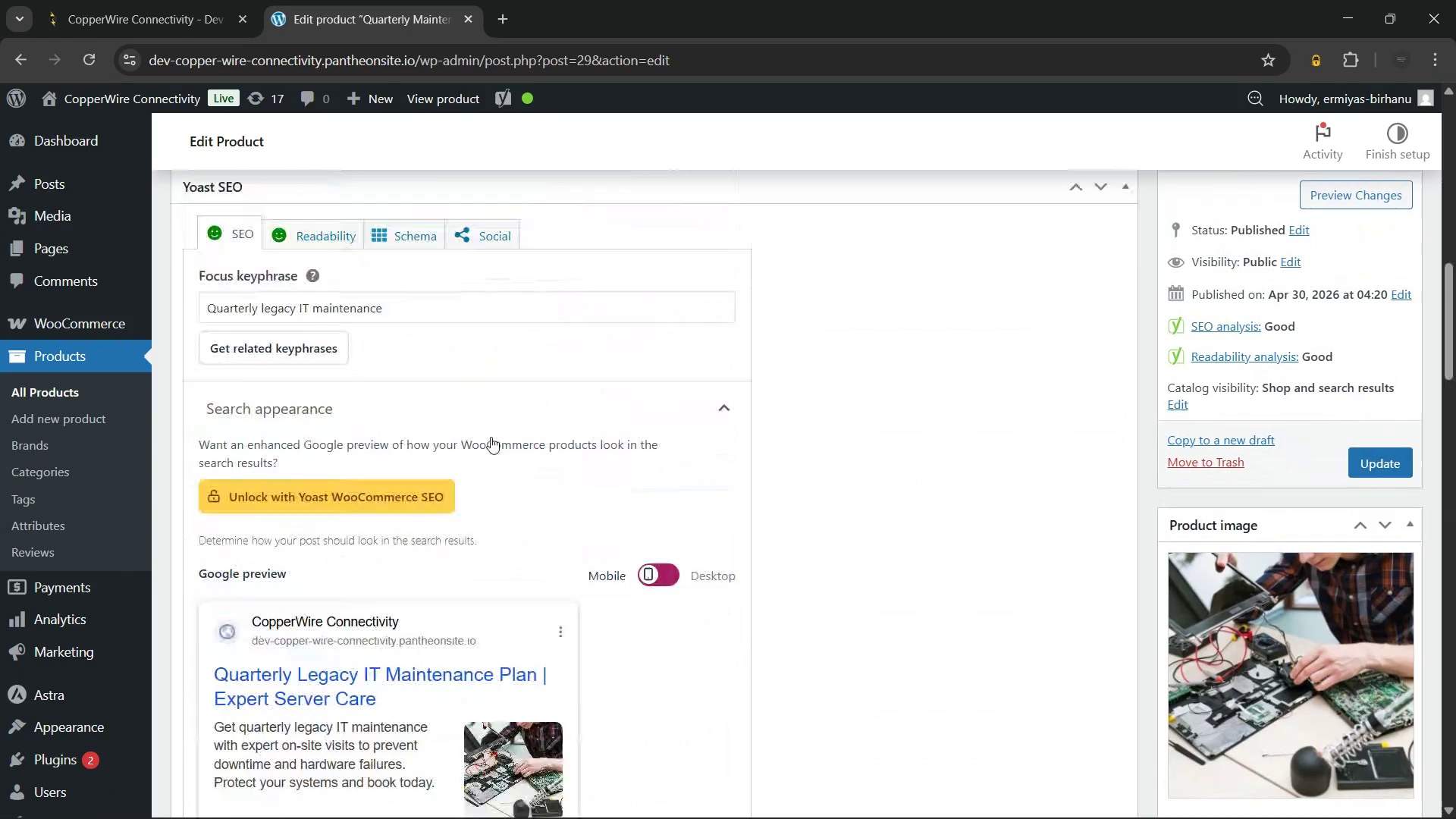 
left_click([1373, 514])
 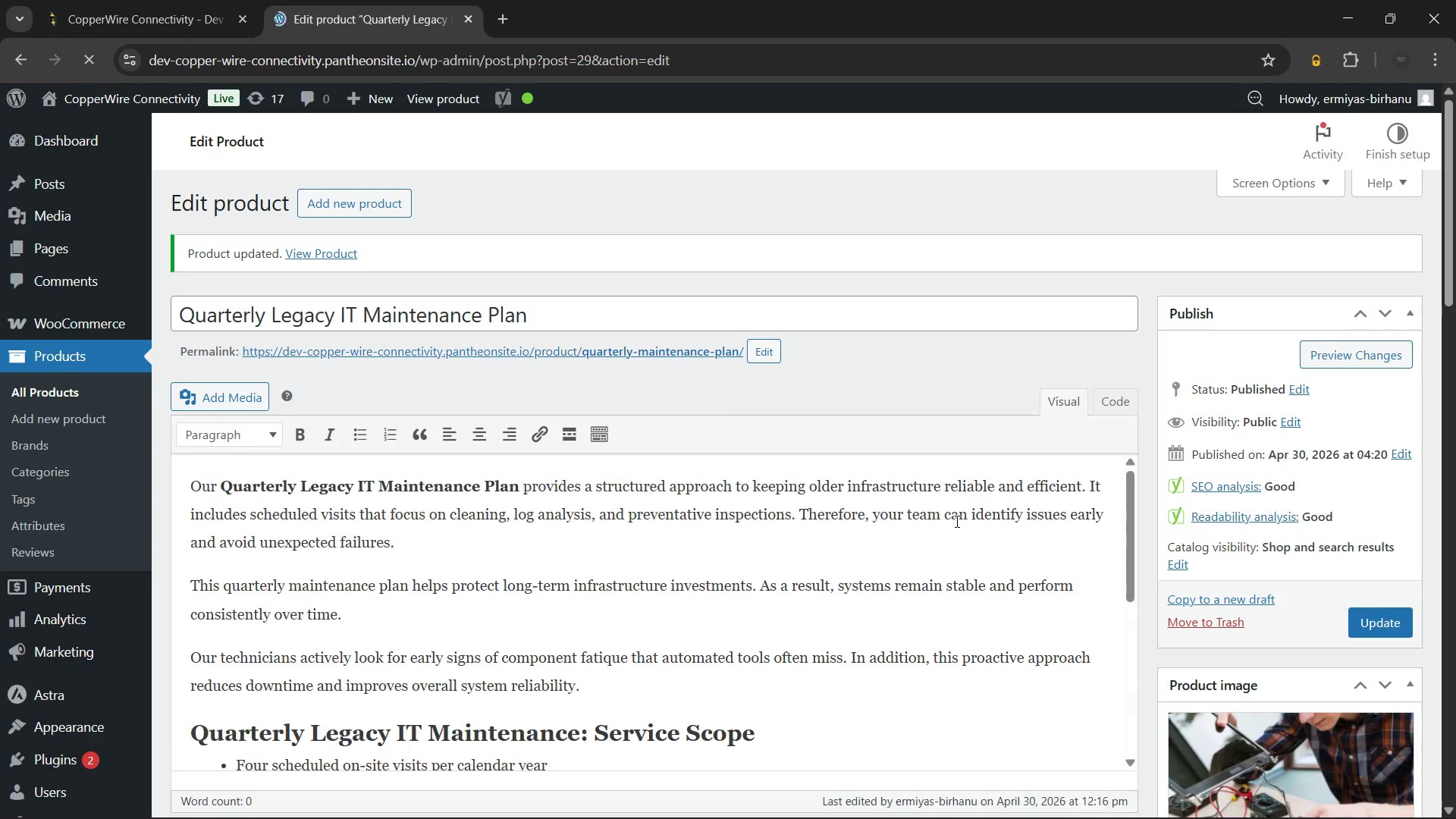 
wait(22.97)
 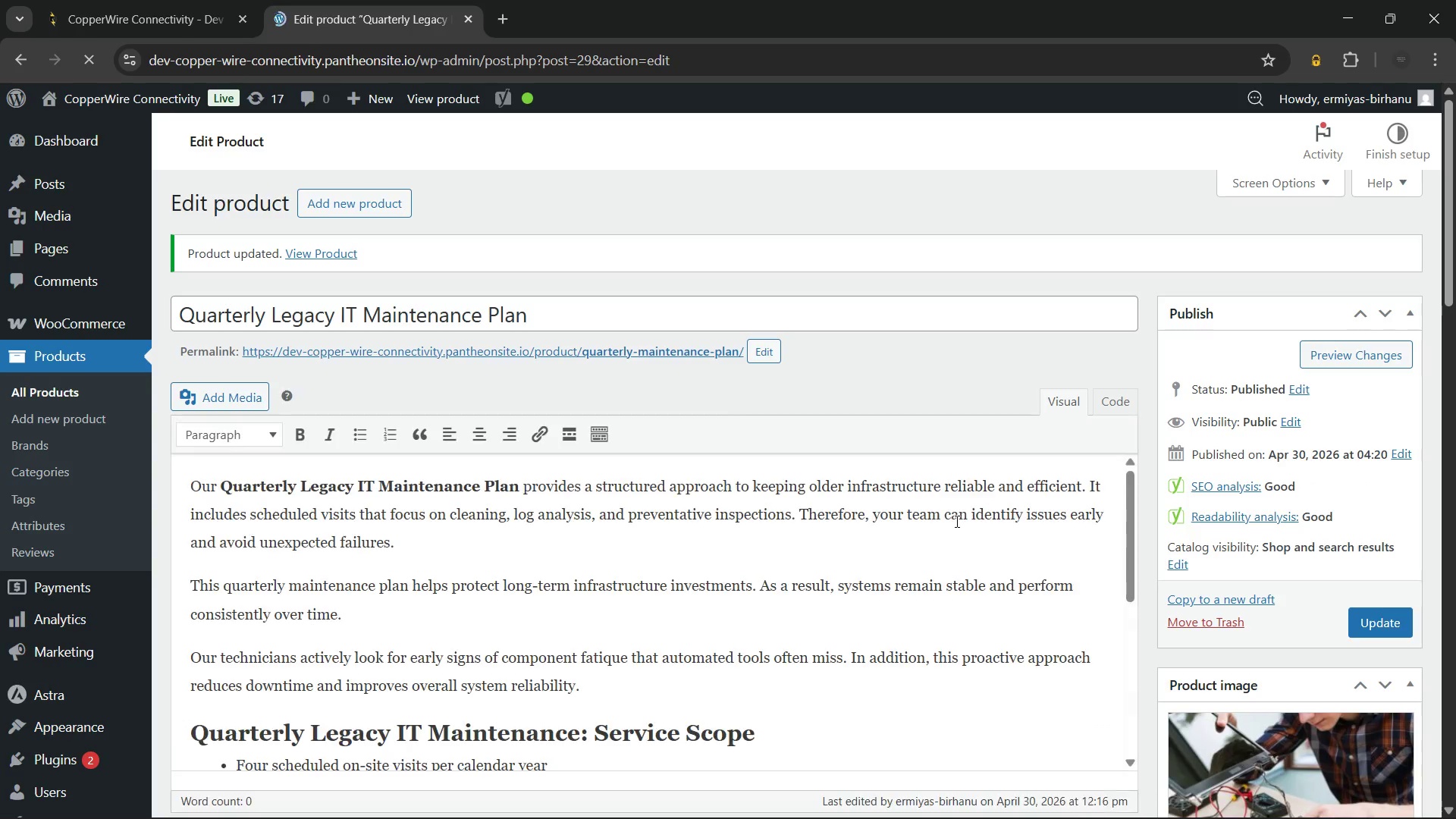 
left_click([778, 812])
 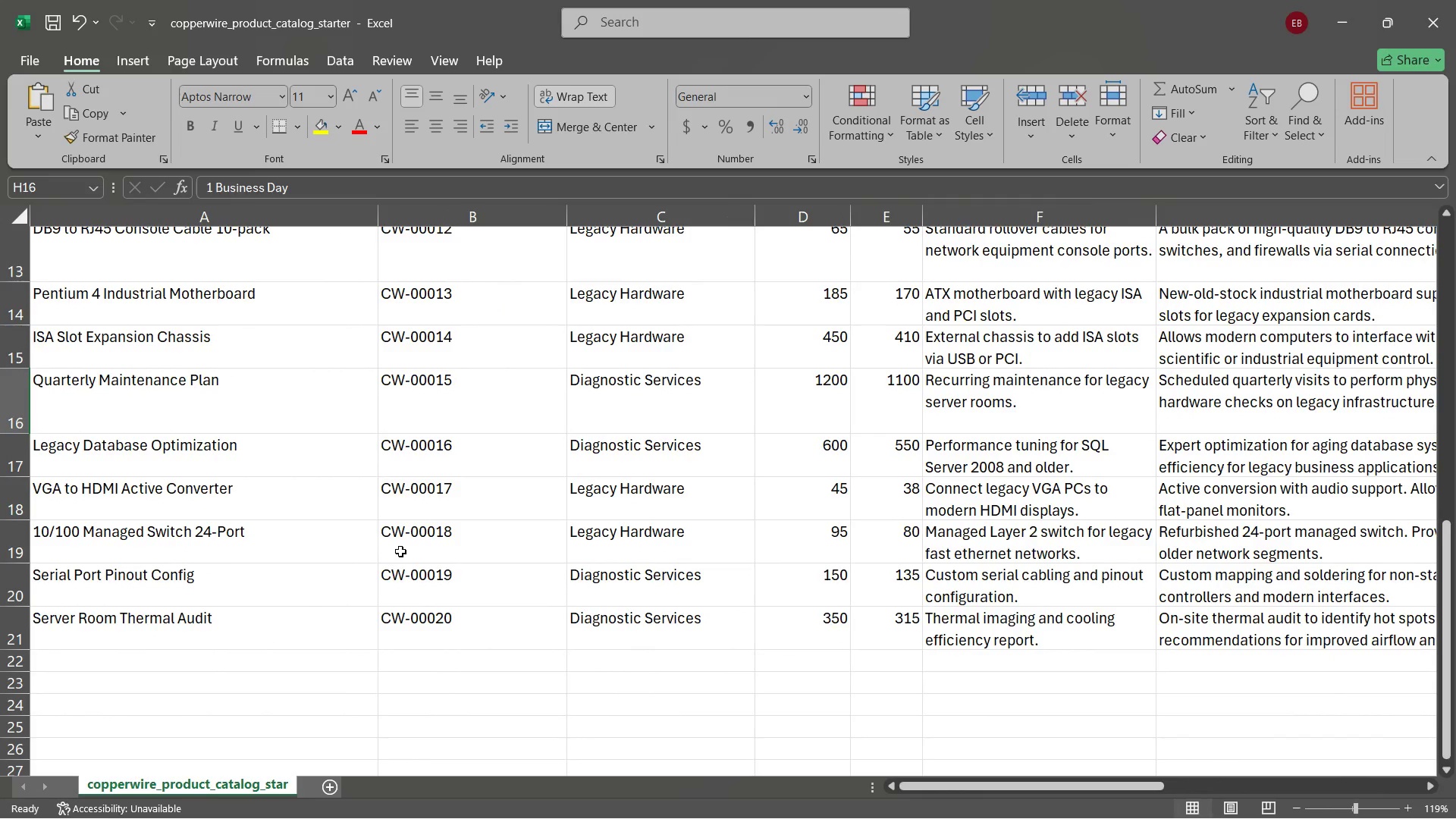 
wait(5.03)
 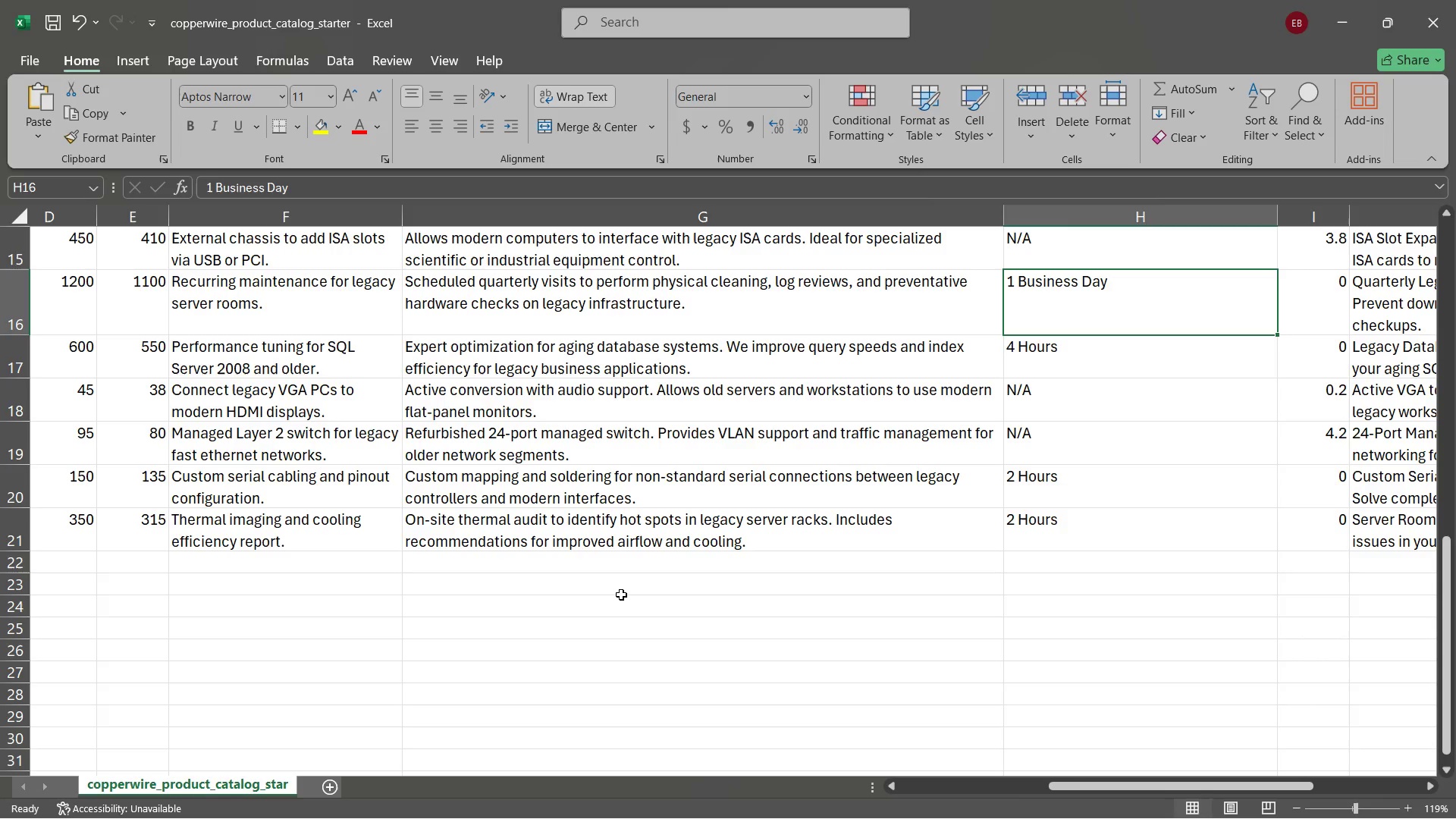 
left_click([250, 374])
 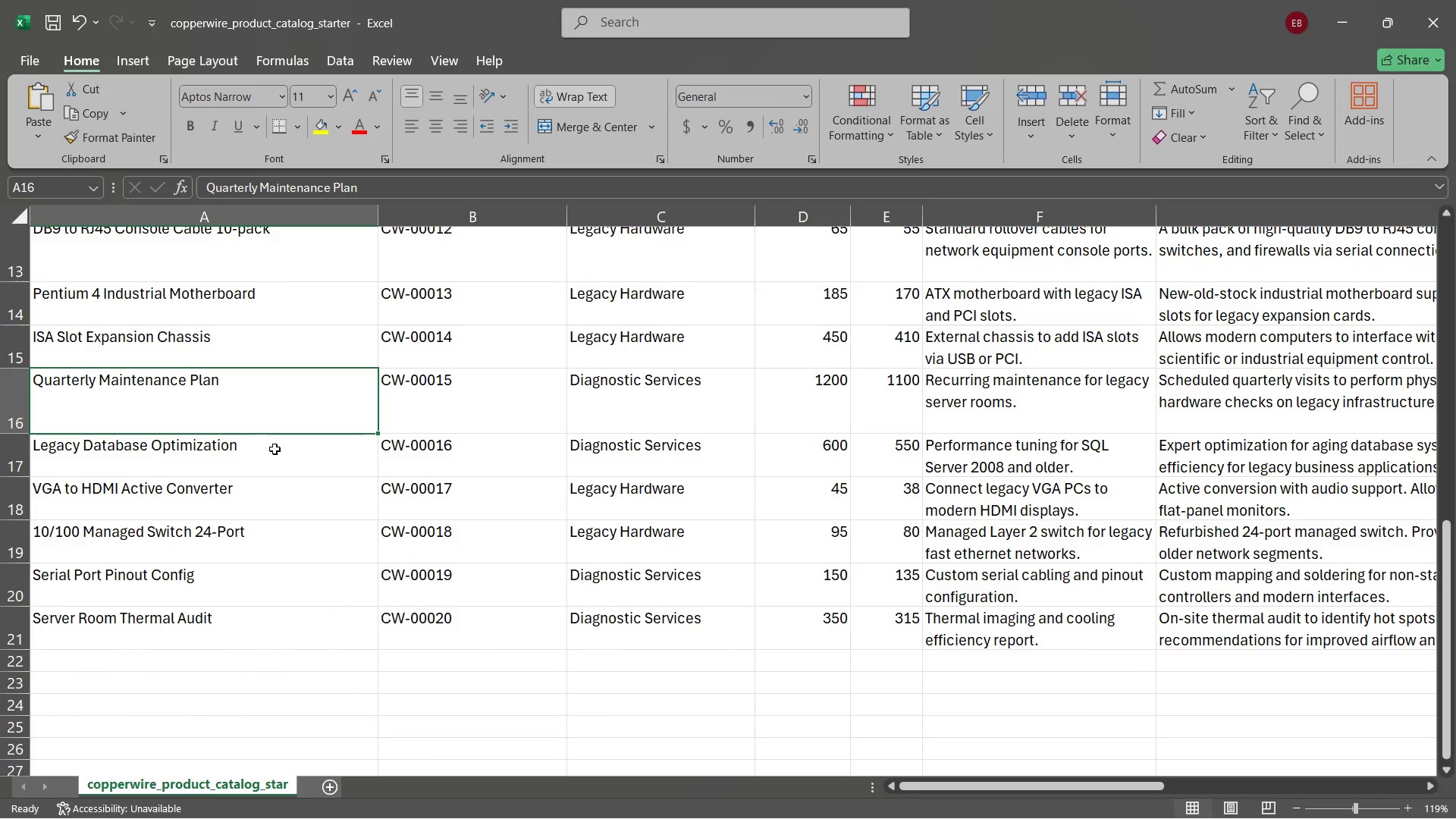 
left_click([285, 443])
 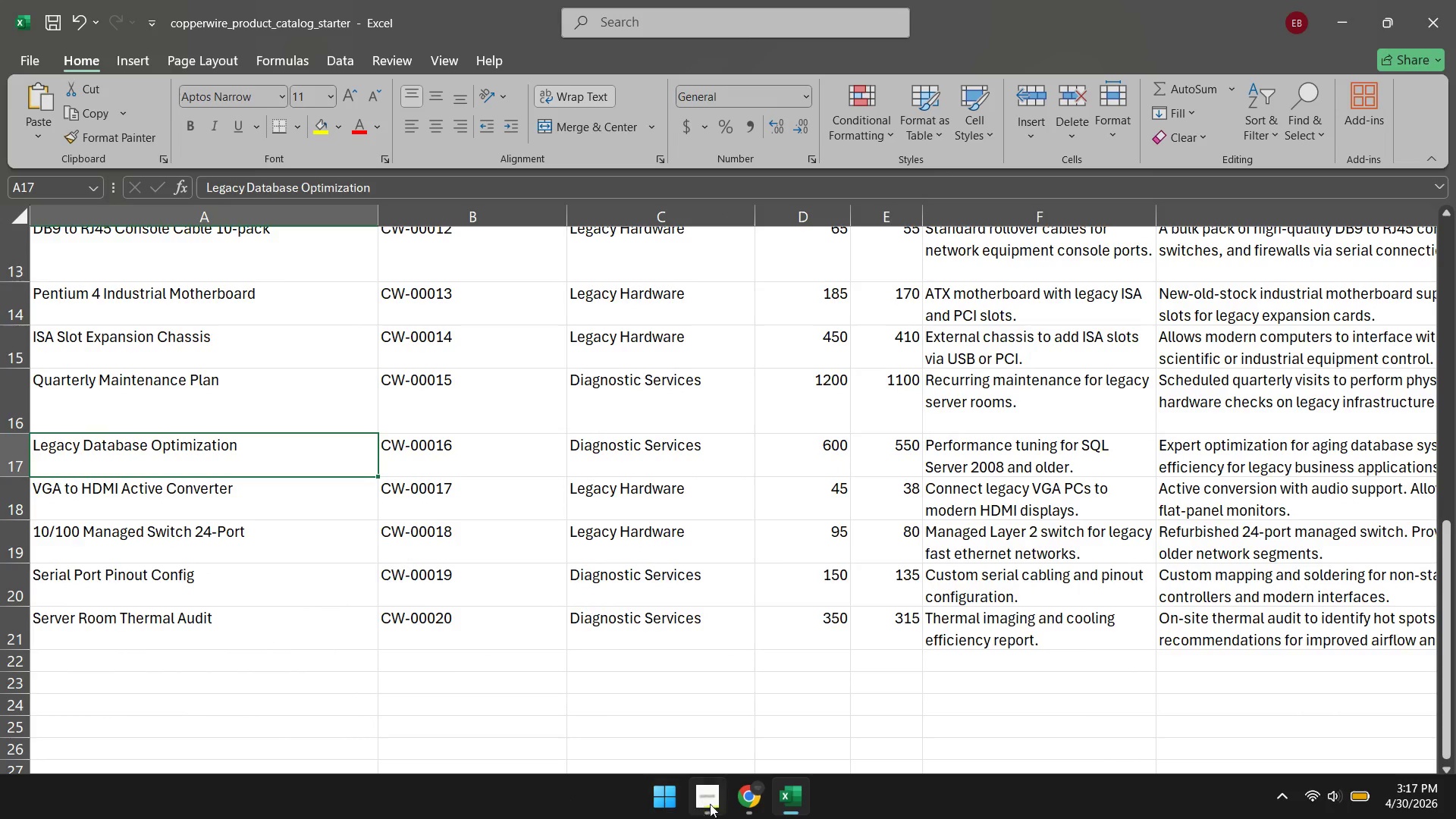 
left_click([748, 803])
 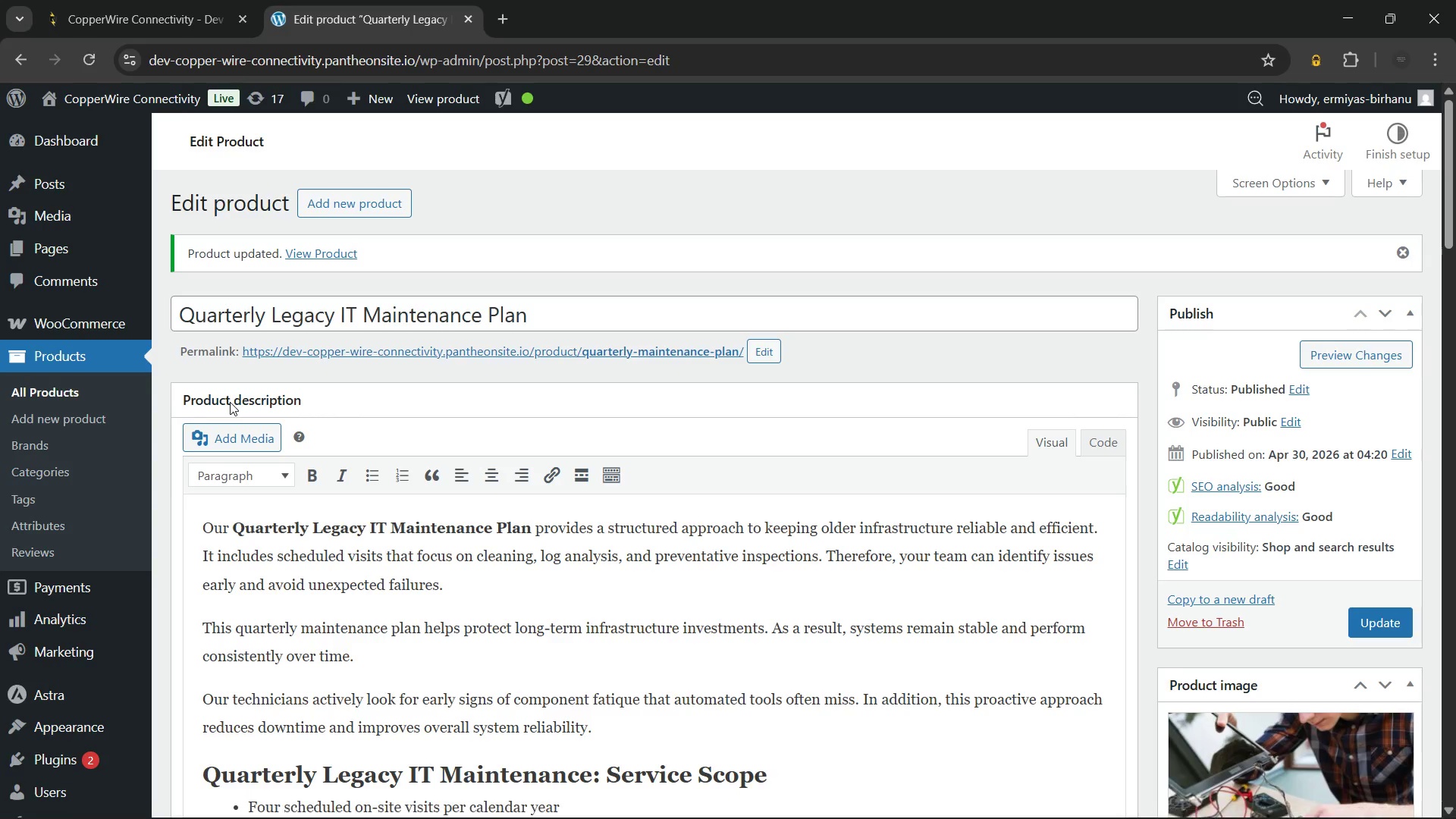 
left_click([90, 389])
 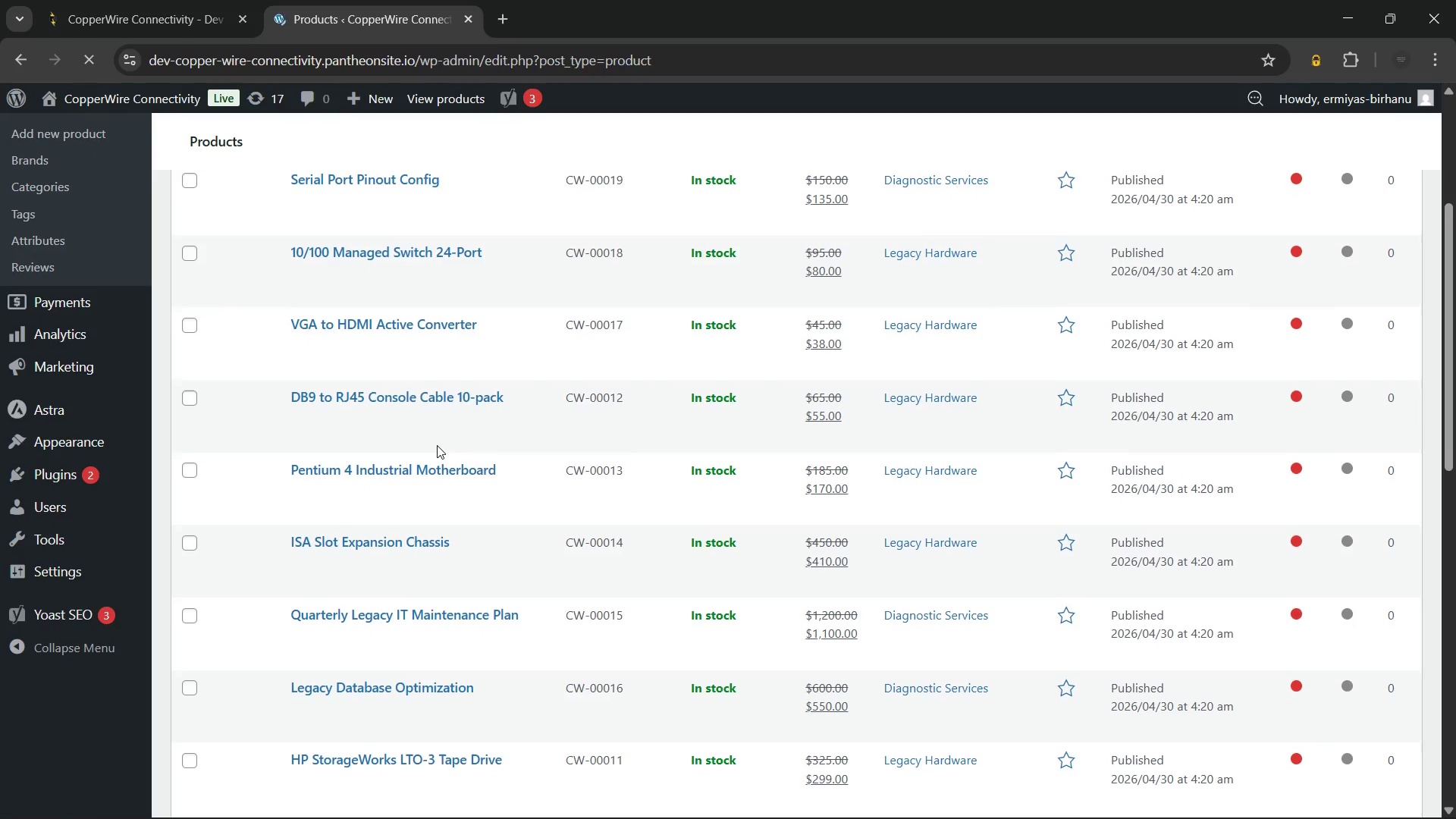 
wait(13.02)
 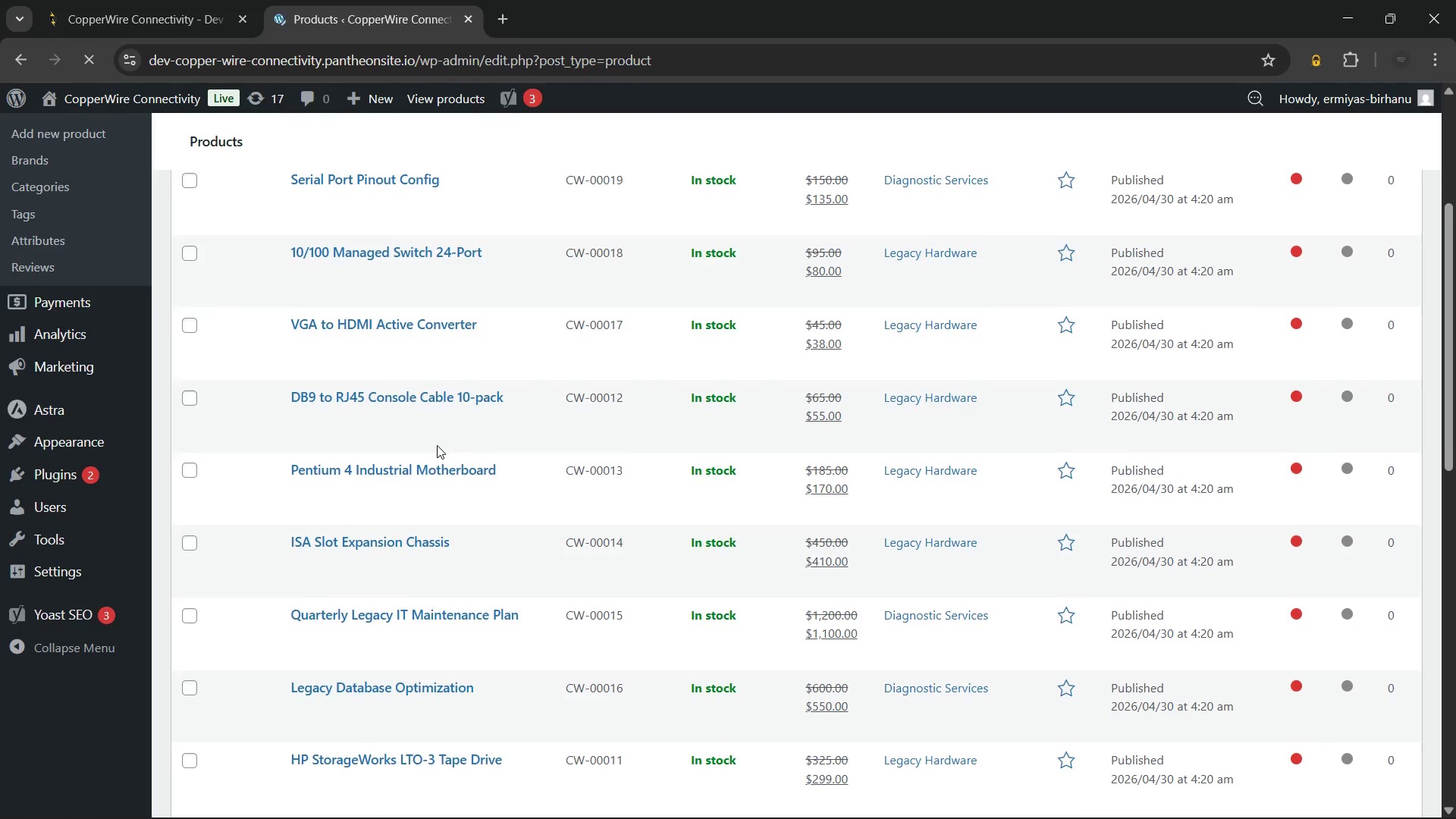 
left_click([392, 469])
 